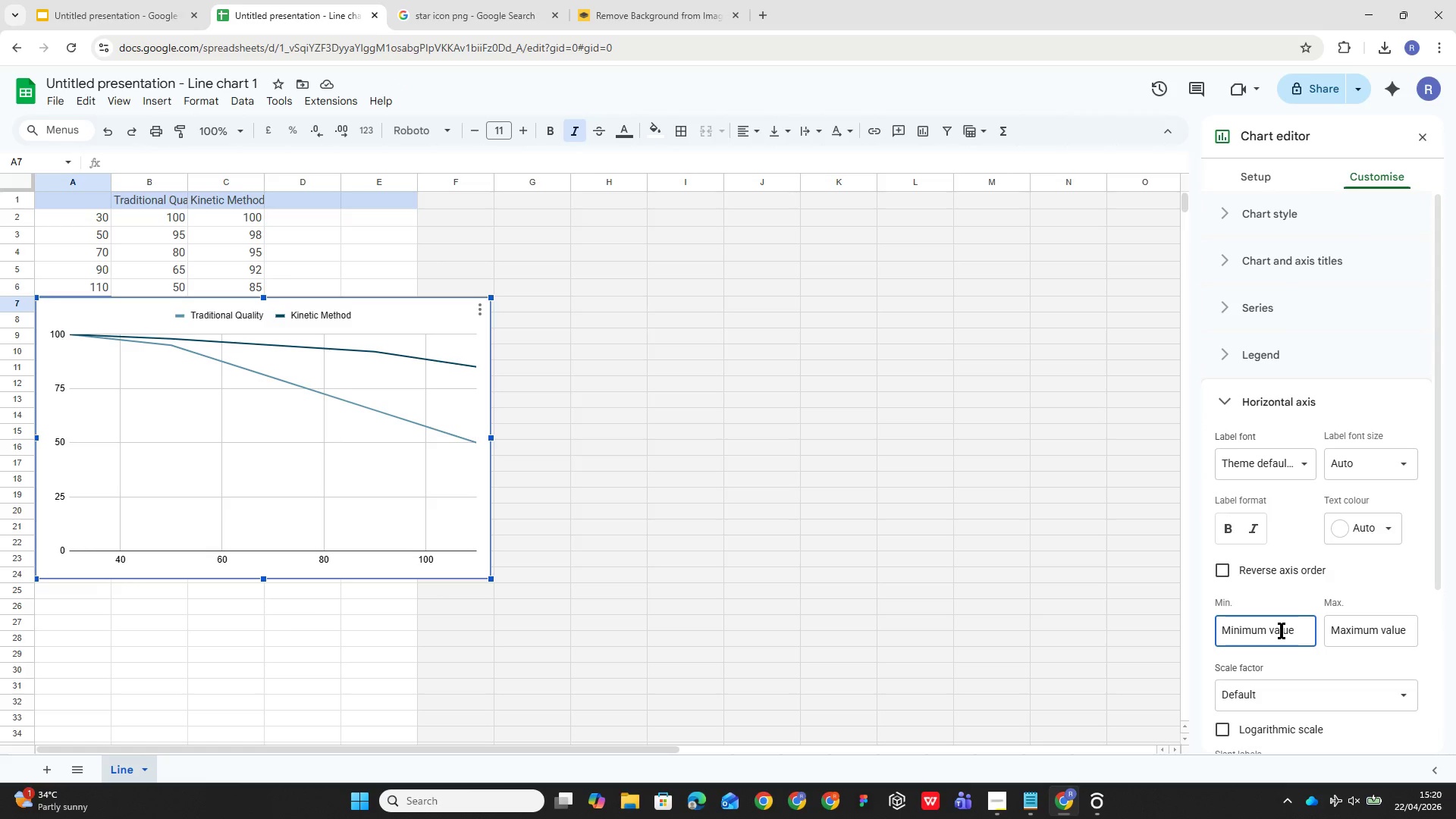 
type(30)
 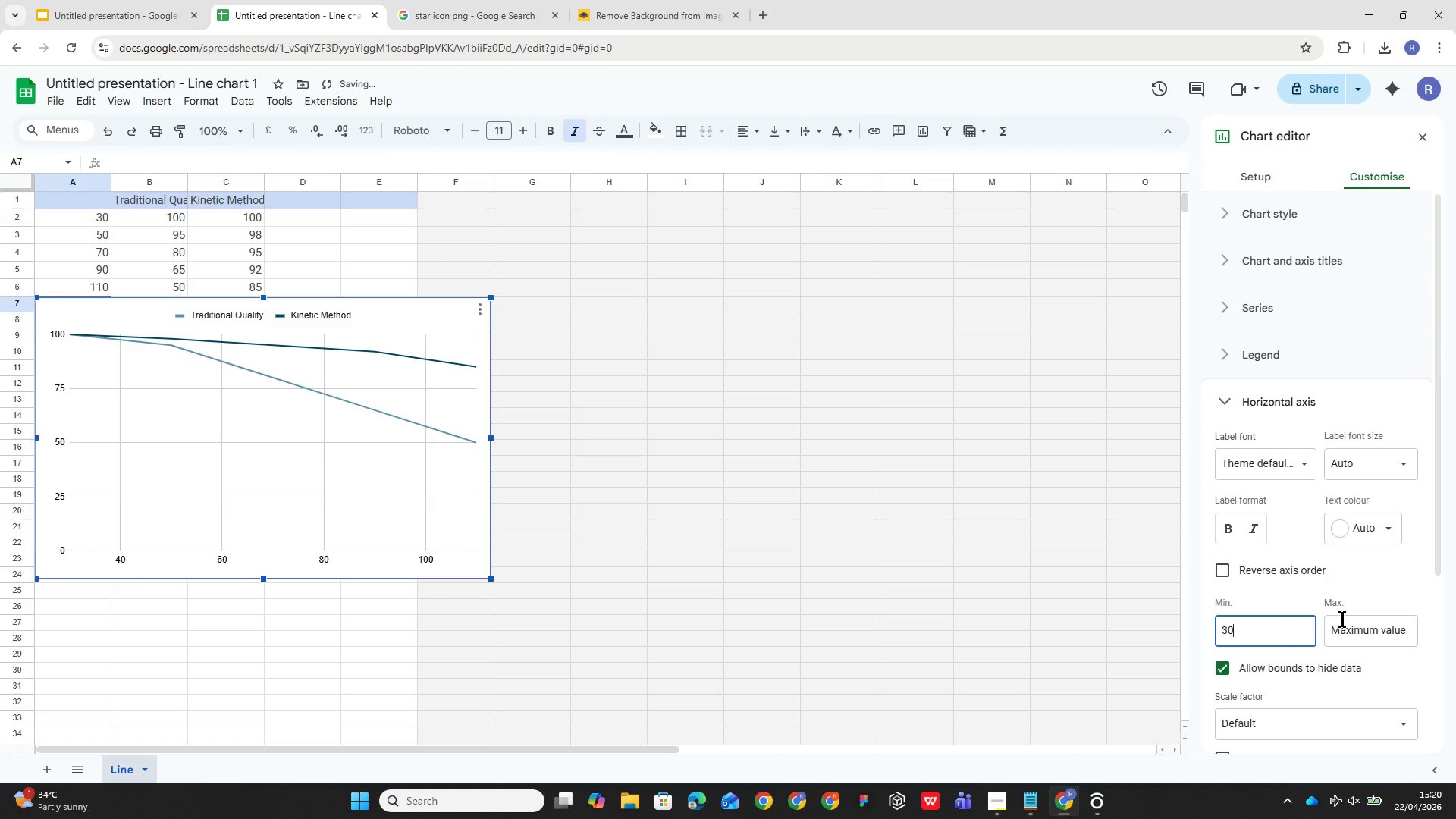 
left_click([1360, 630])
 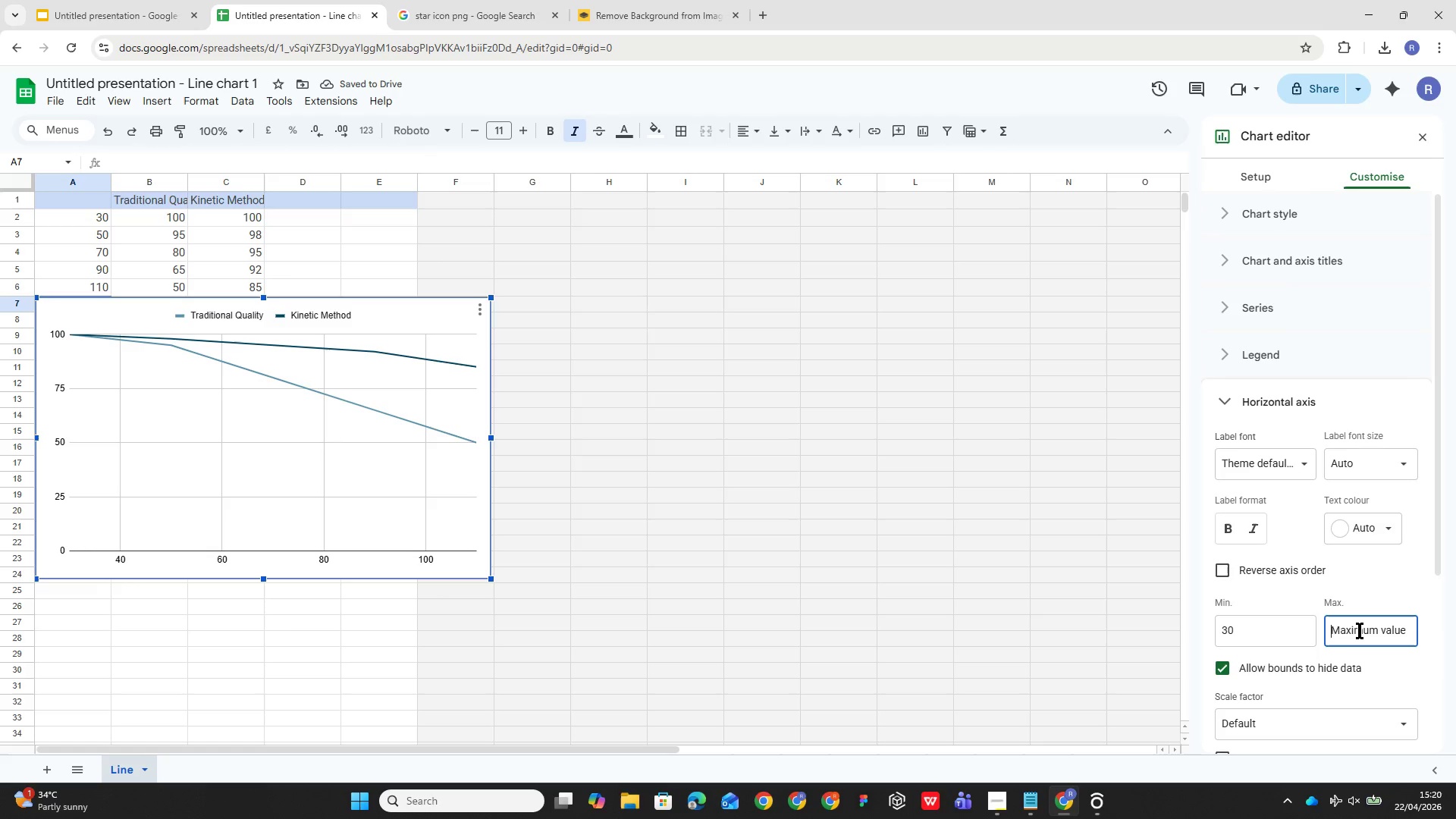 
type(110)
 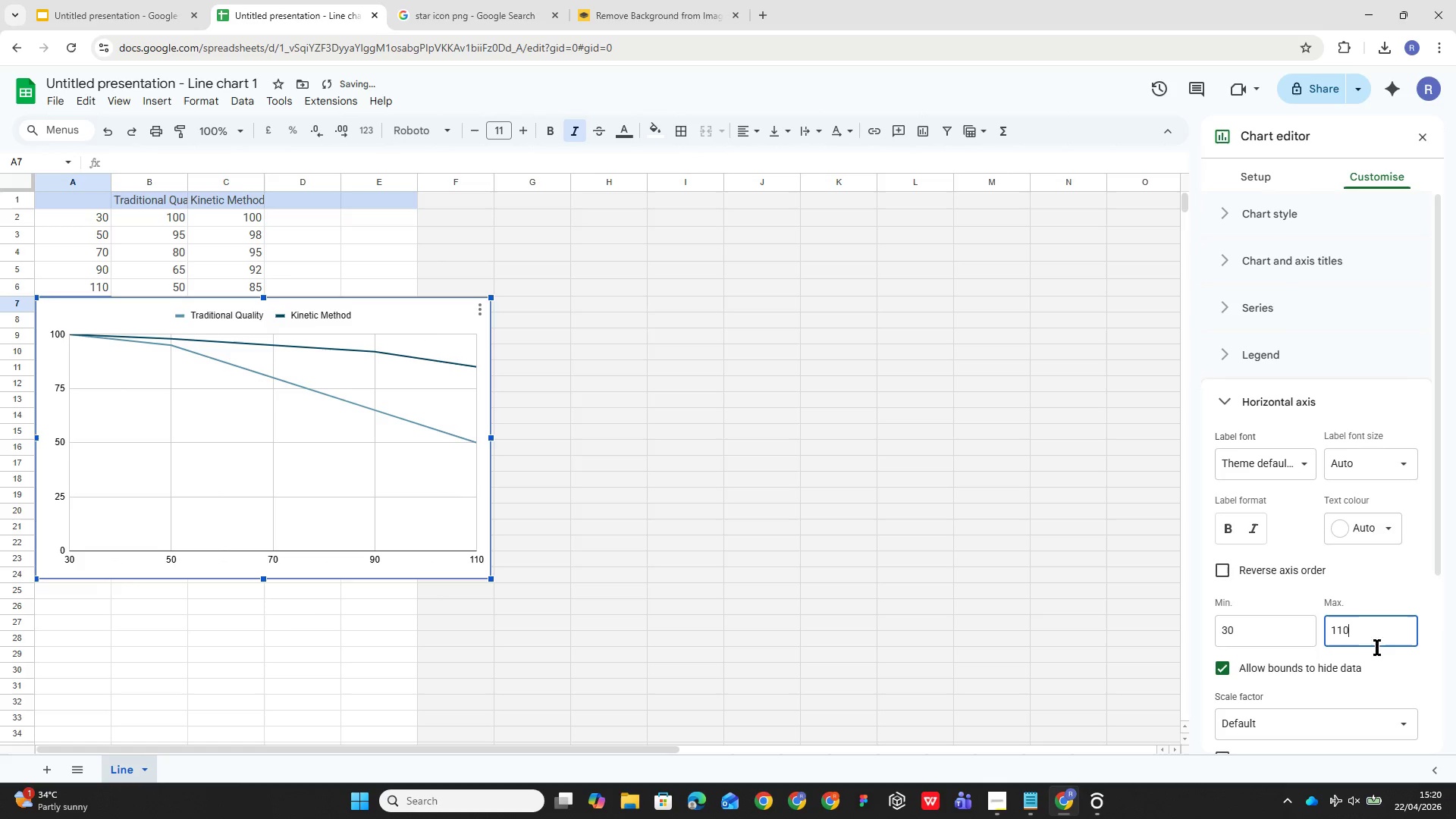 
scroll: coordinate [1263, 550], scroll_direction: down, amount: 7.0
 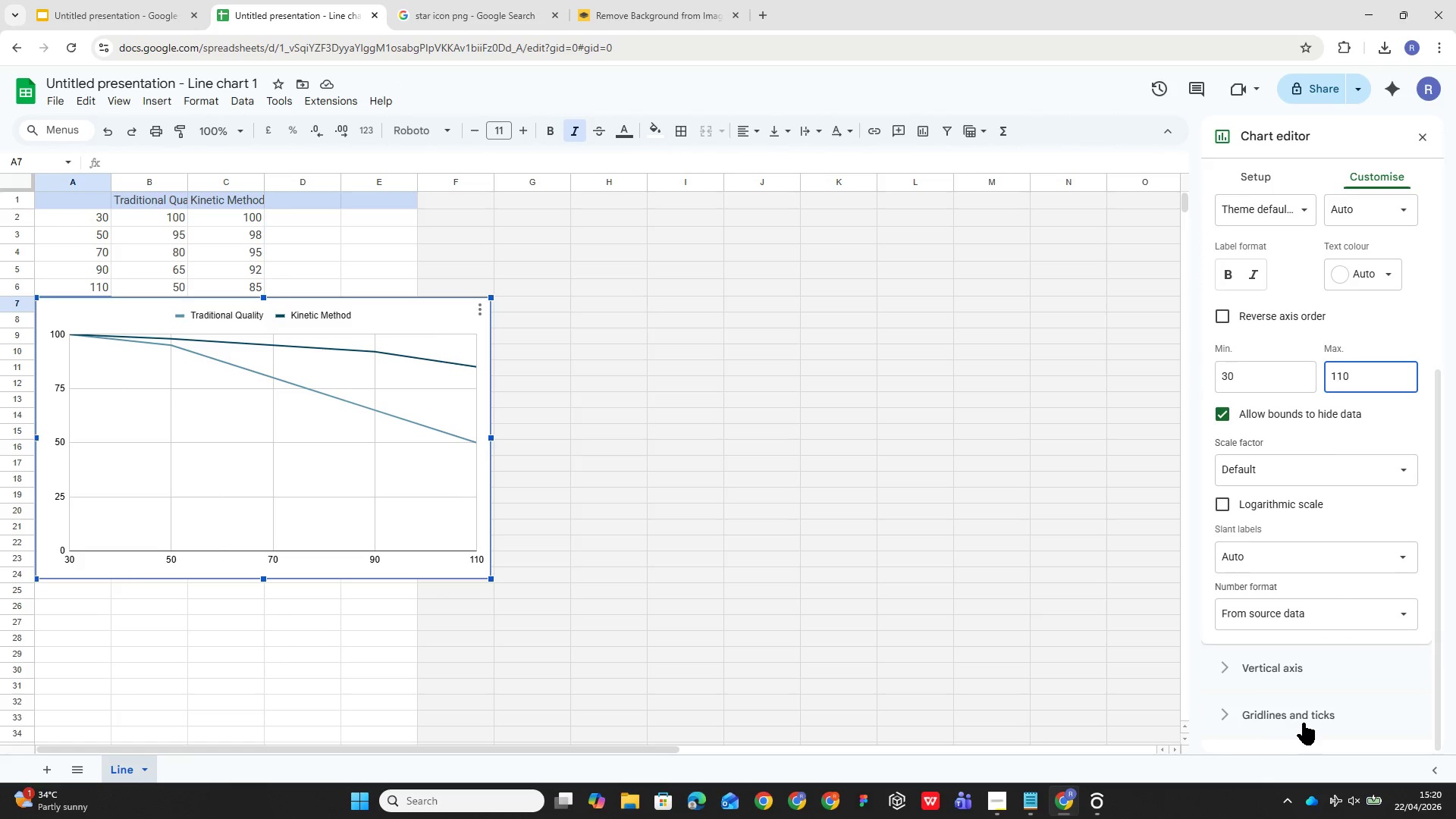 
left_click([1303, 717])
 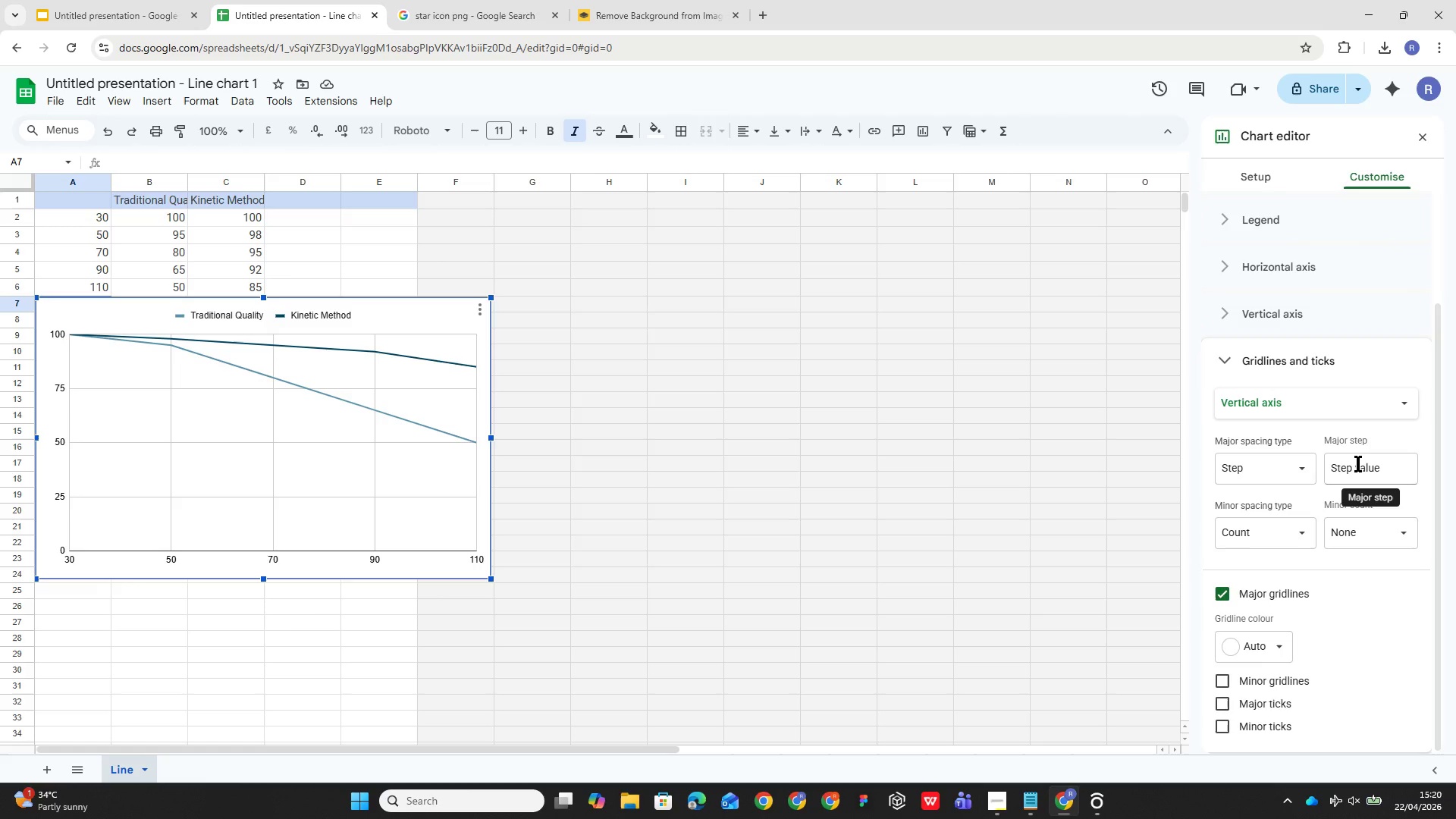 
wait(11.94)
 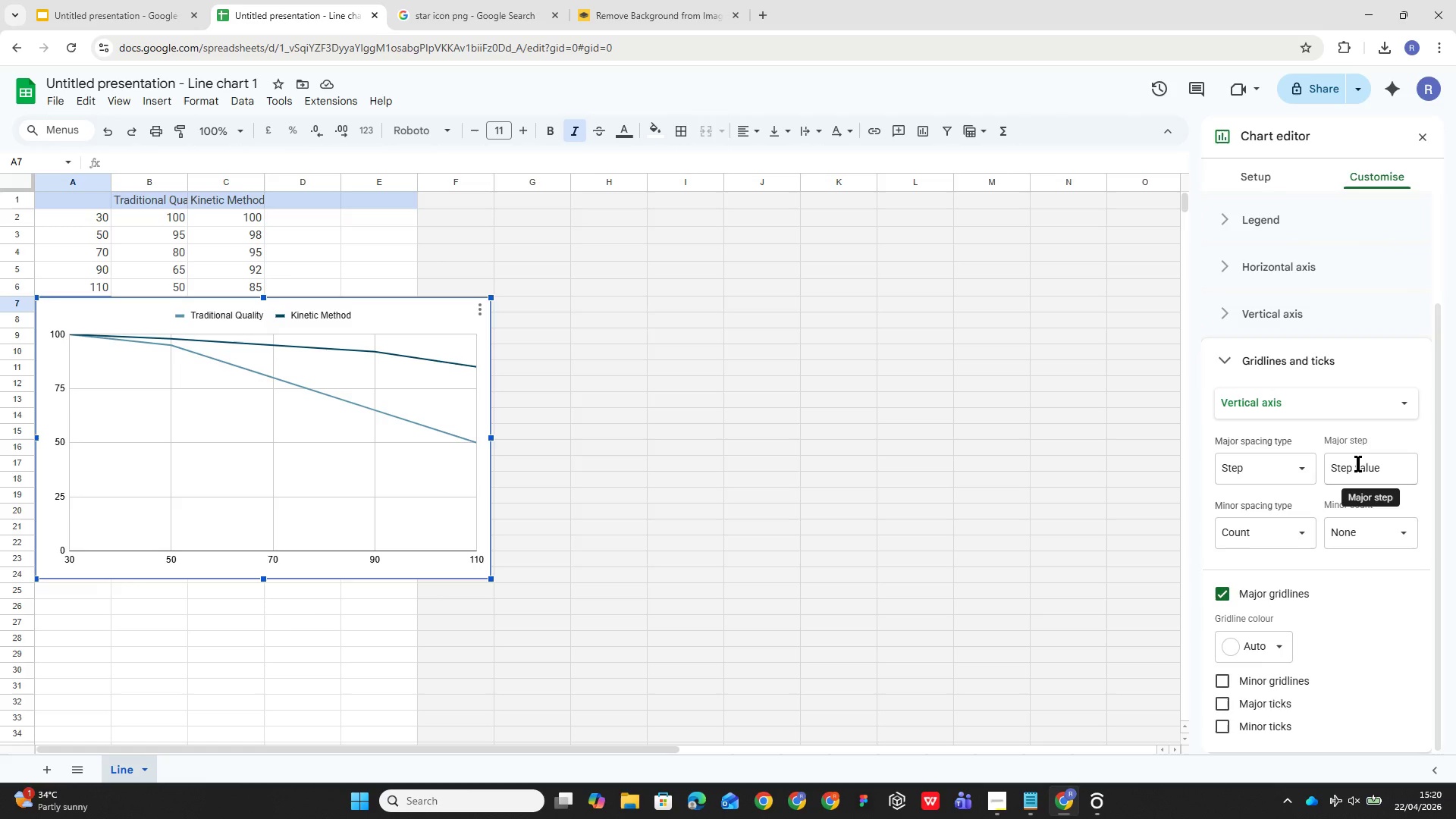 
left_click([1358, 463])
 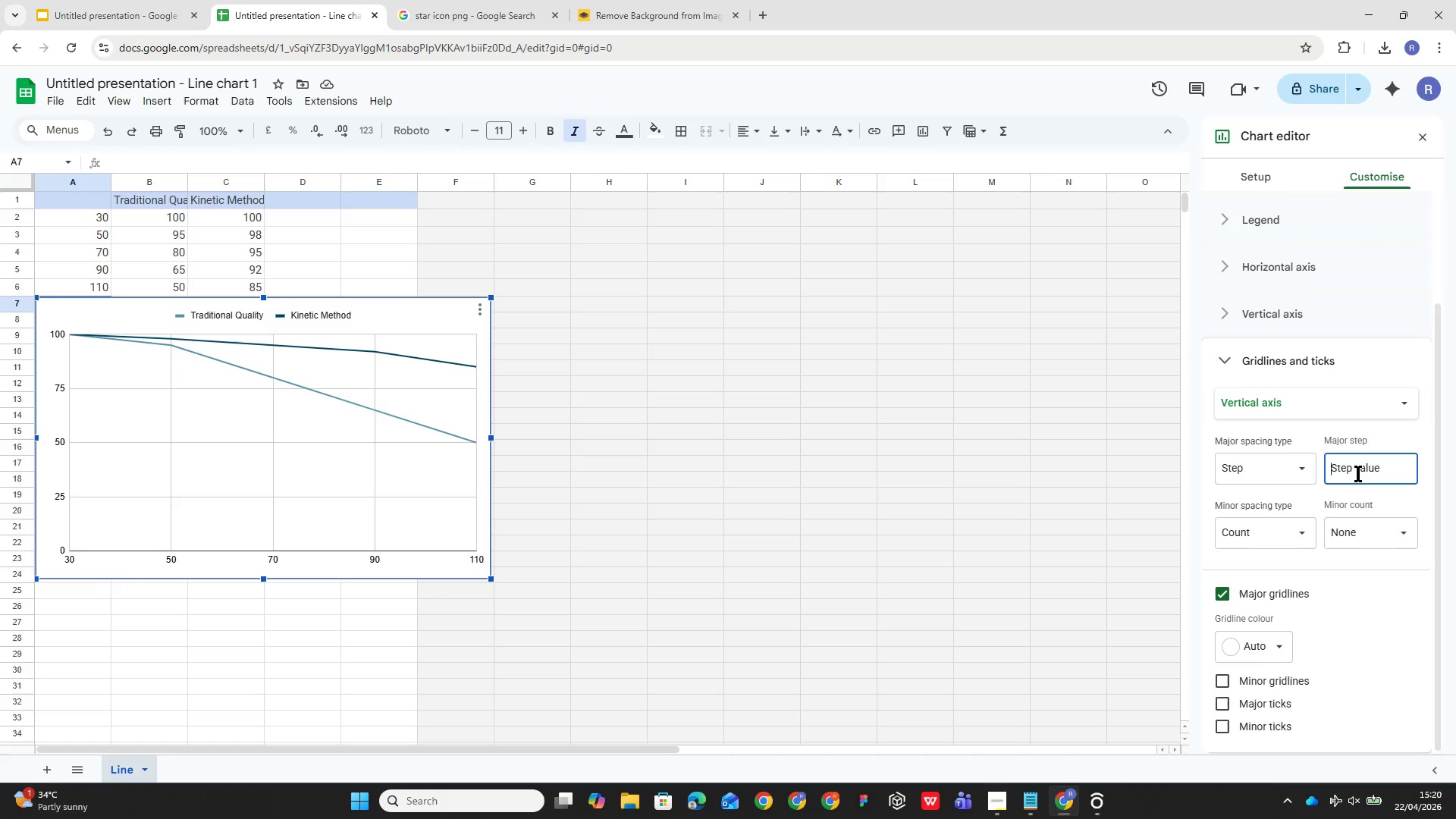 
wait(17.77)
 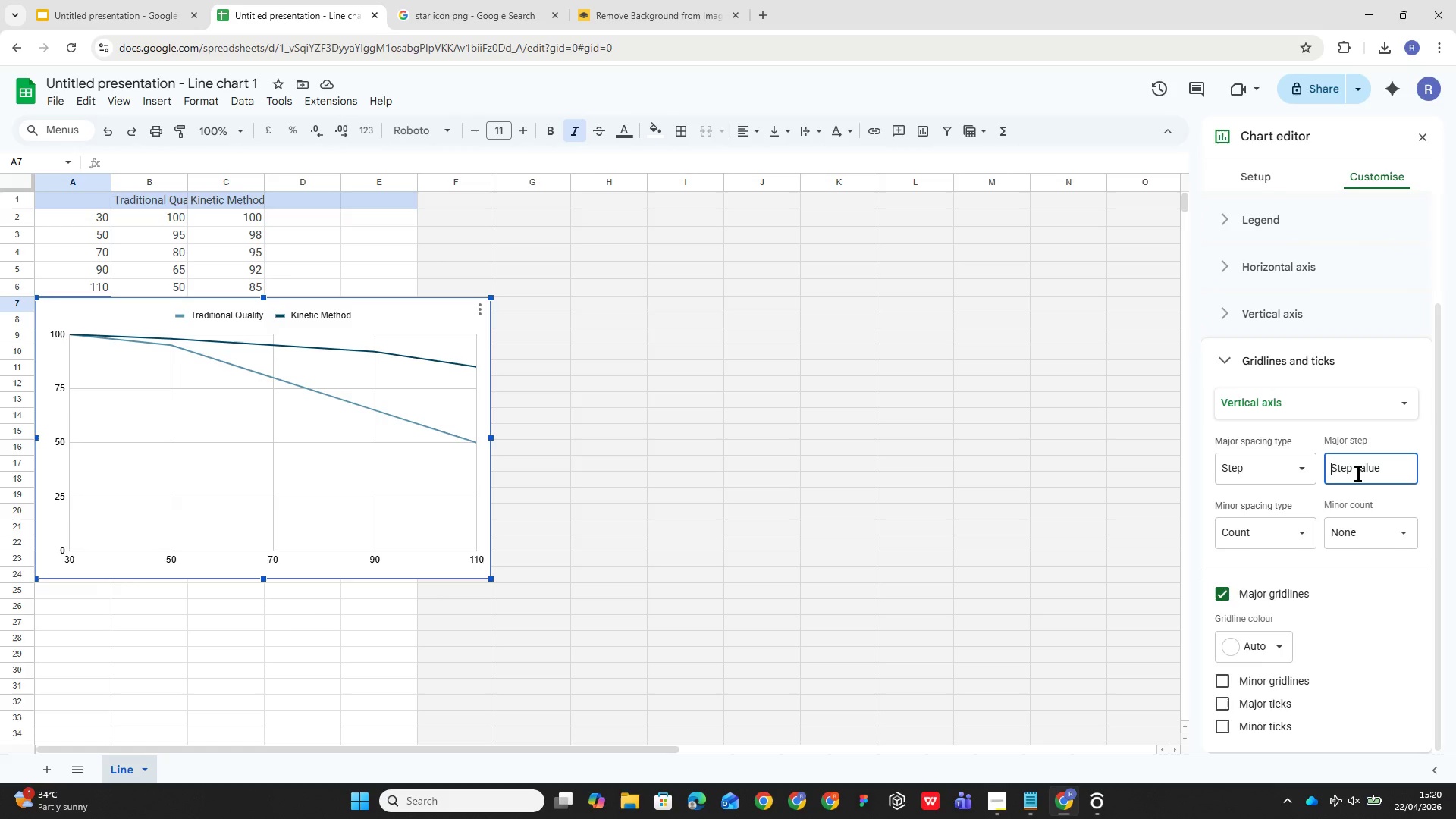 
type(10)
 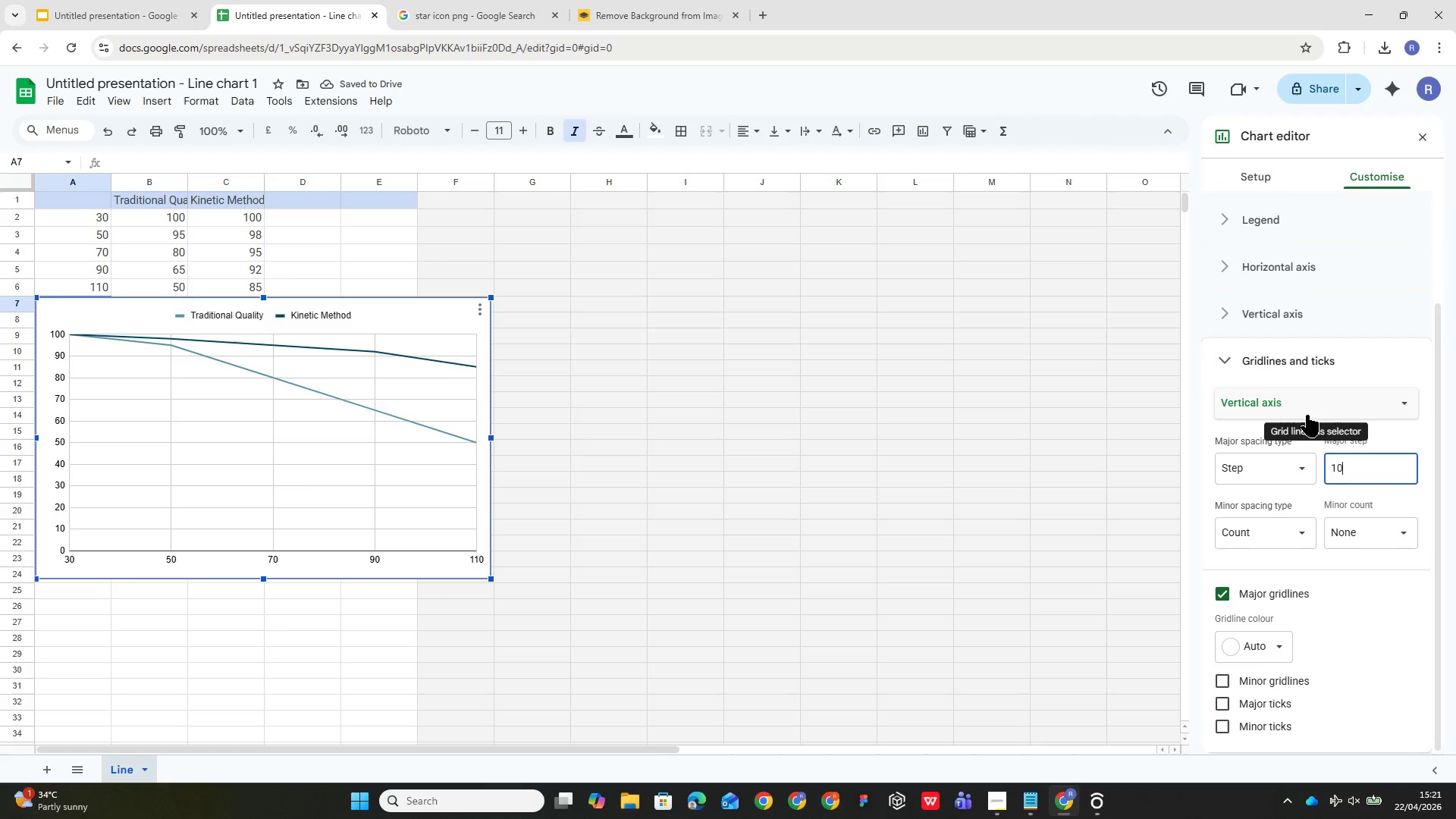 
wait(7.56)
 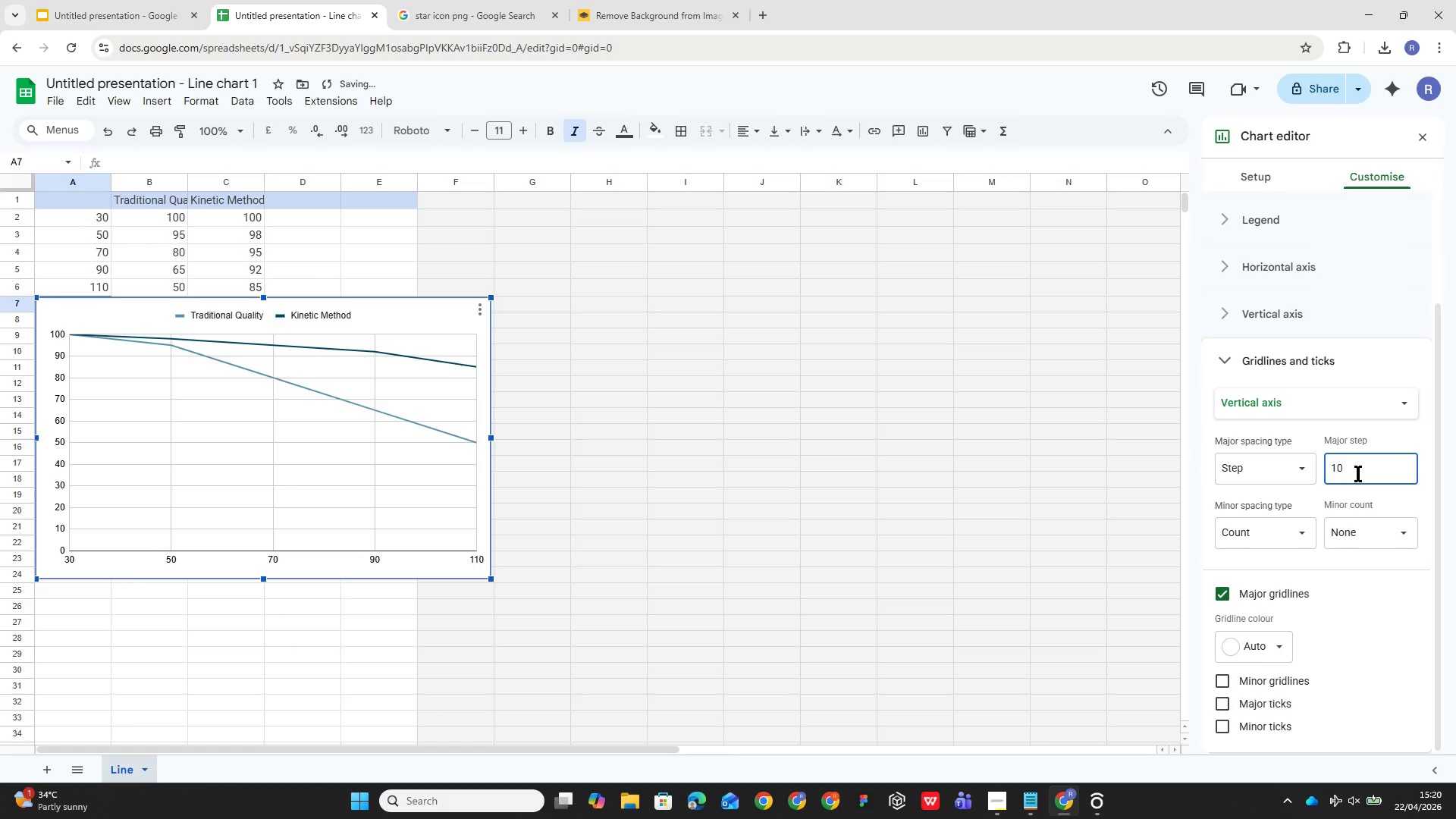 
left_click([1303, 413])
 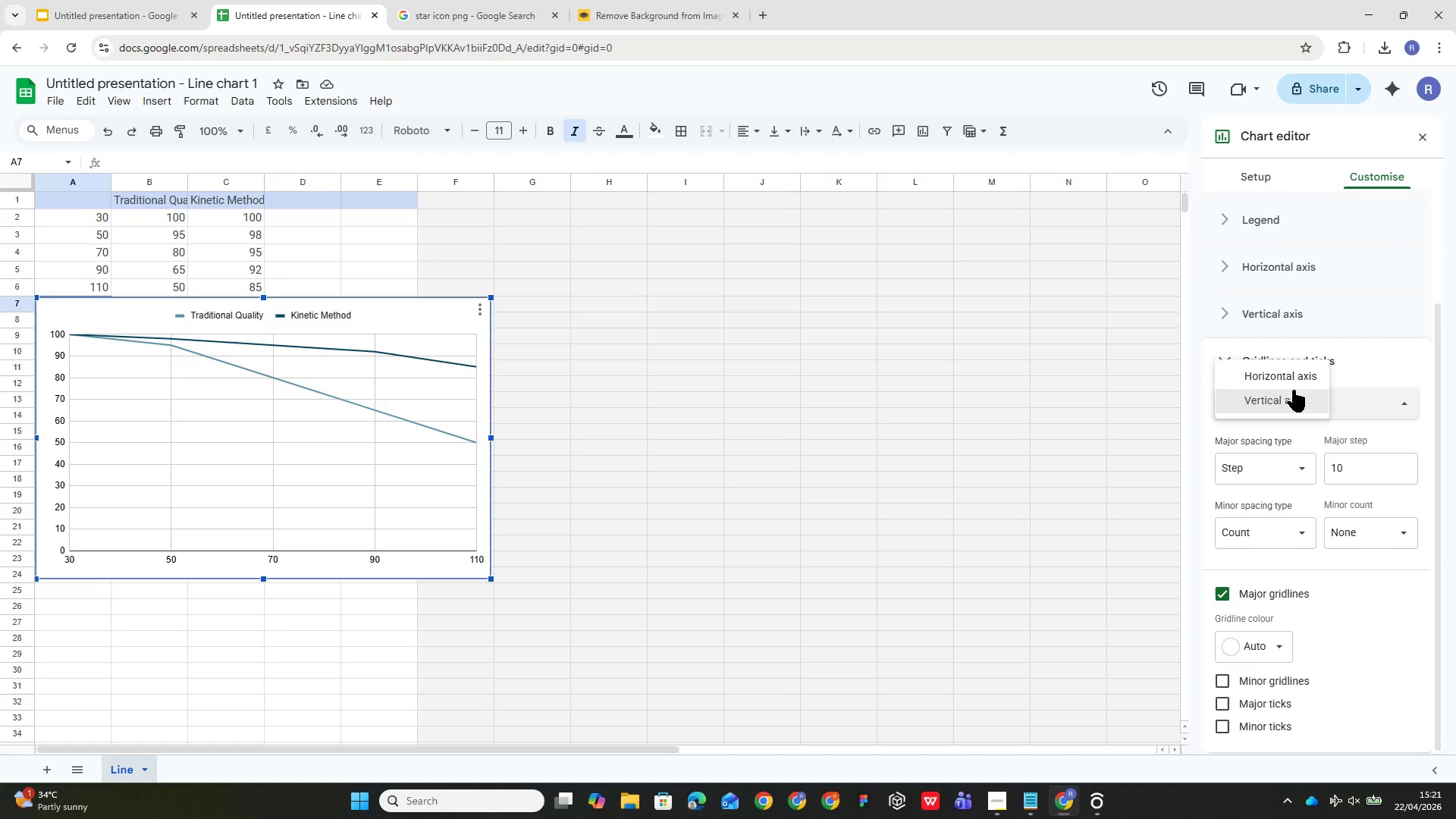 
left_click([1293, 380])
 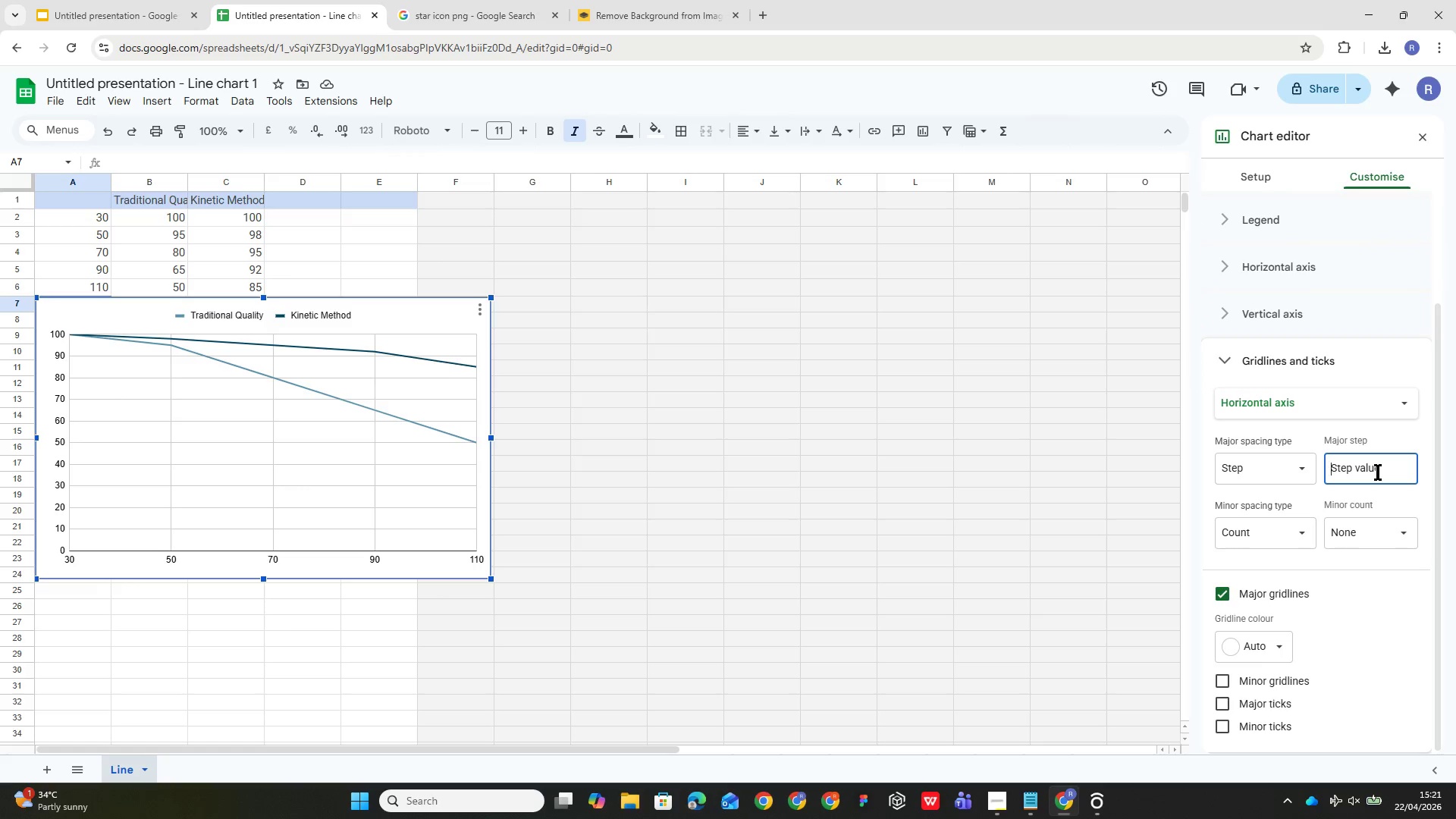 
key(5)
 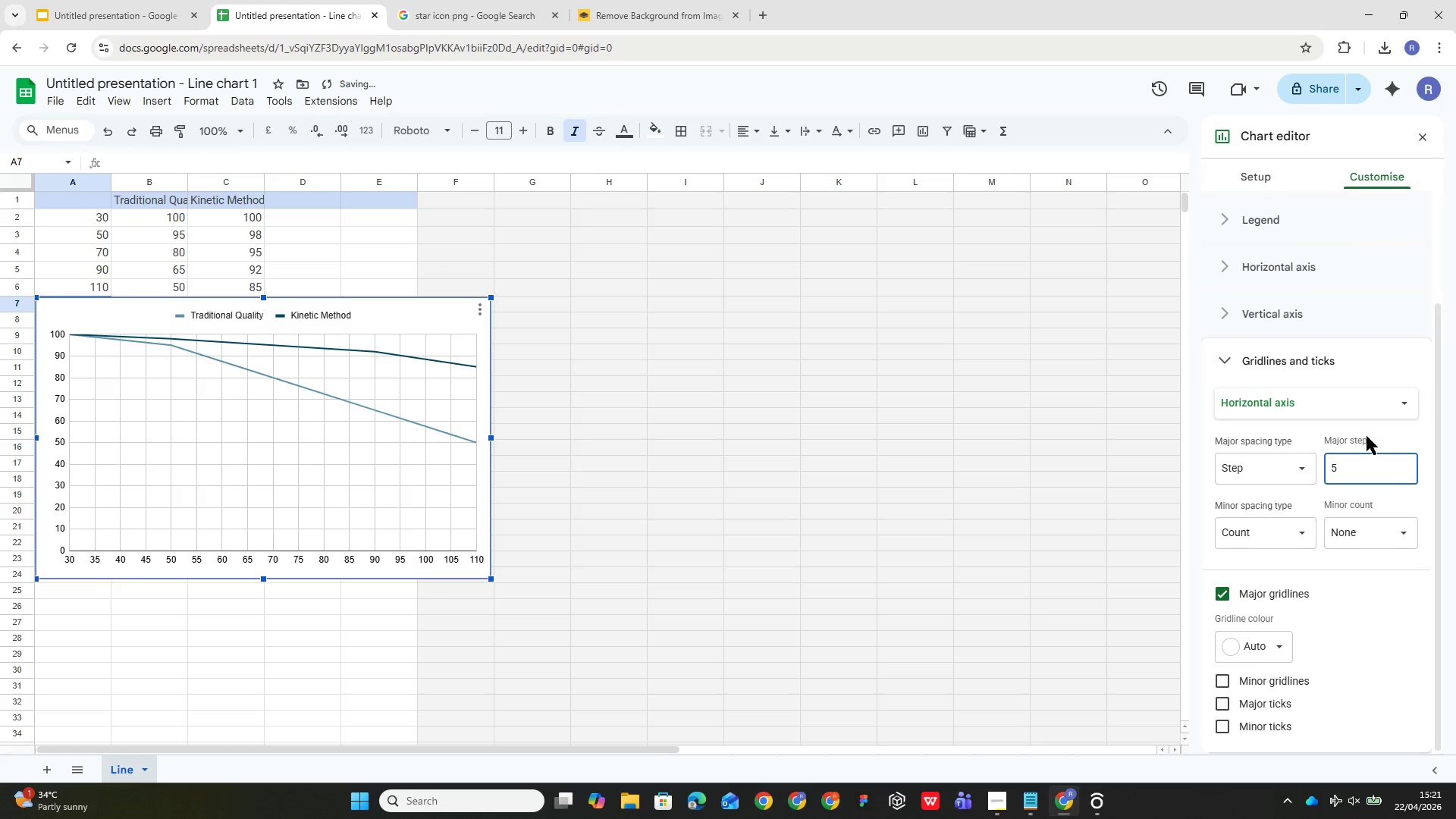 
wait(8.05)
 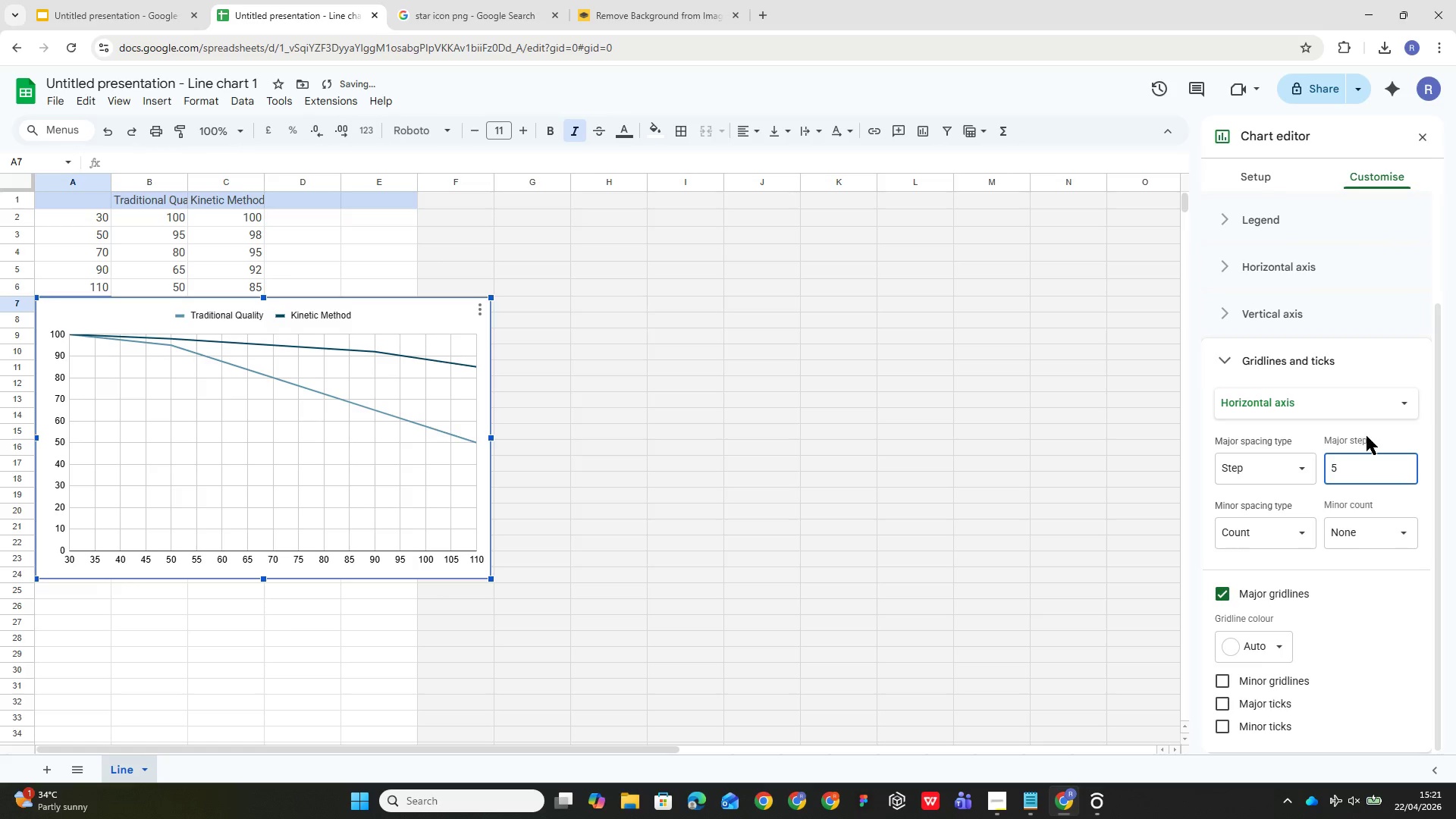 
scroll: coordinate [1279, 517], scroll_direction: up, amount: 3.0
 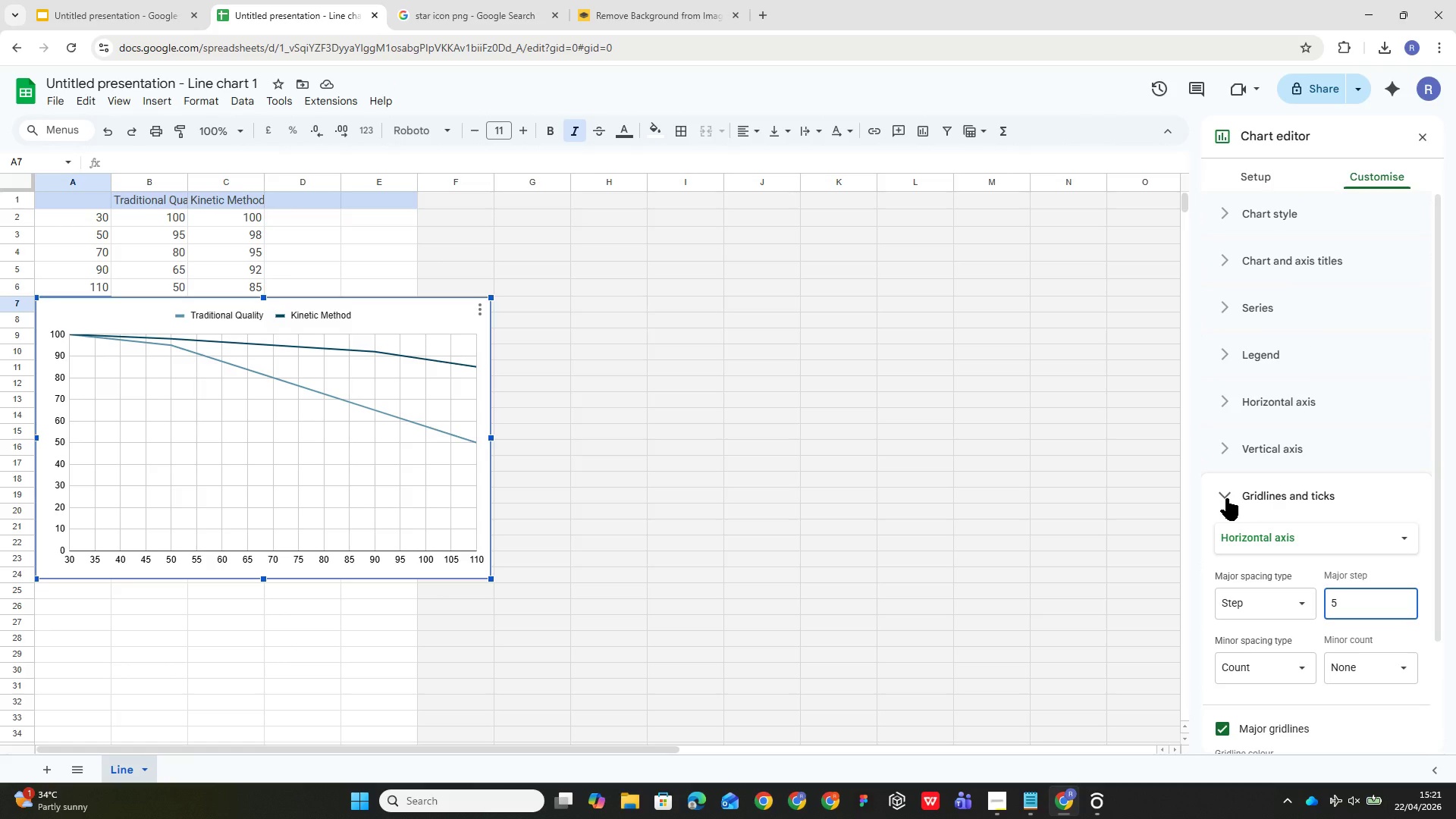 
left_click([1226, 498])
 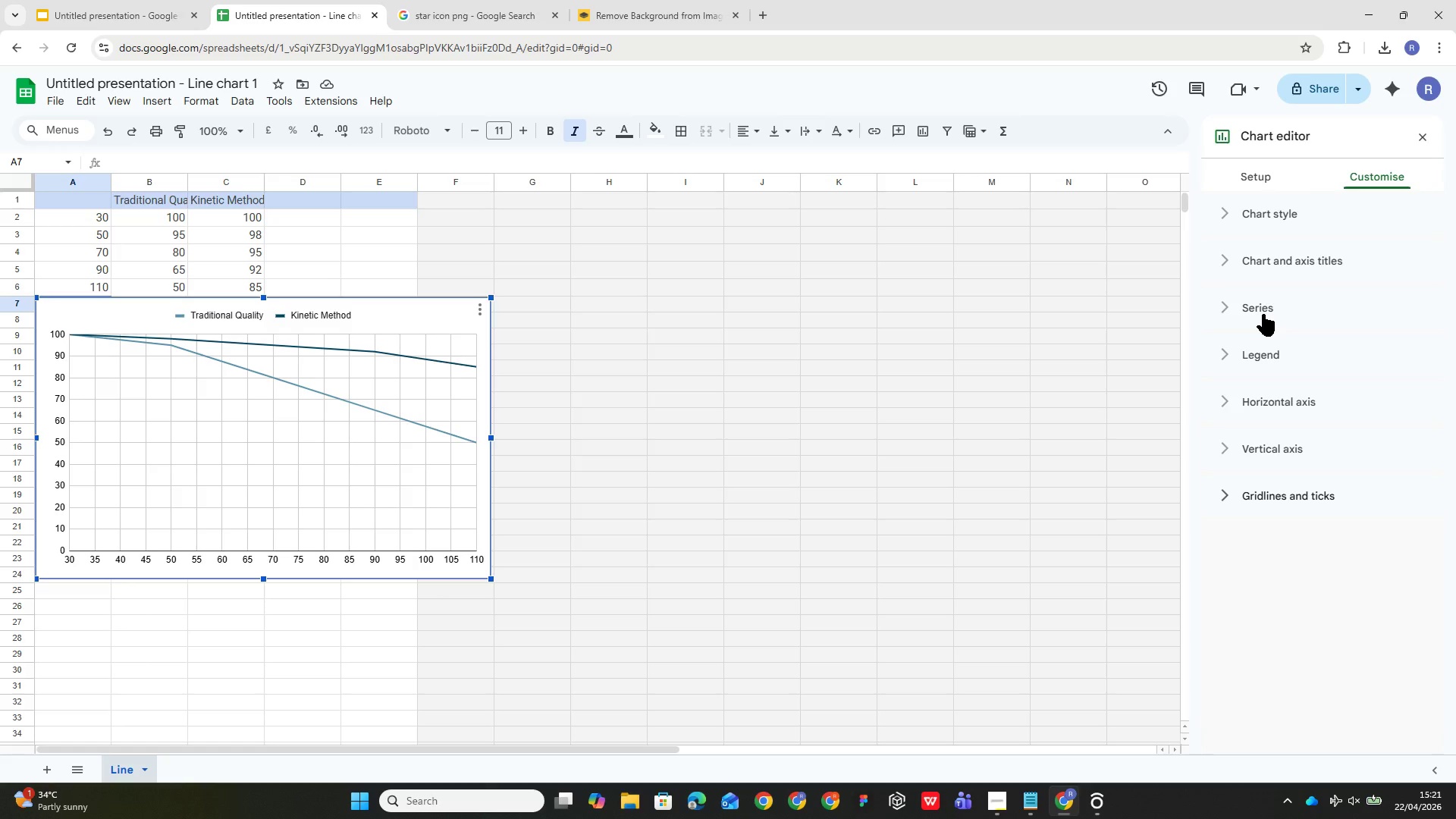 
left_click([1261, 264])
 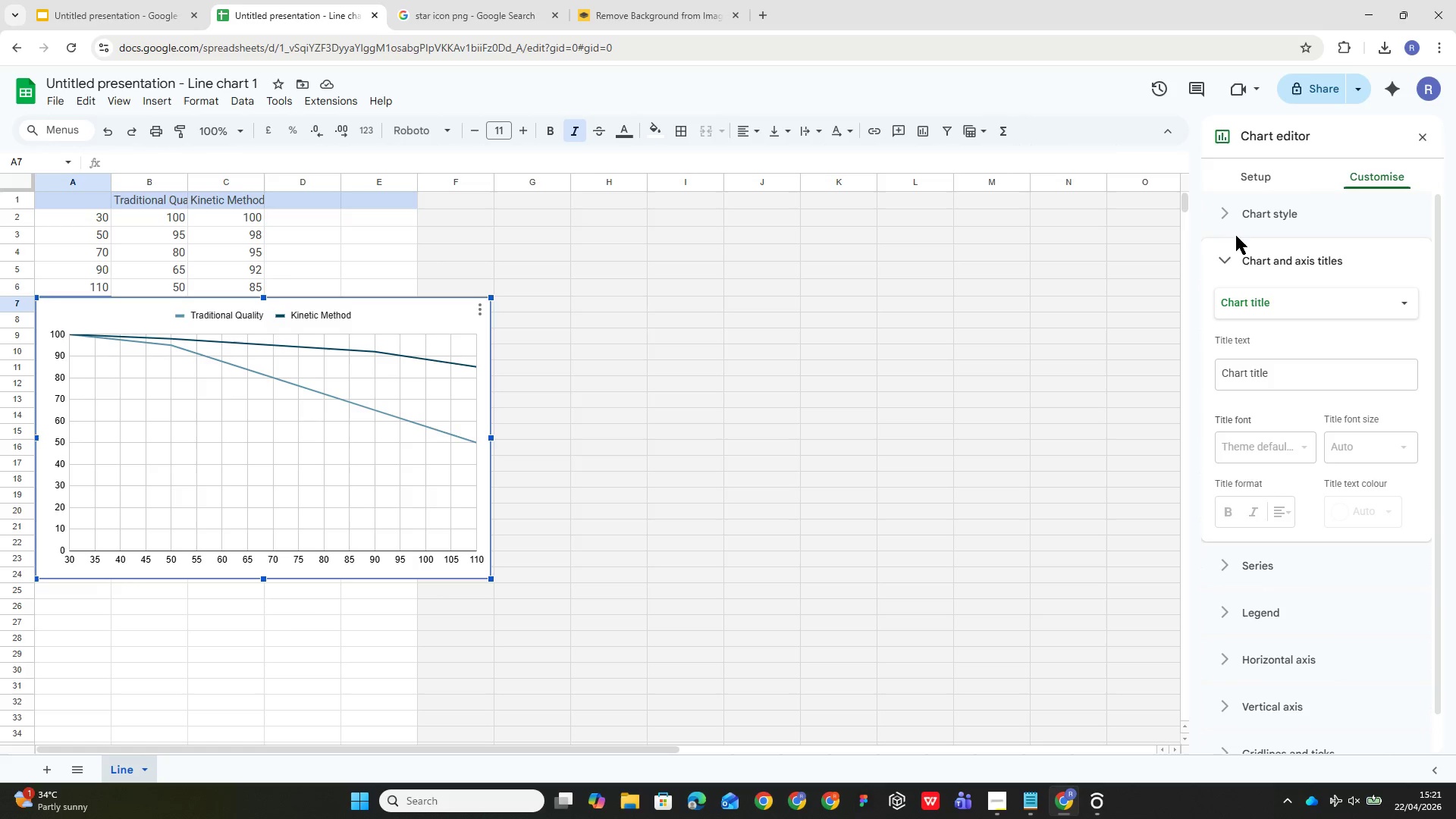 
left_click([1233, 207])
 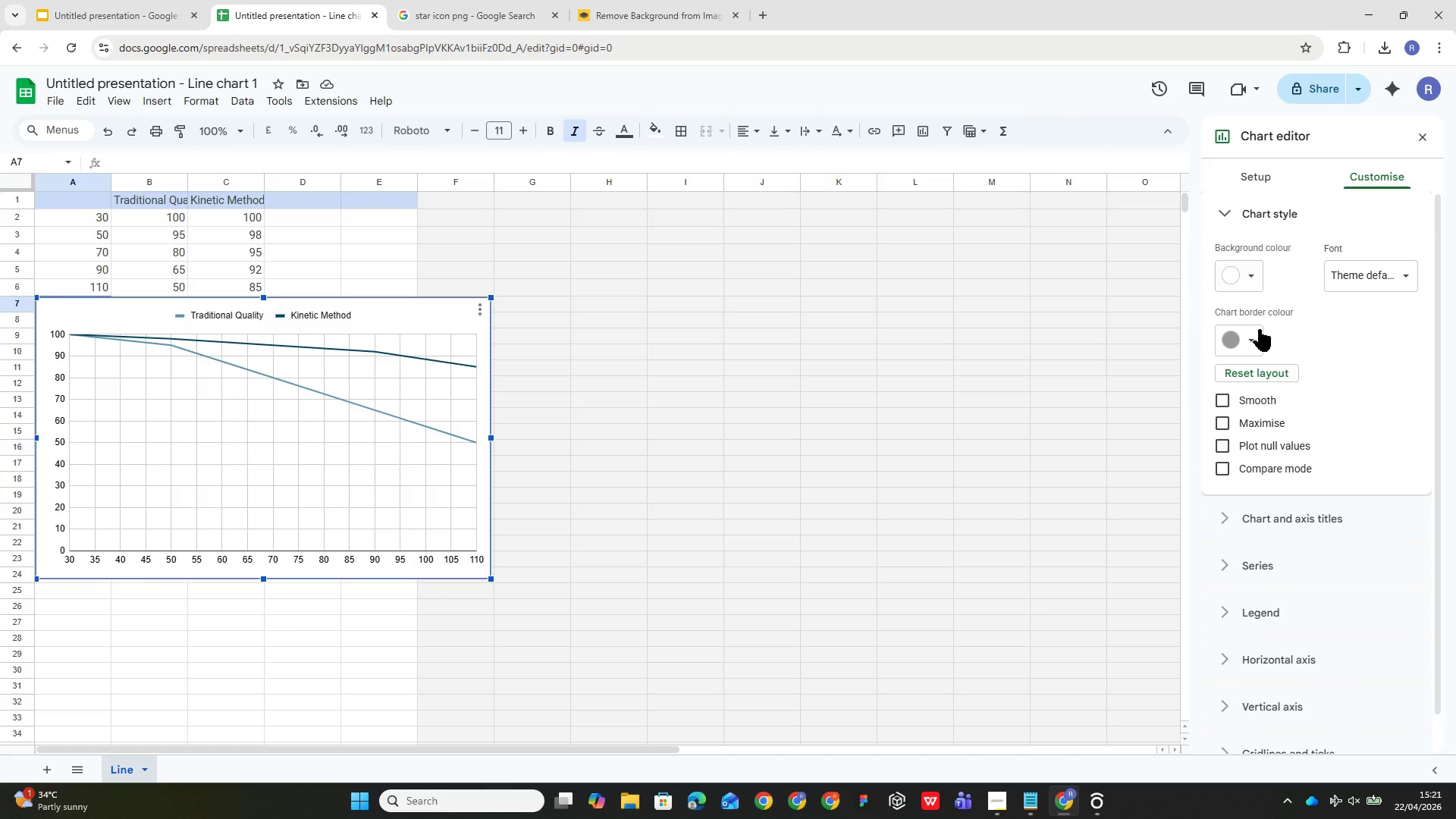 
left_click([1260, 336])
 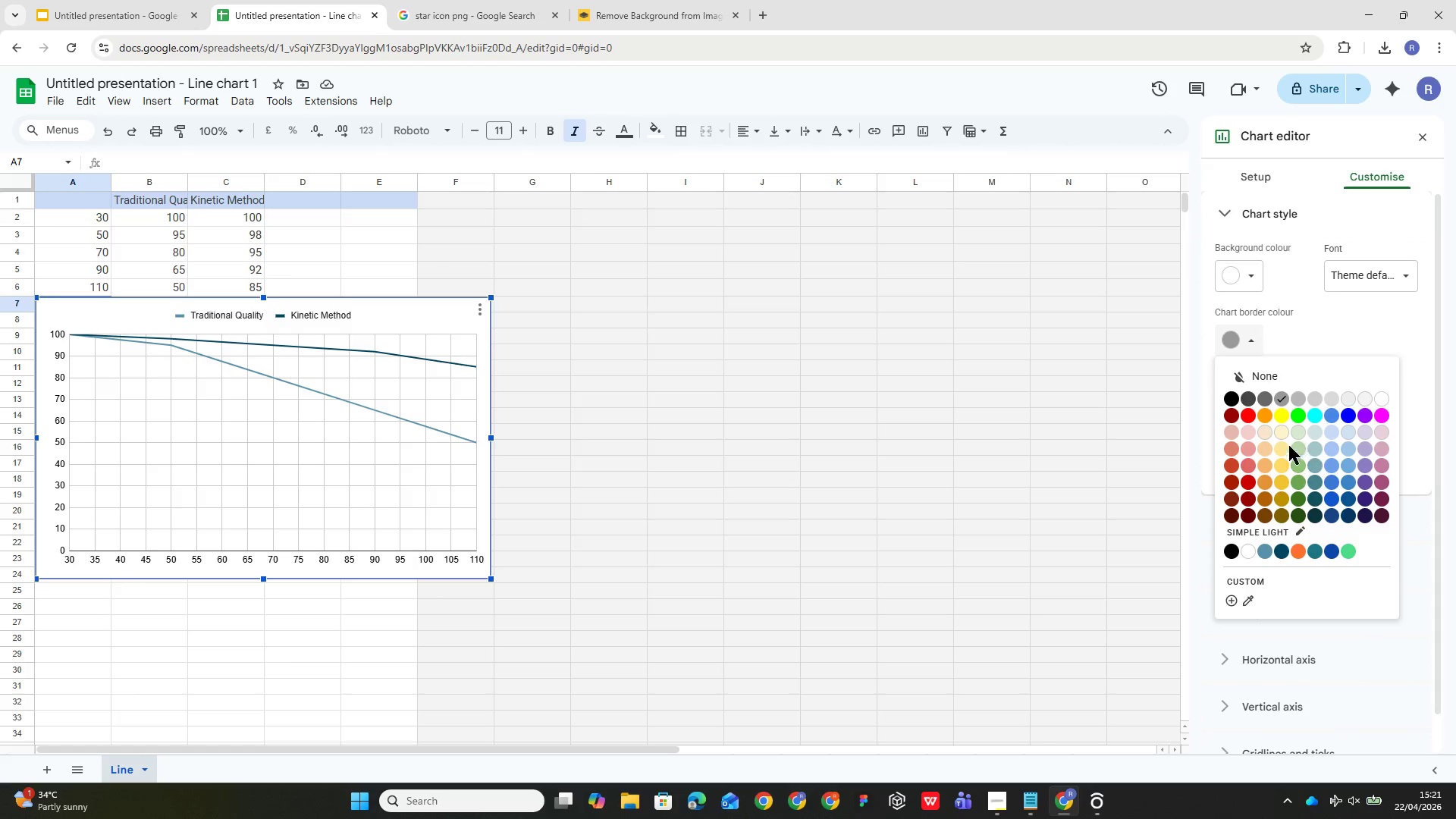 
left_click([1276, 379])
 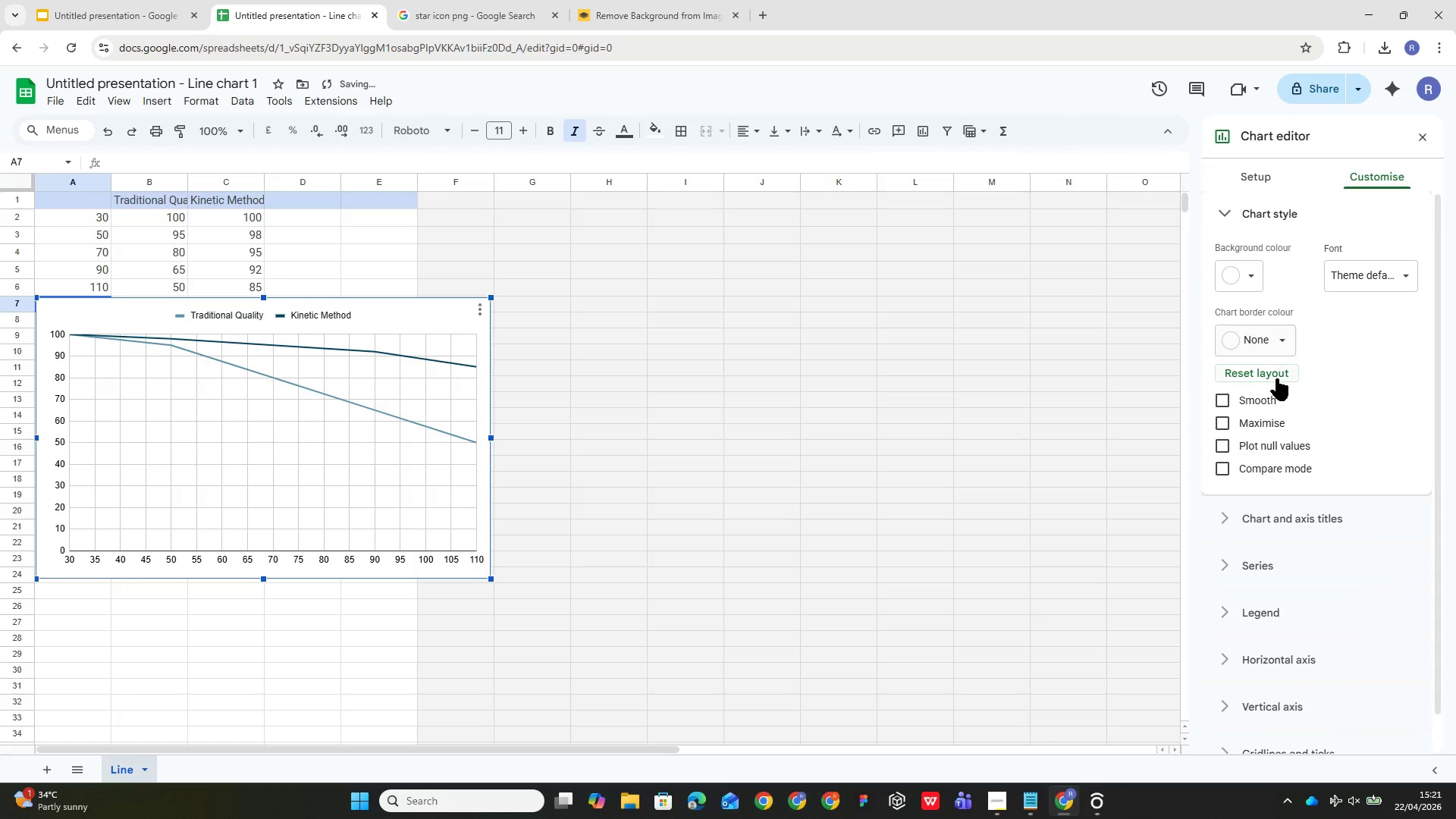 
mouse_move([1289, 362])
 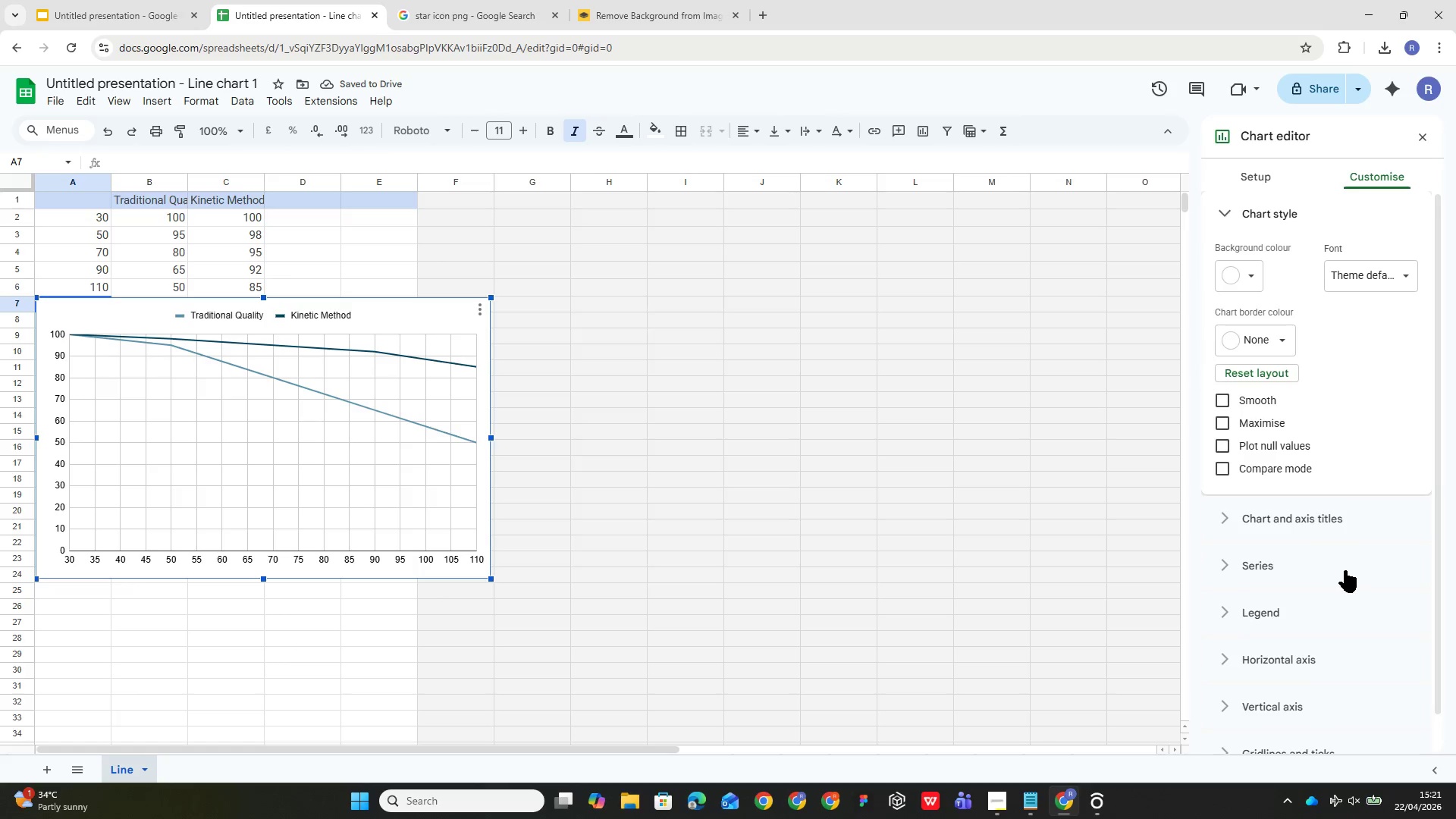 
left_click([1311, 518])
 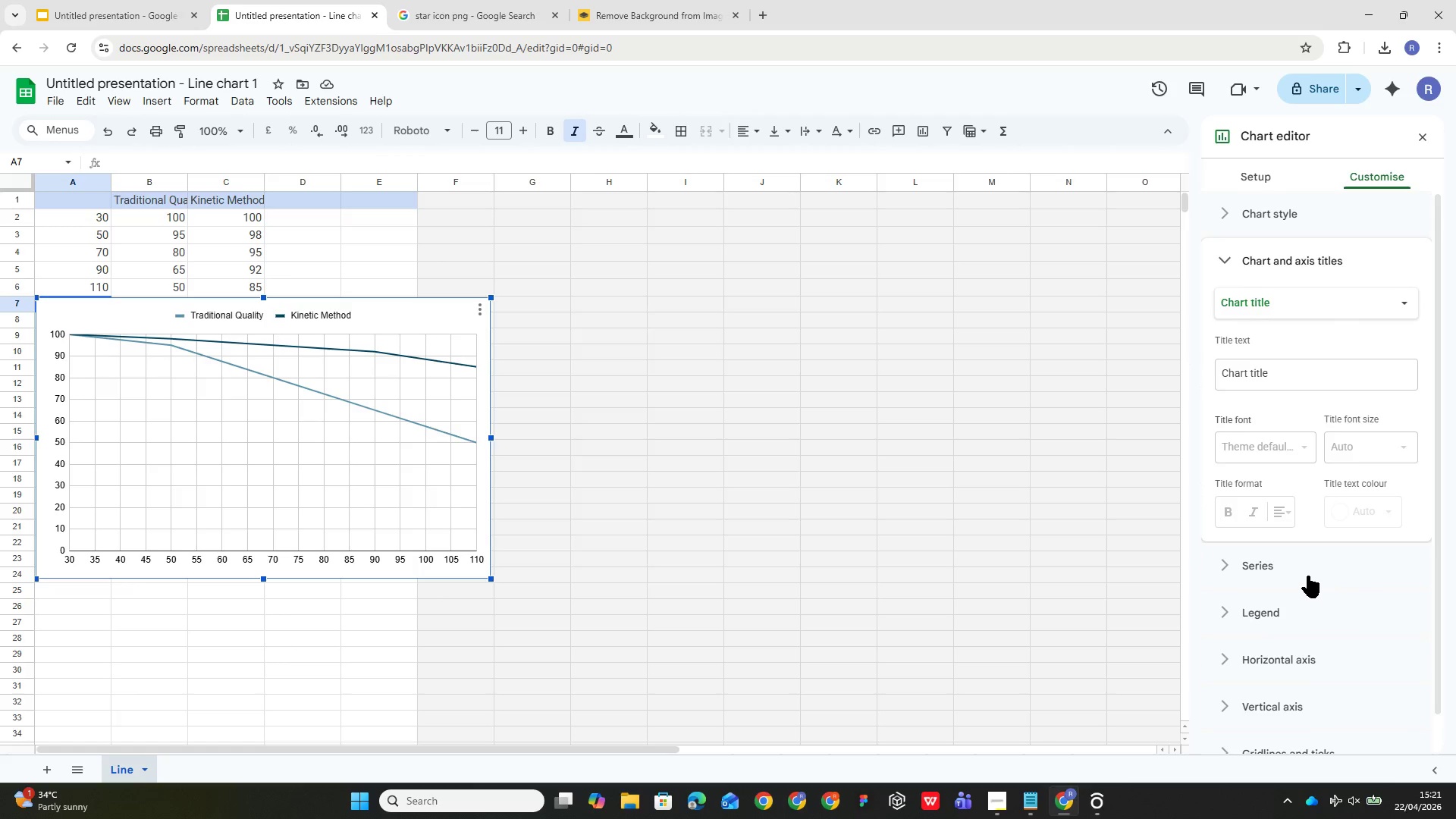 
mouse_move([1267, 623])
 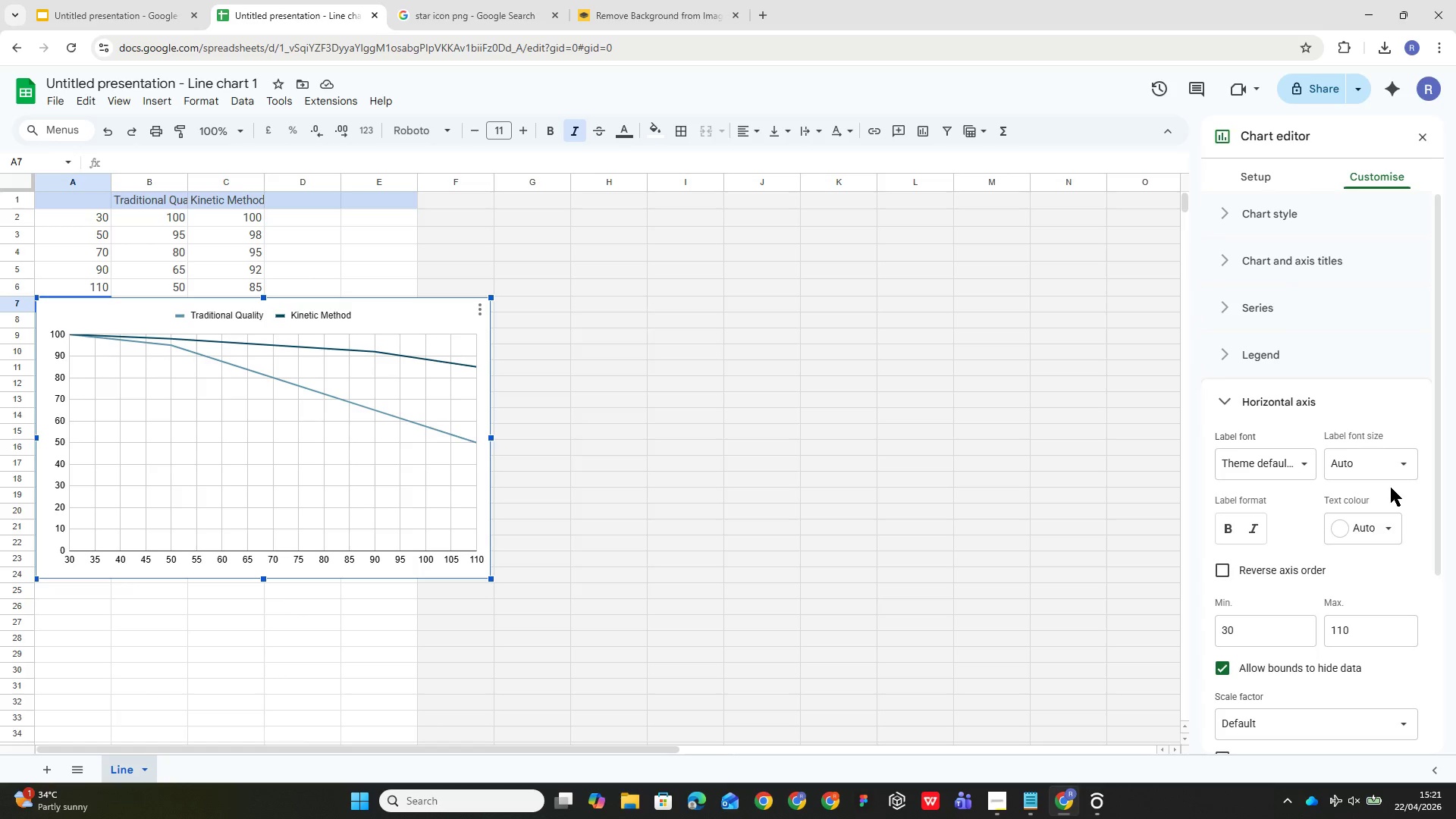 
wait(9.67)
 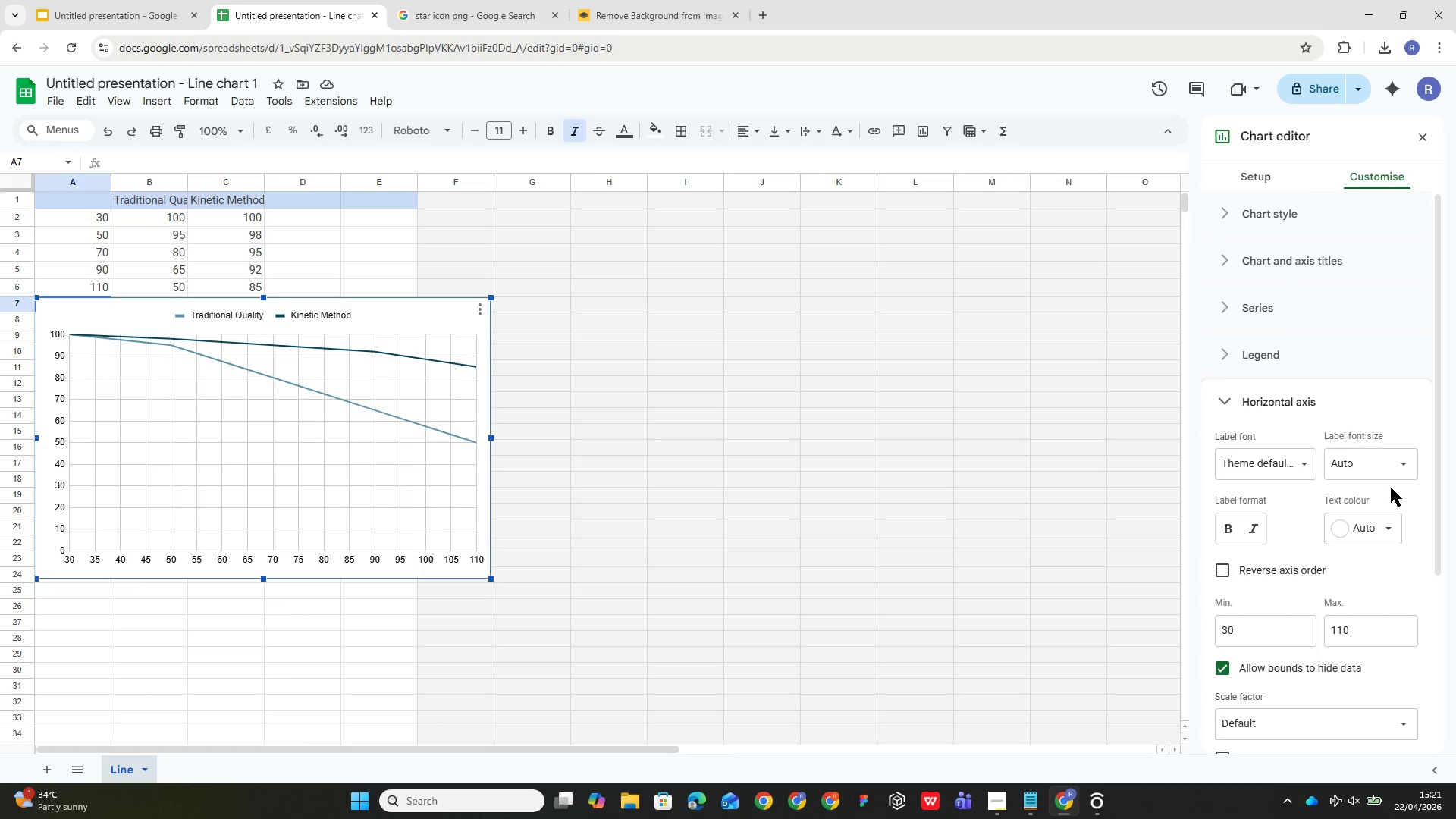 
left_click([1304, 567])
 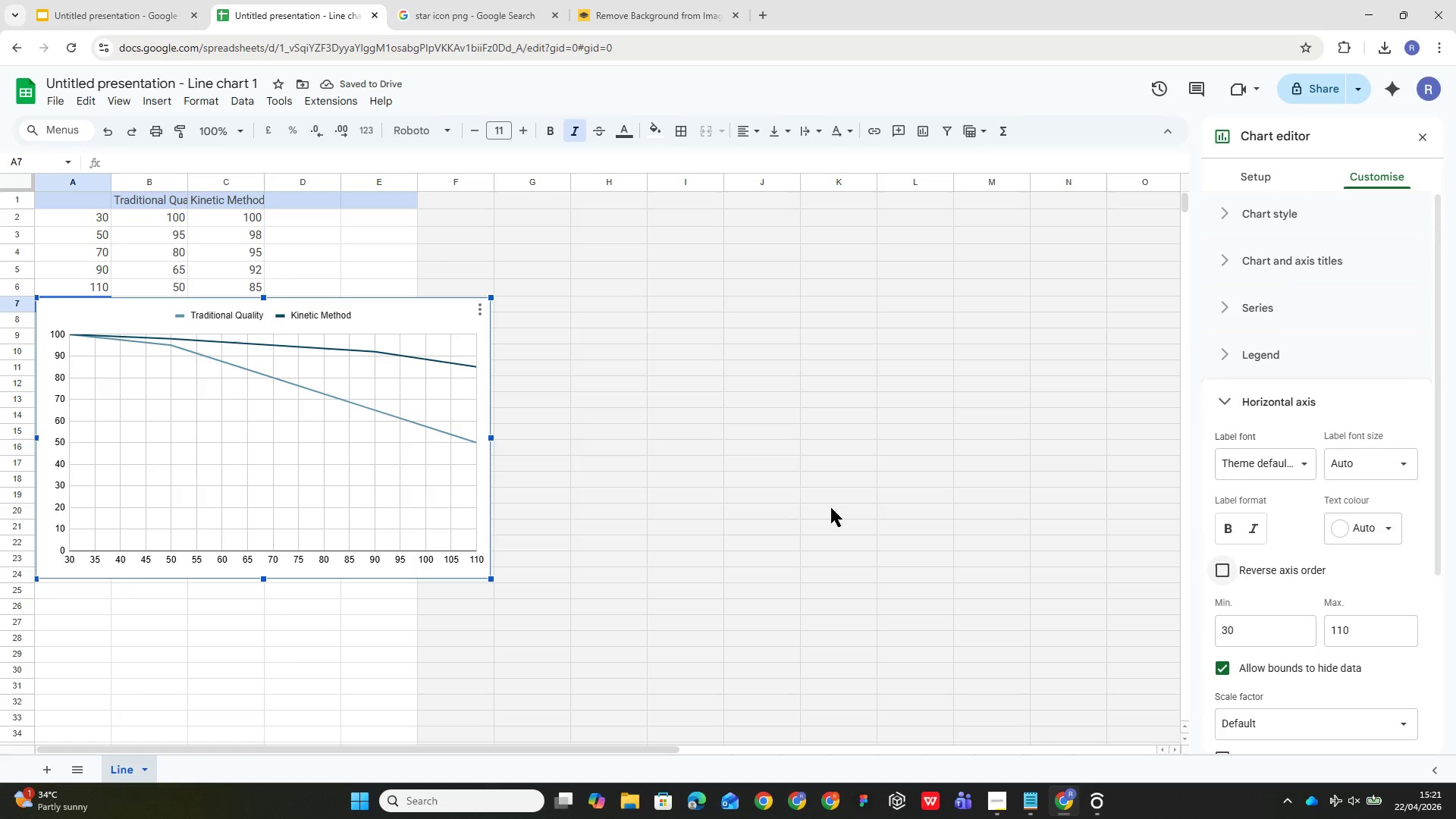 
wait(6.81)
 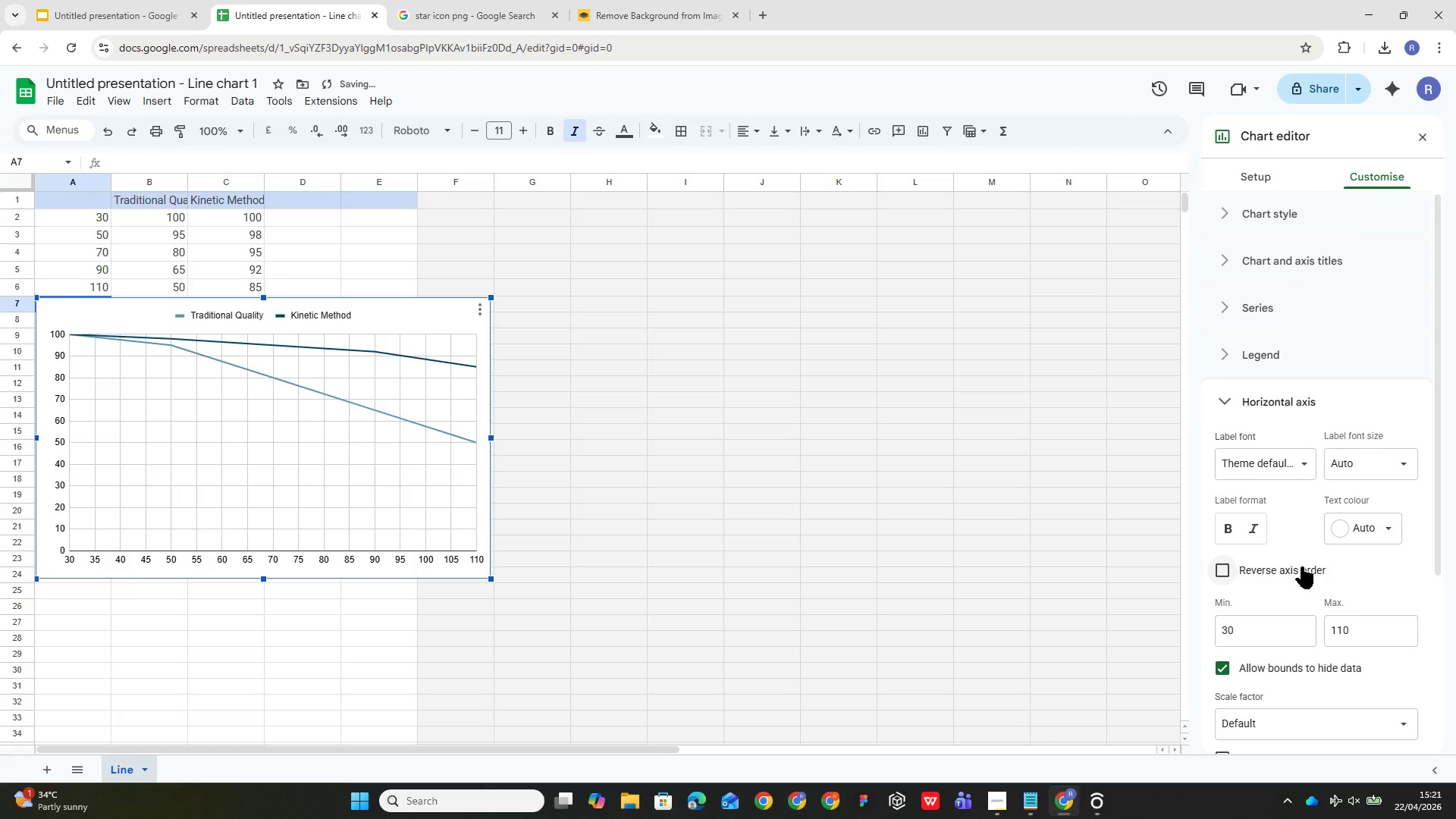 
scroll: coordinate [1285, 625], scroll_direction: down, amount: 7.0
 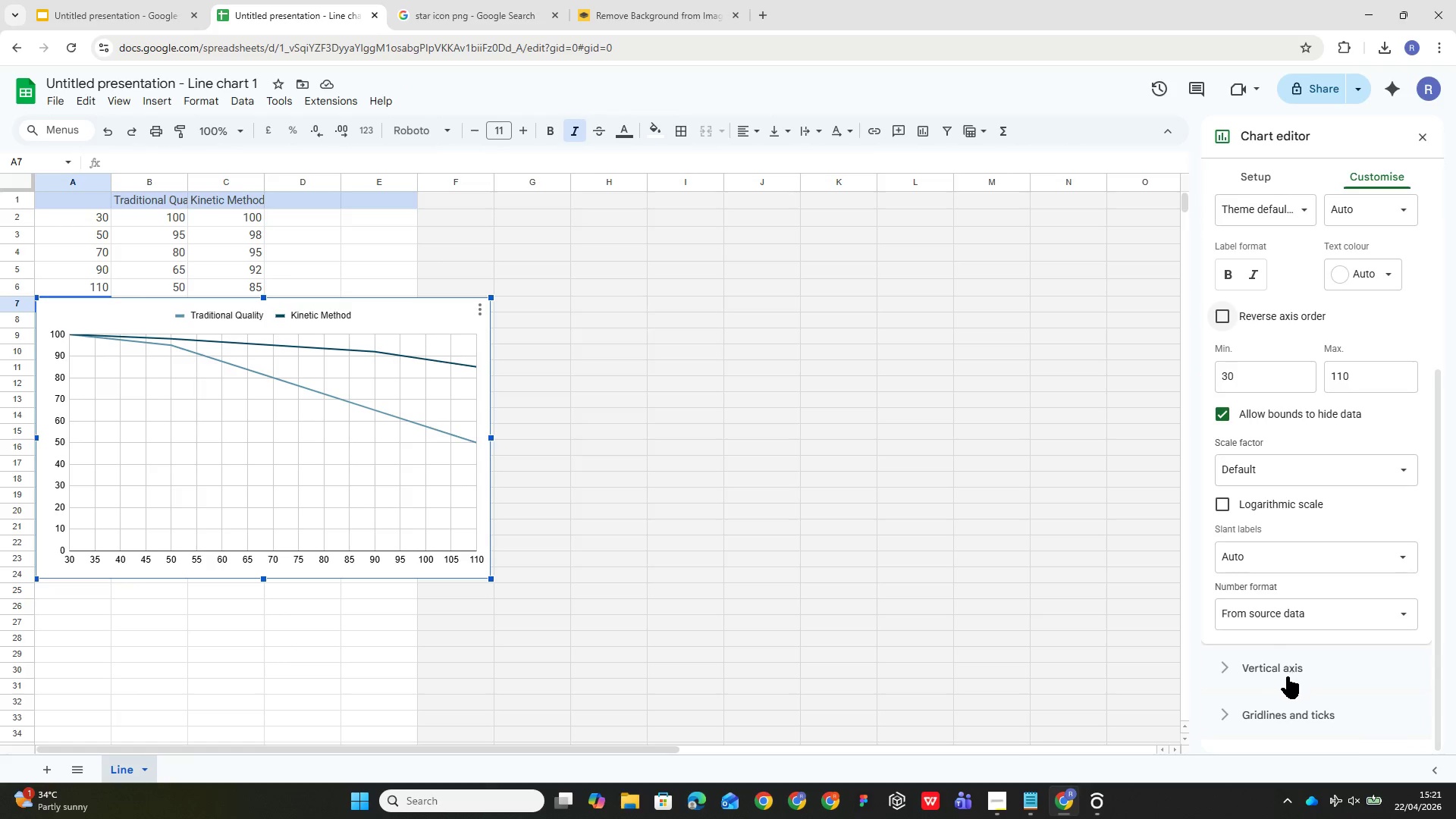 
mouse_move([1279, 698])
 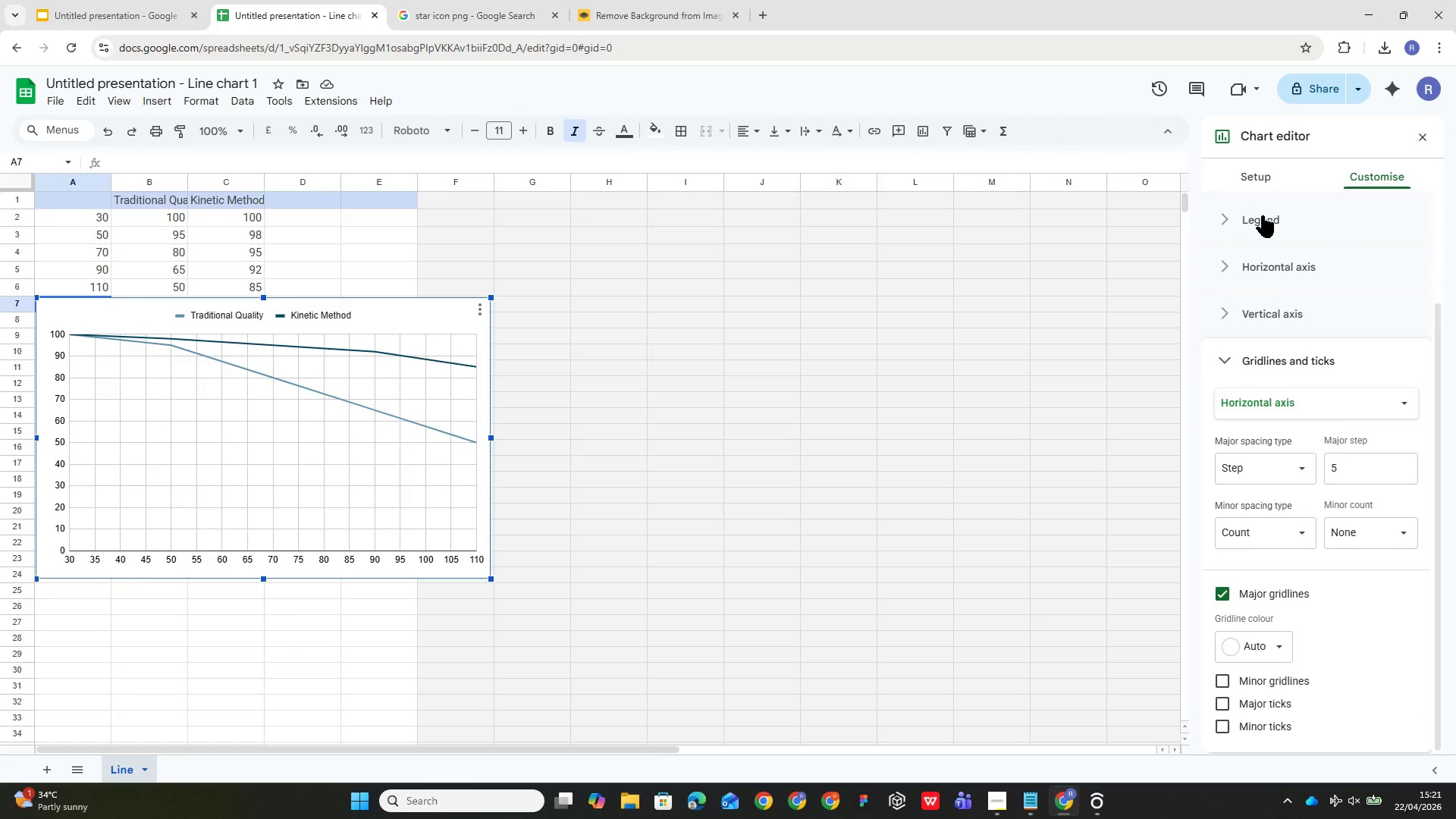 
scroll: coordinate [1257, 304], scroll_direction: up, amount: 5.0
 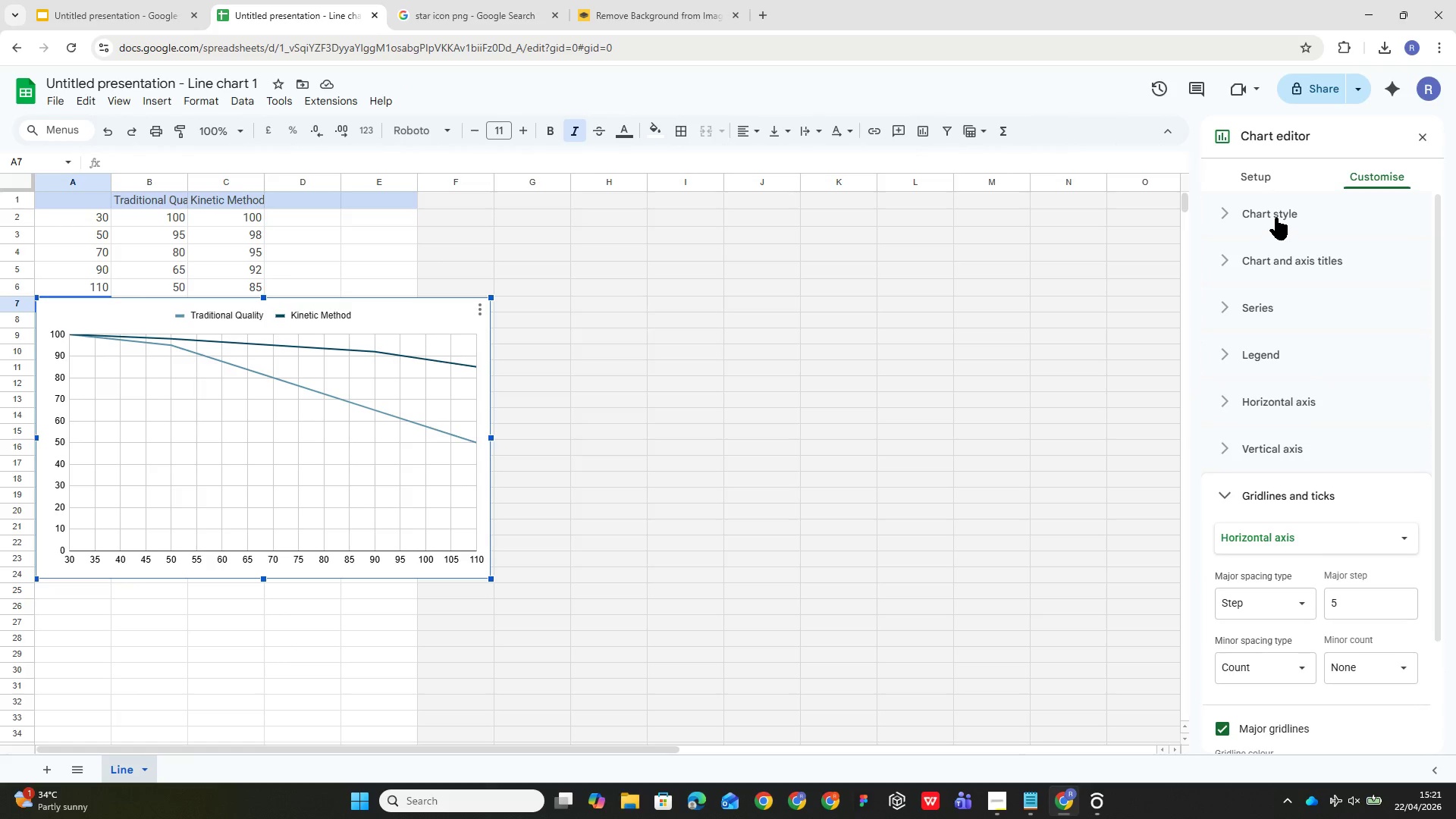 
left_click([1280, 215])
 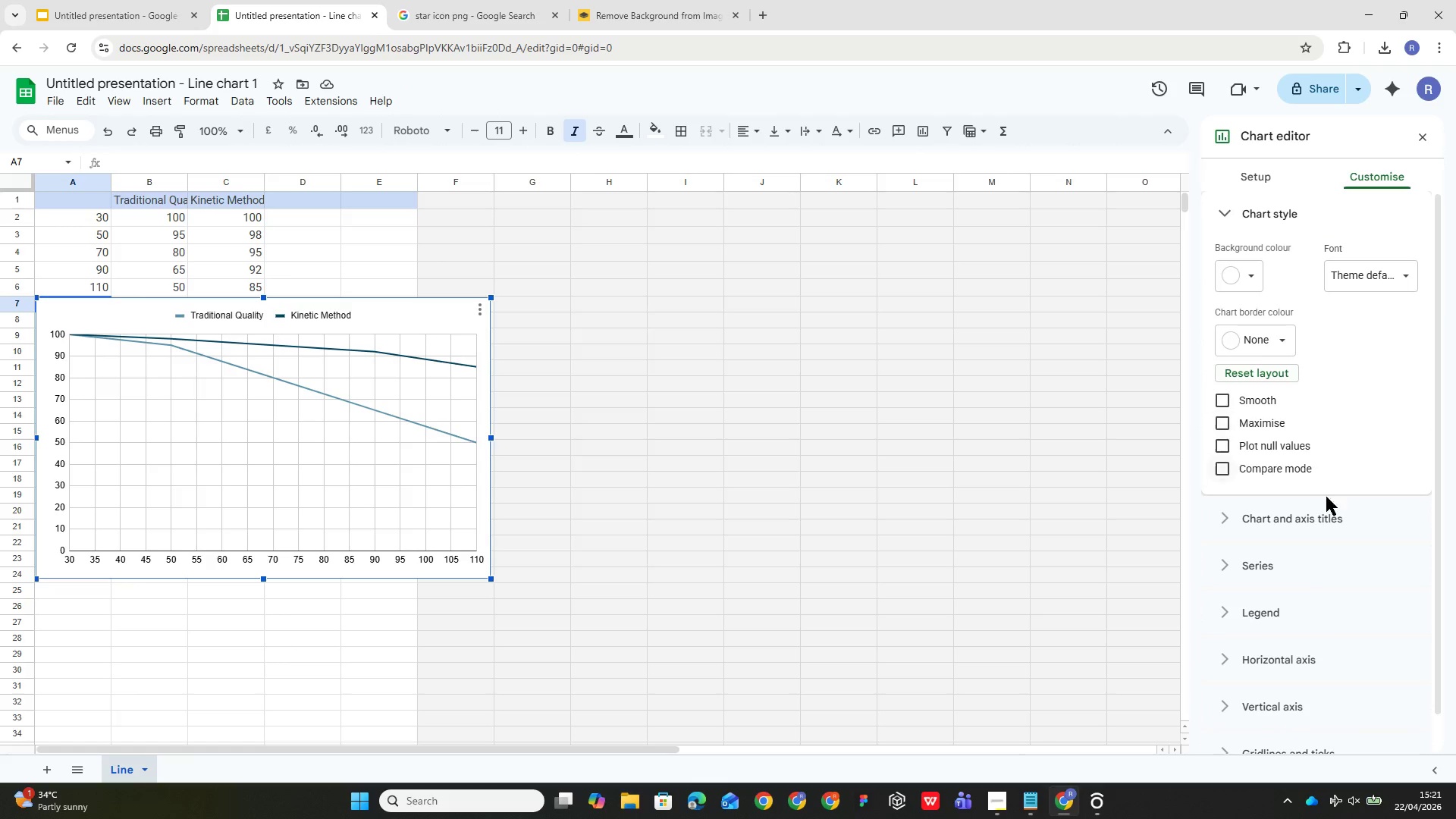 
left_click([1311, 521])
 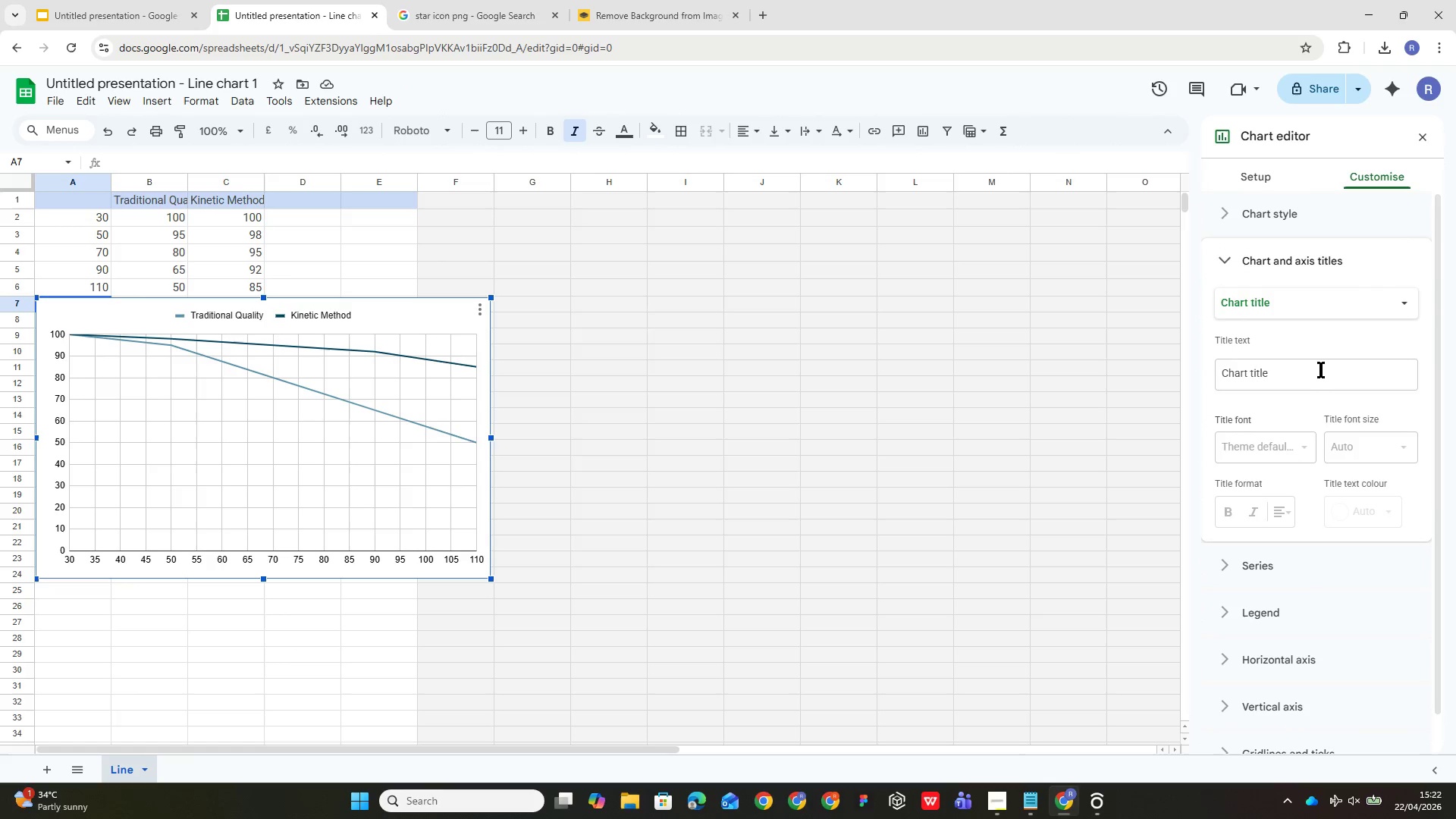 
scroll: coordinate [1296, 400], scroll_direction: up, amount: 3.0
 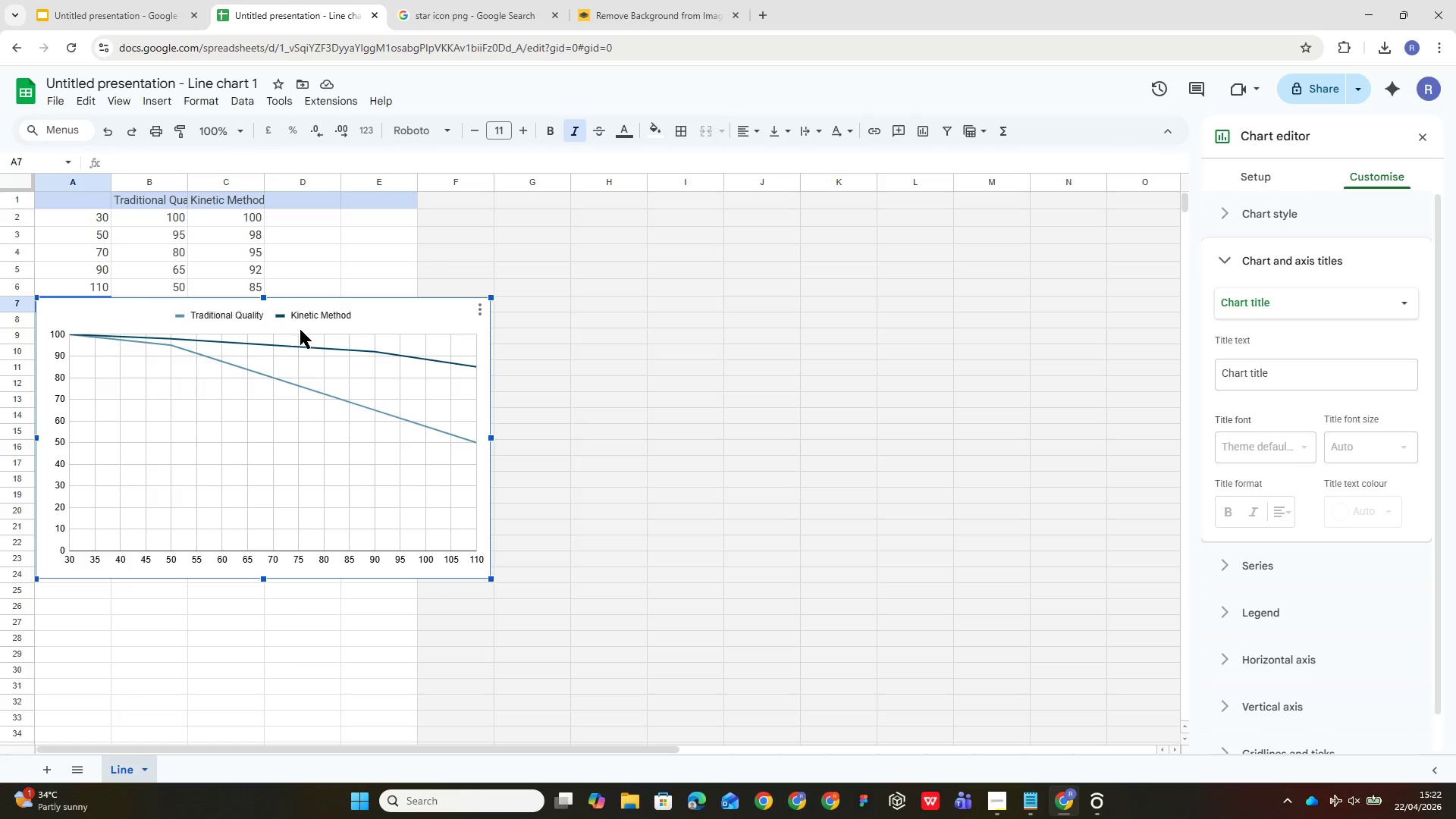 
left_click([304, 342])
 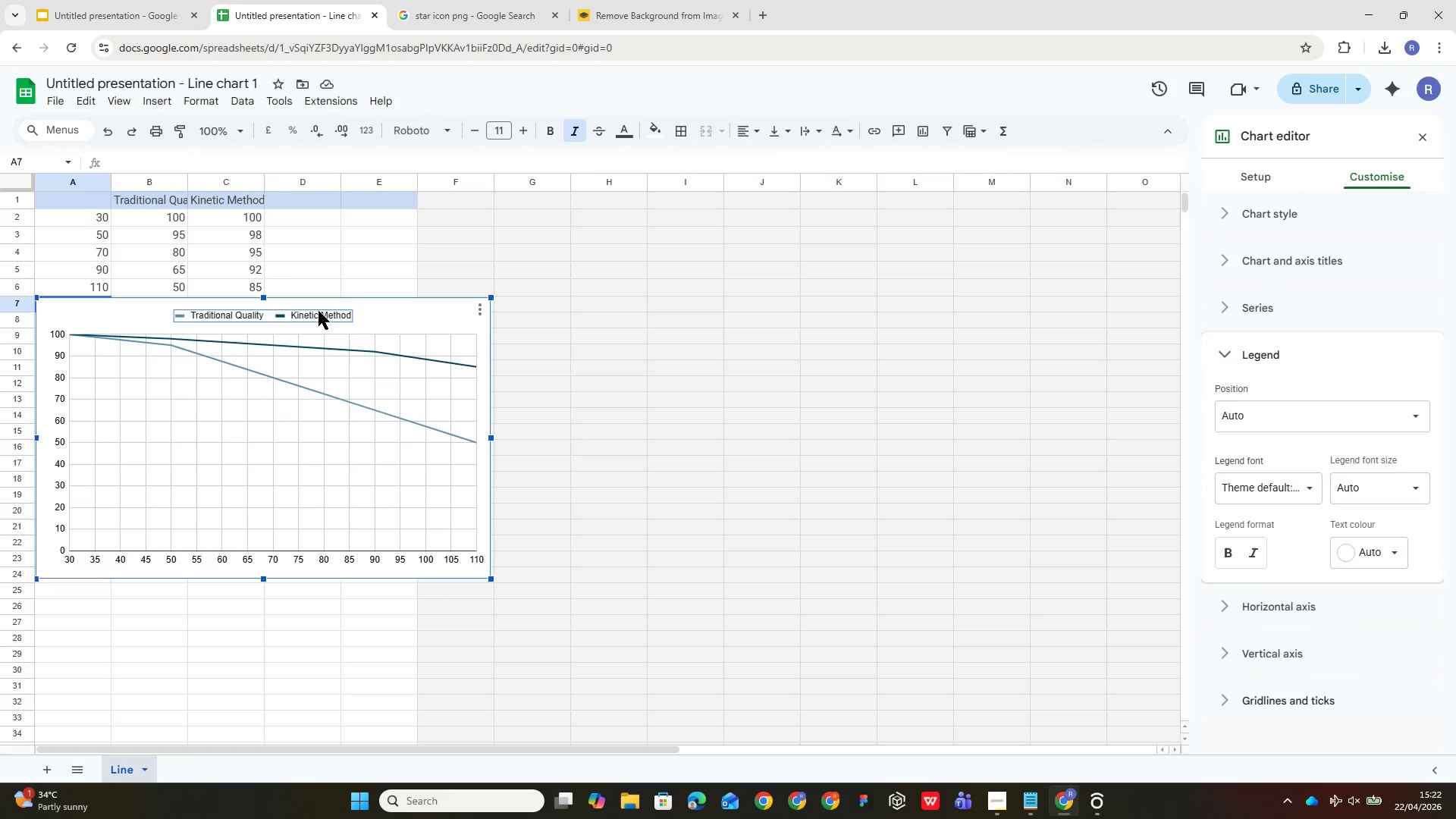 
wait(6.02)
 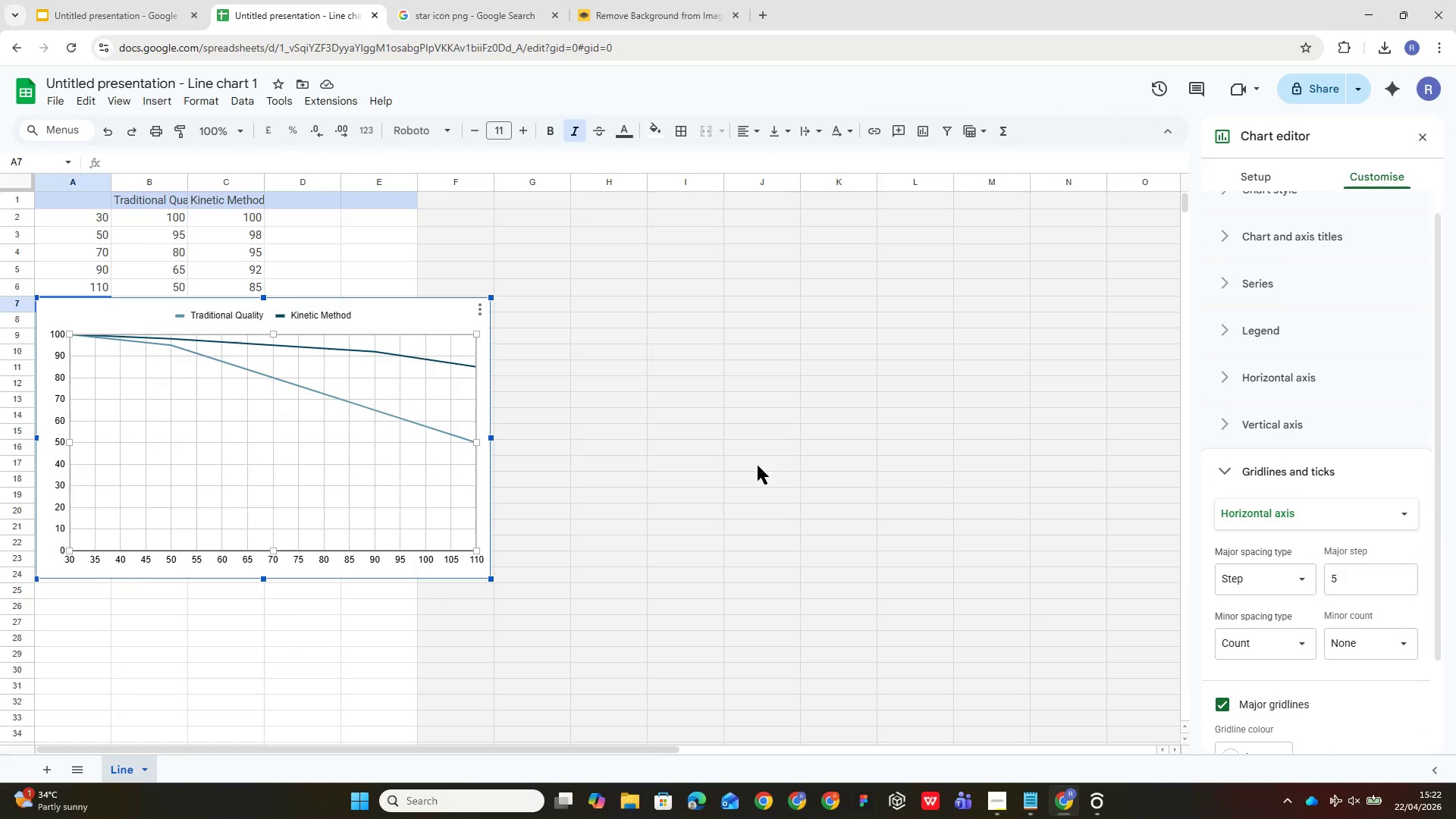 
left_click([318, 311])
 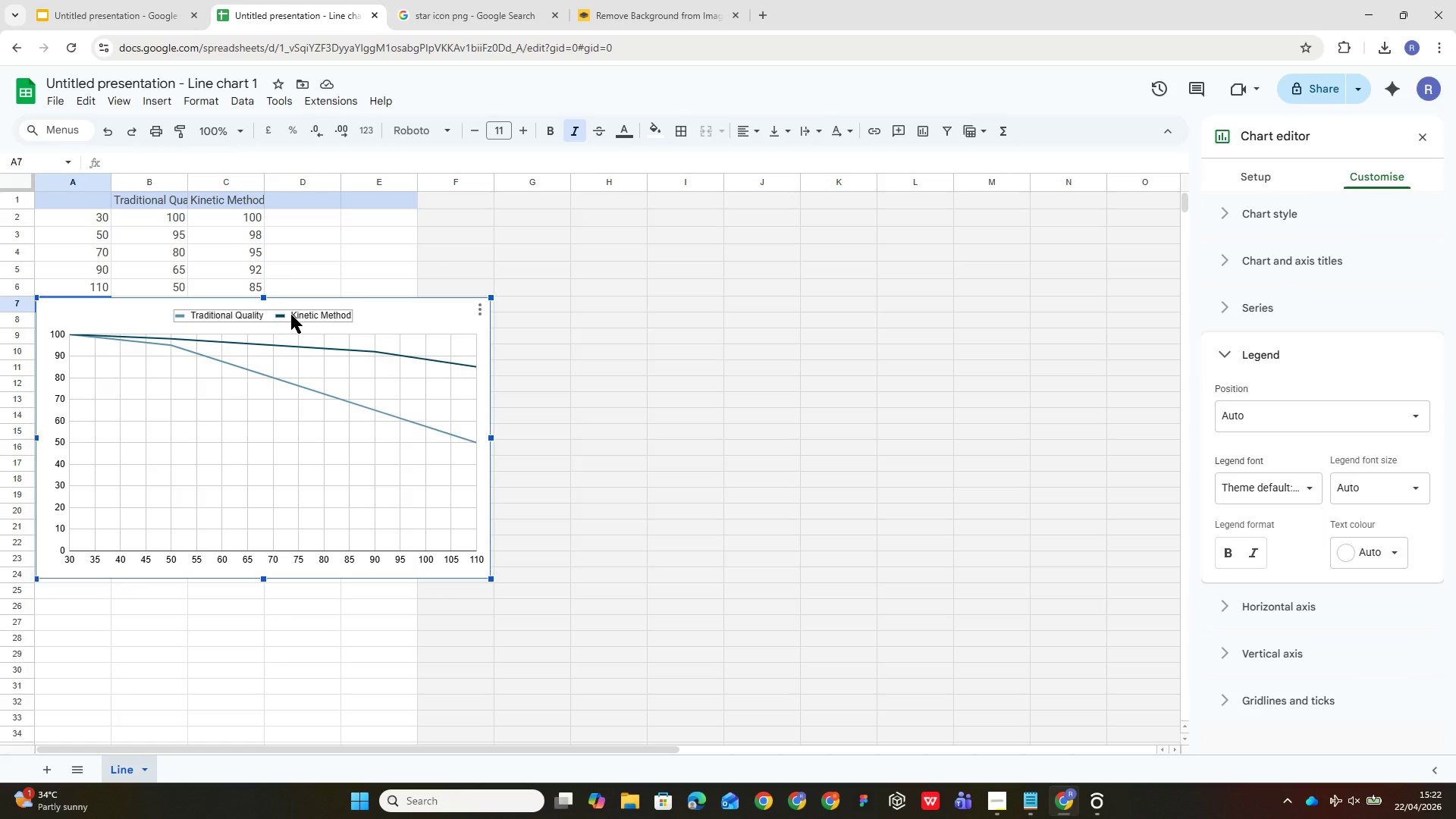 
left_click([284, 315])
 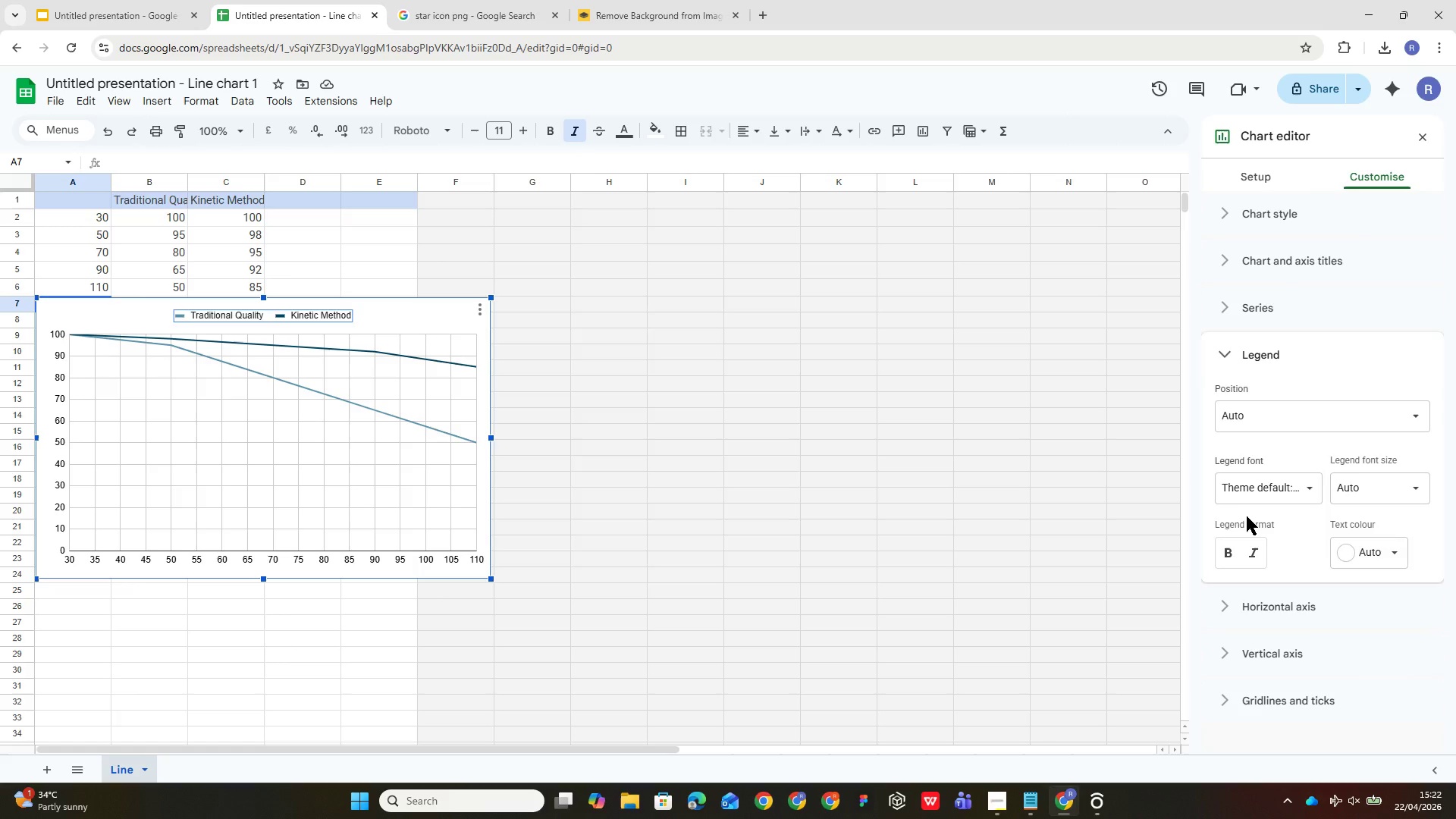 
scroll: coordinate [1246, 529], scroll_direction: down, amount: 3.0
 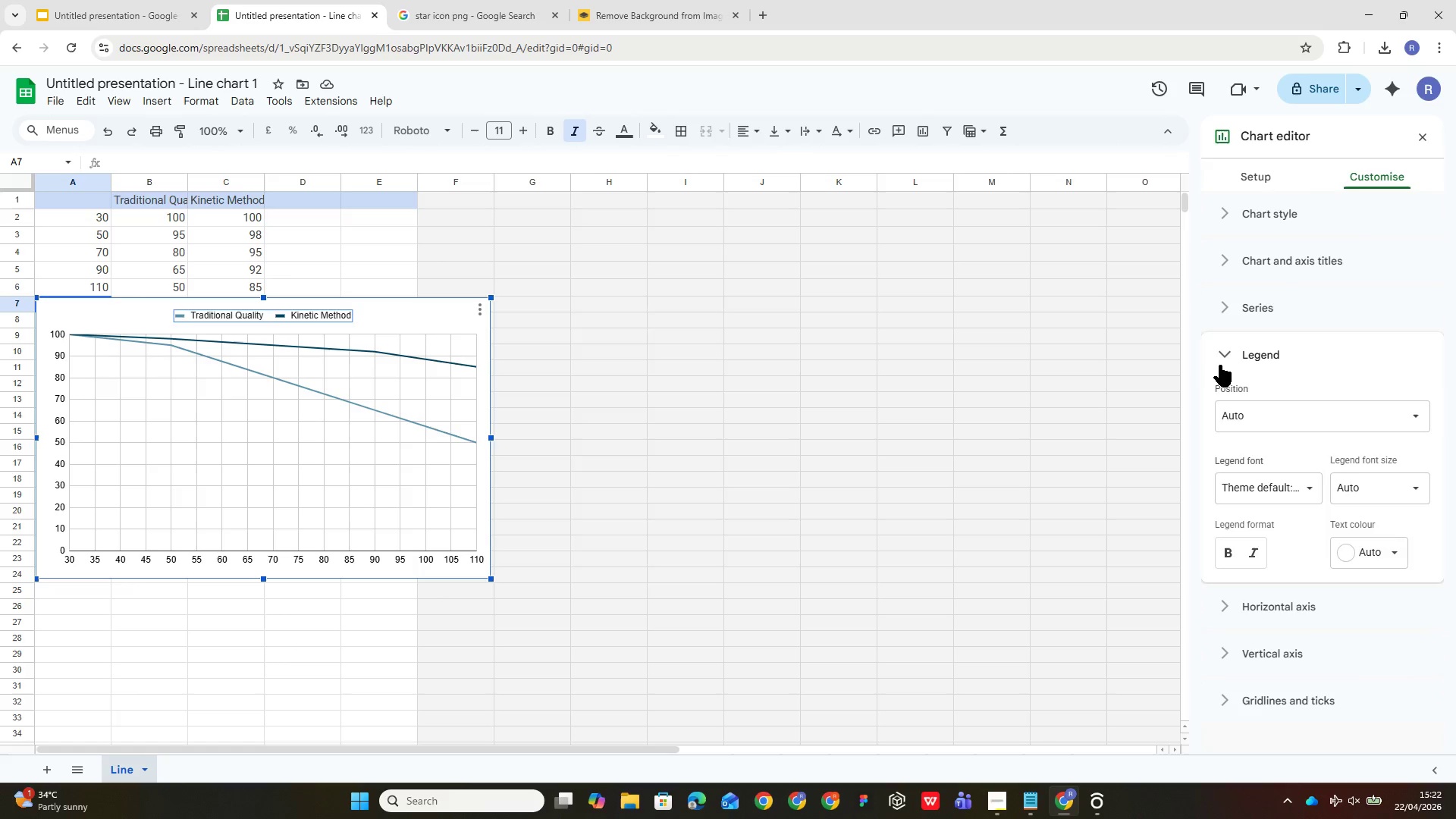 
left_click([1218, 360])
 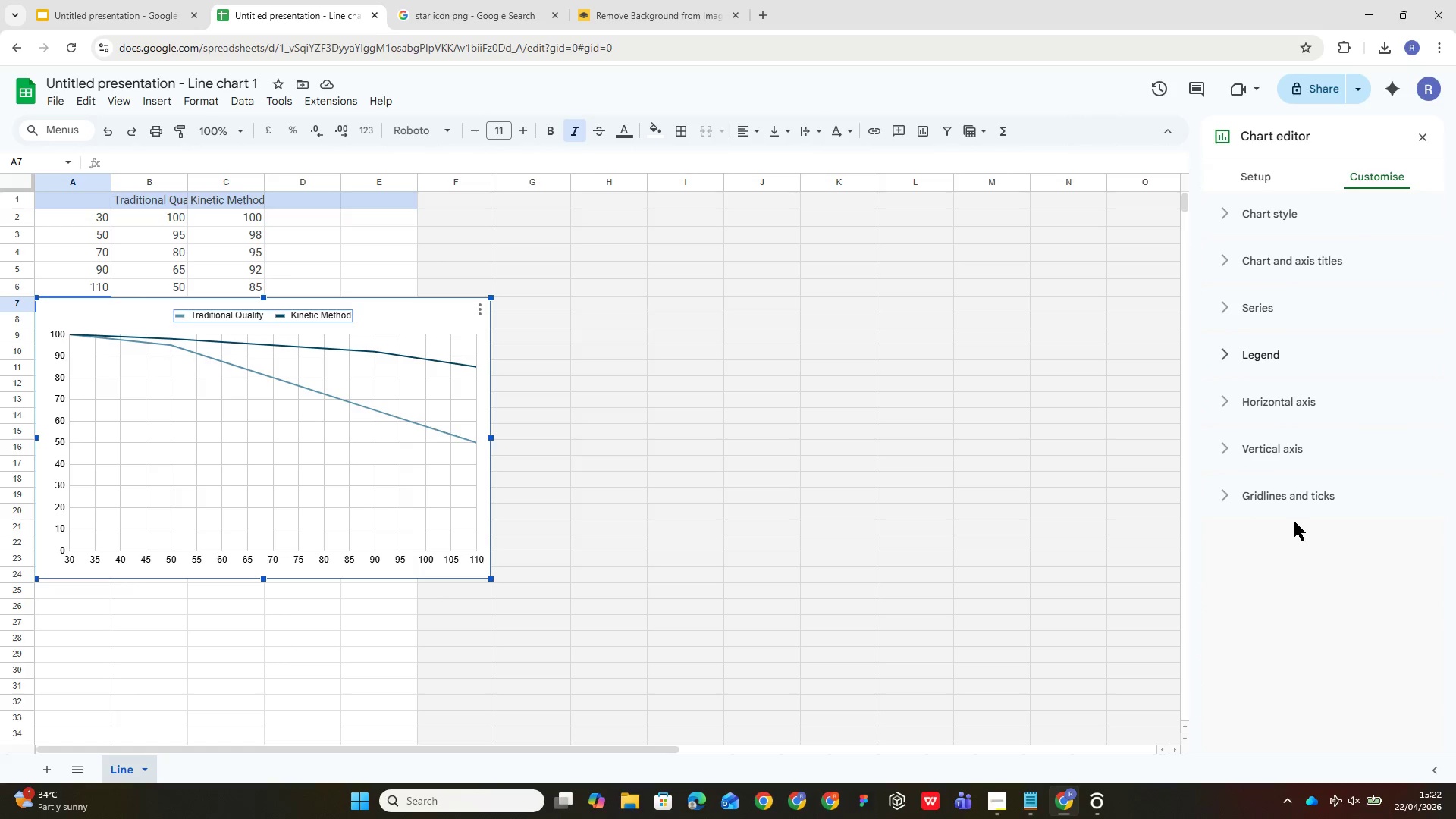 
left_click([1272, 438])
 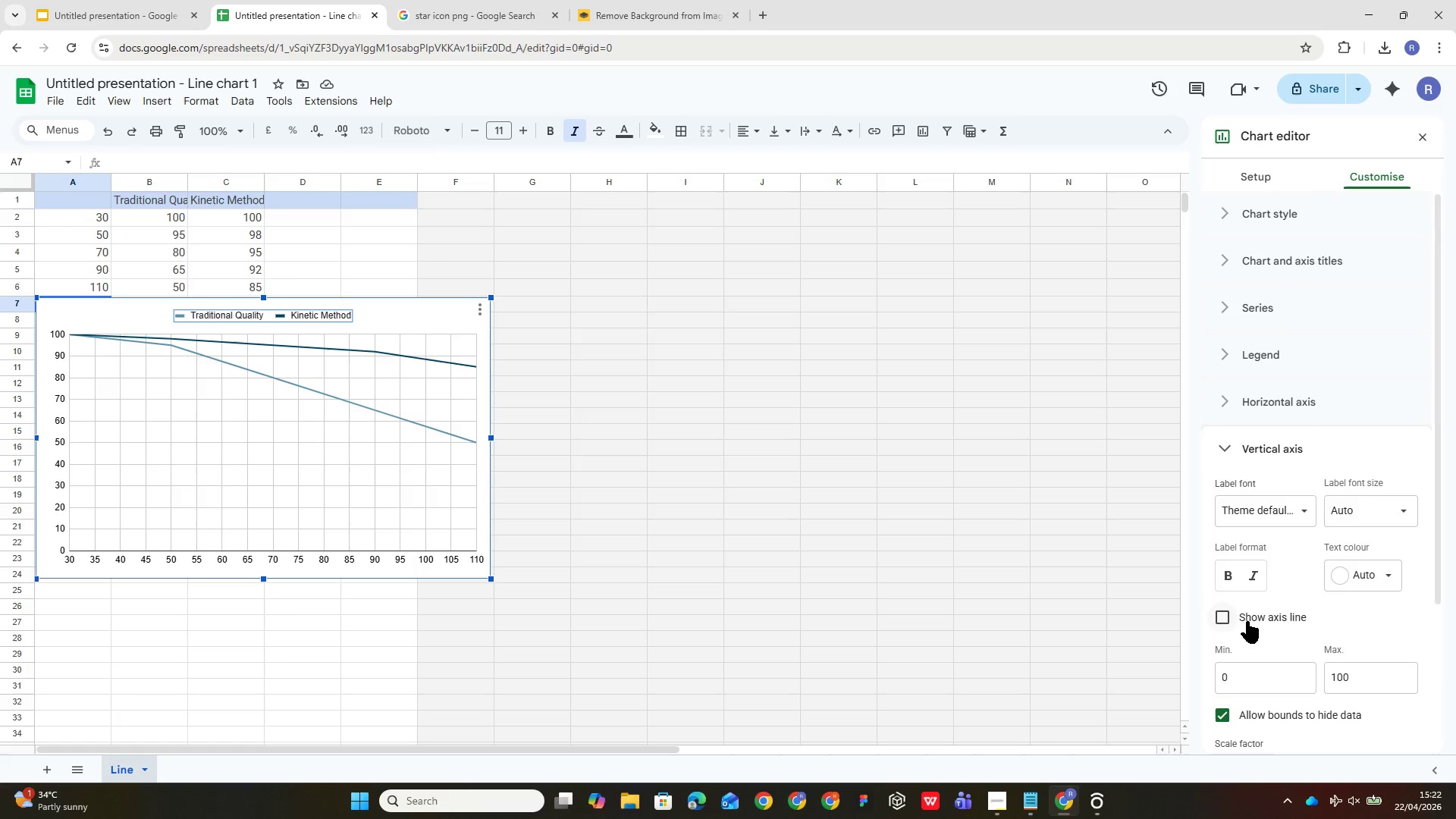 
scroll: coordinate [1262, 616], scroll_direction: down, amount: 4.0
 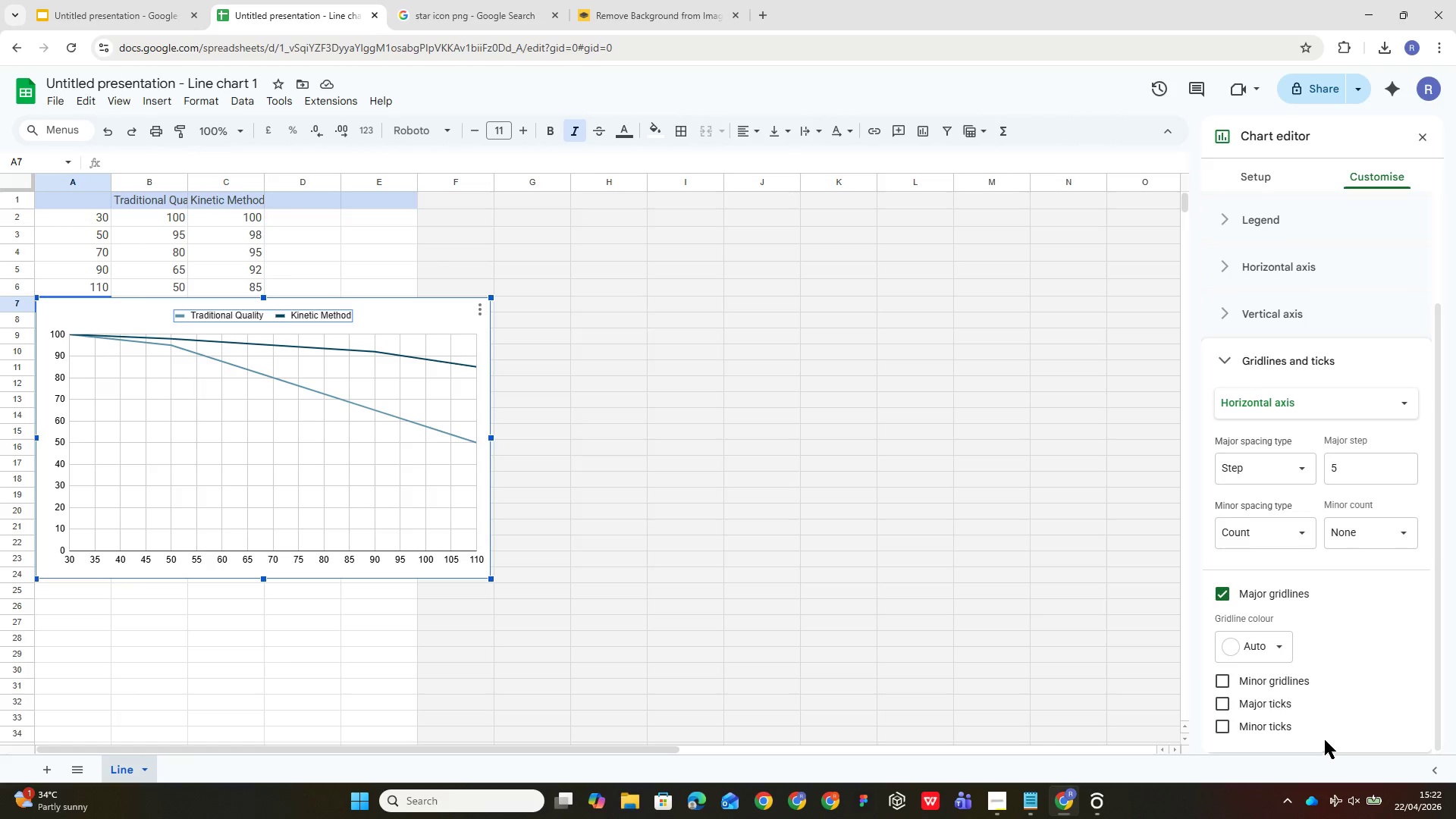 
wait(6.05)
 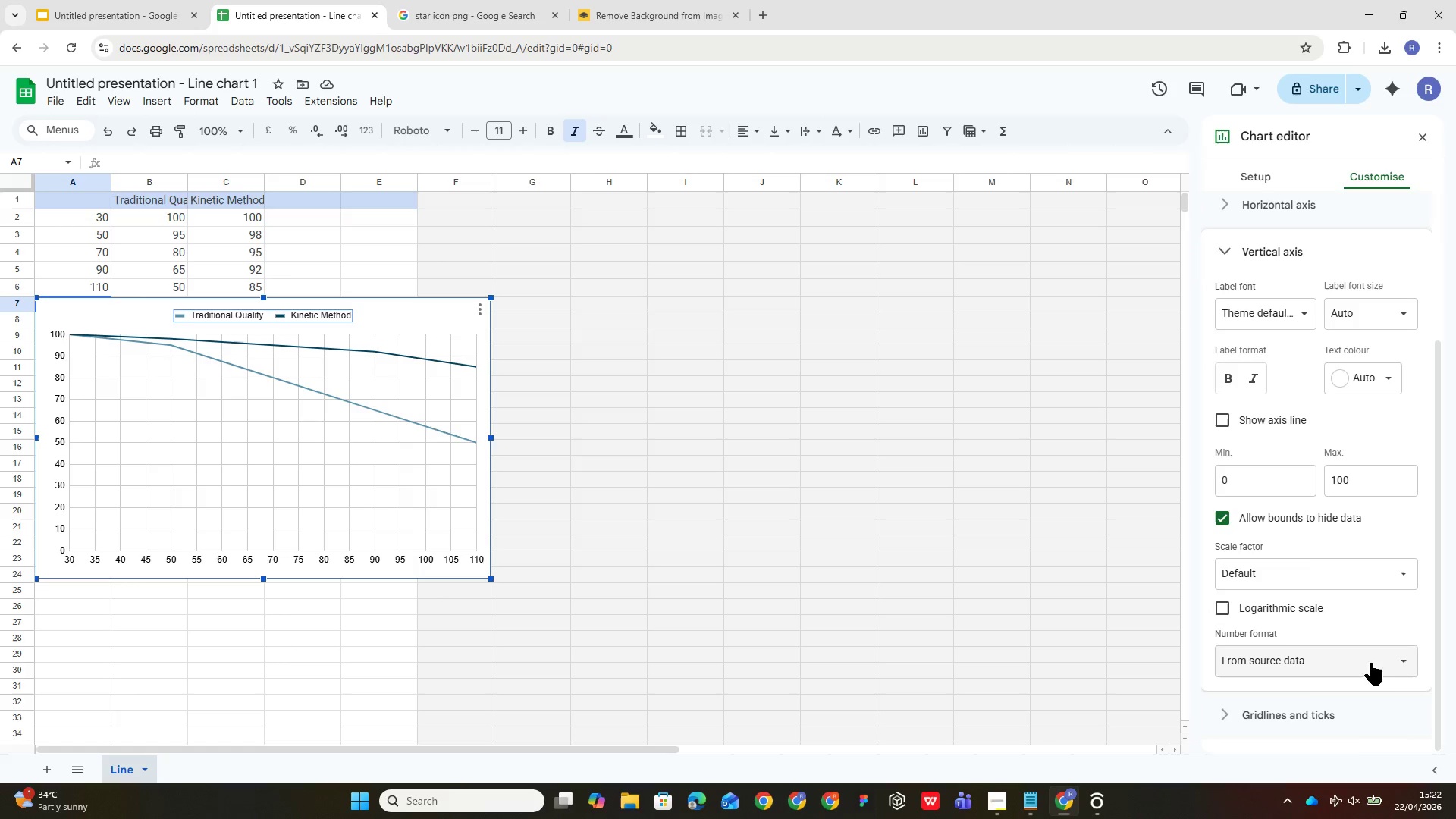 
scroll: coordinate [1322, 639], scroll_direction: down, amount: 1.0
 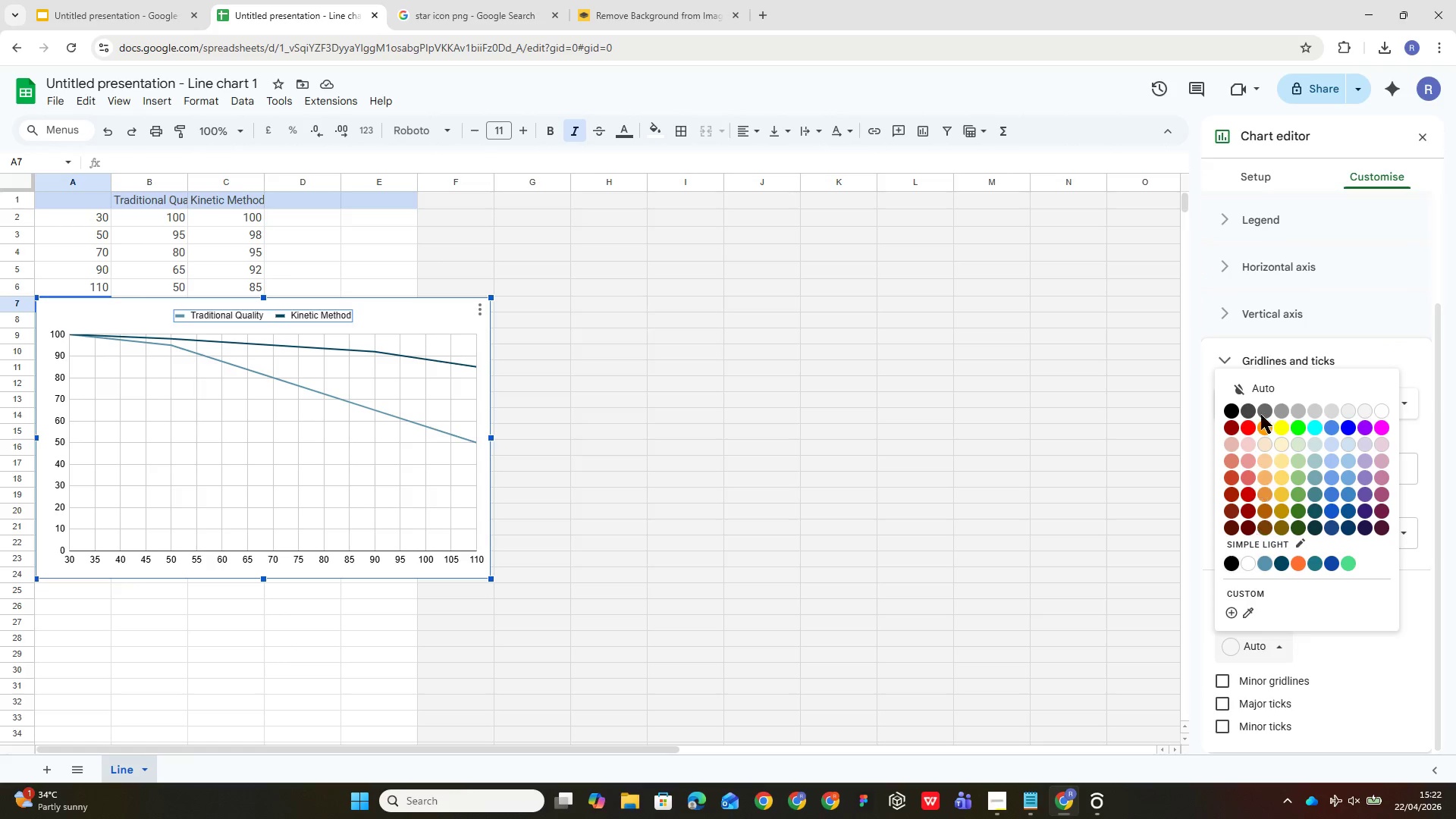 
left_click([1279, 396])
 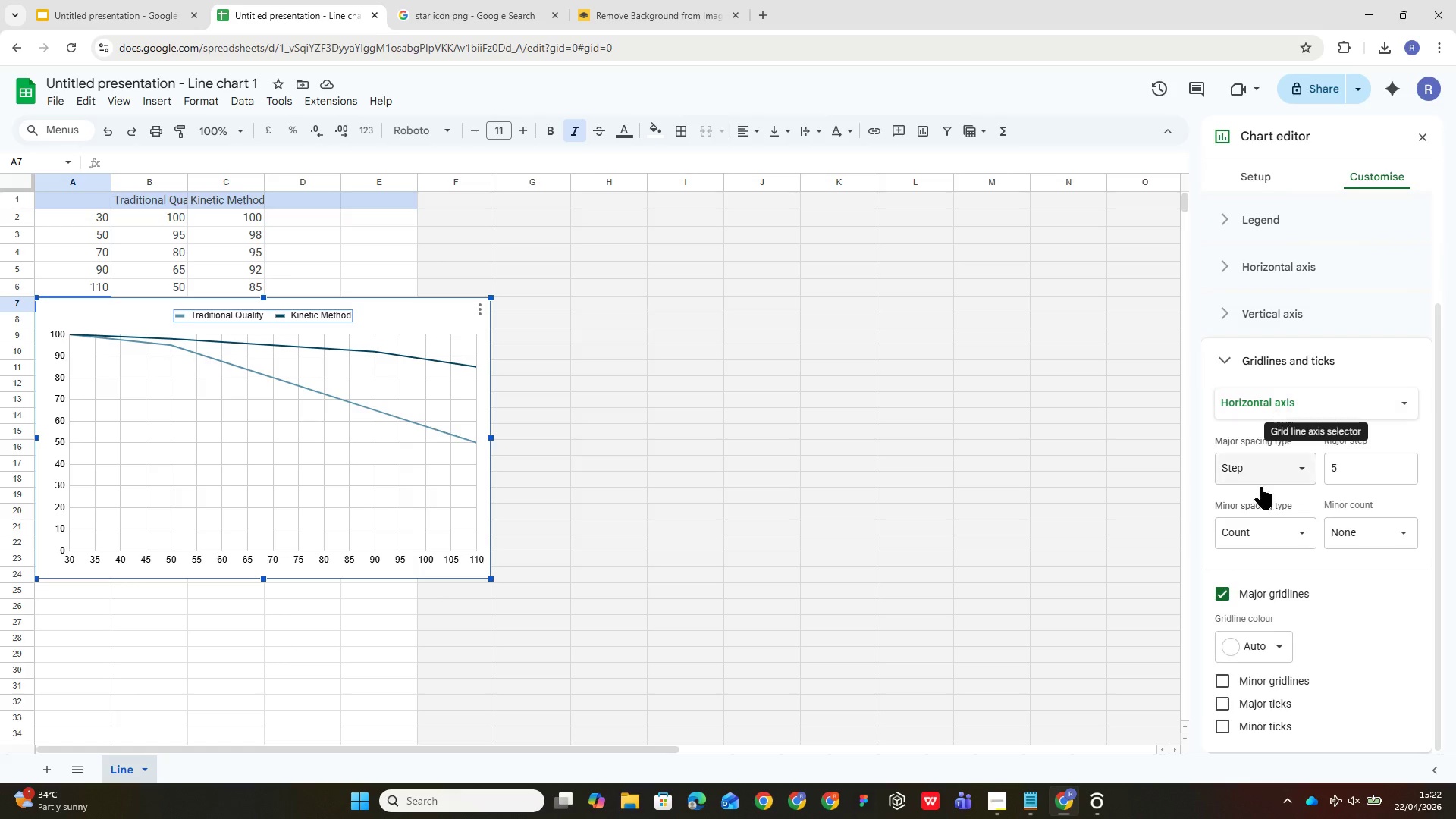 
left_click([1246, 646])
 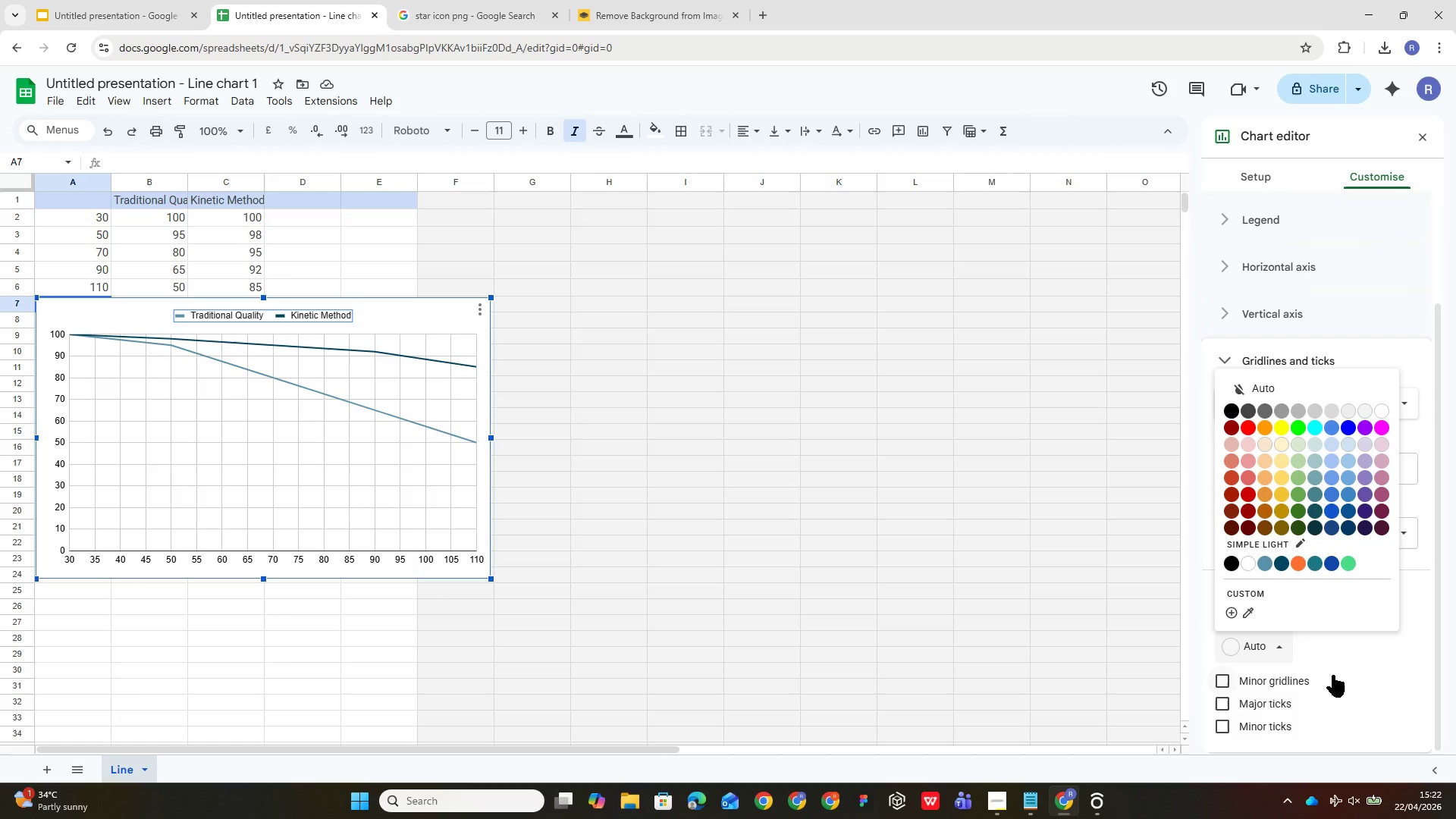 
left_click([1332, 671])
 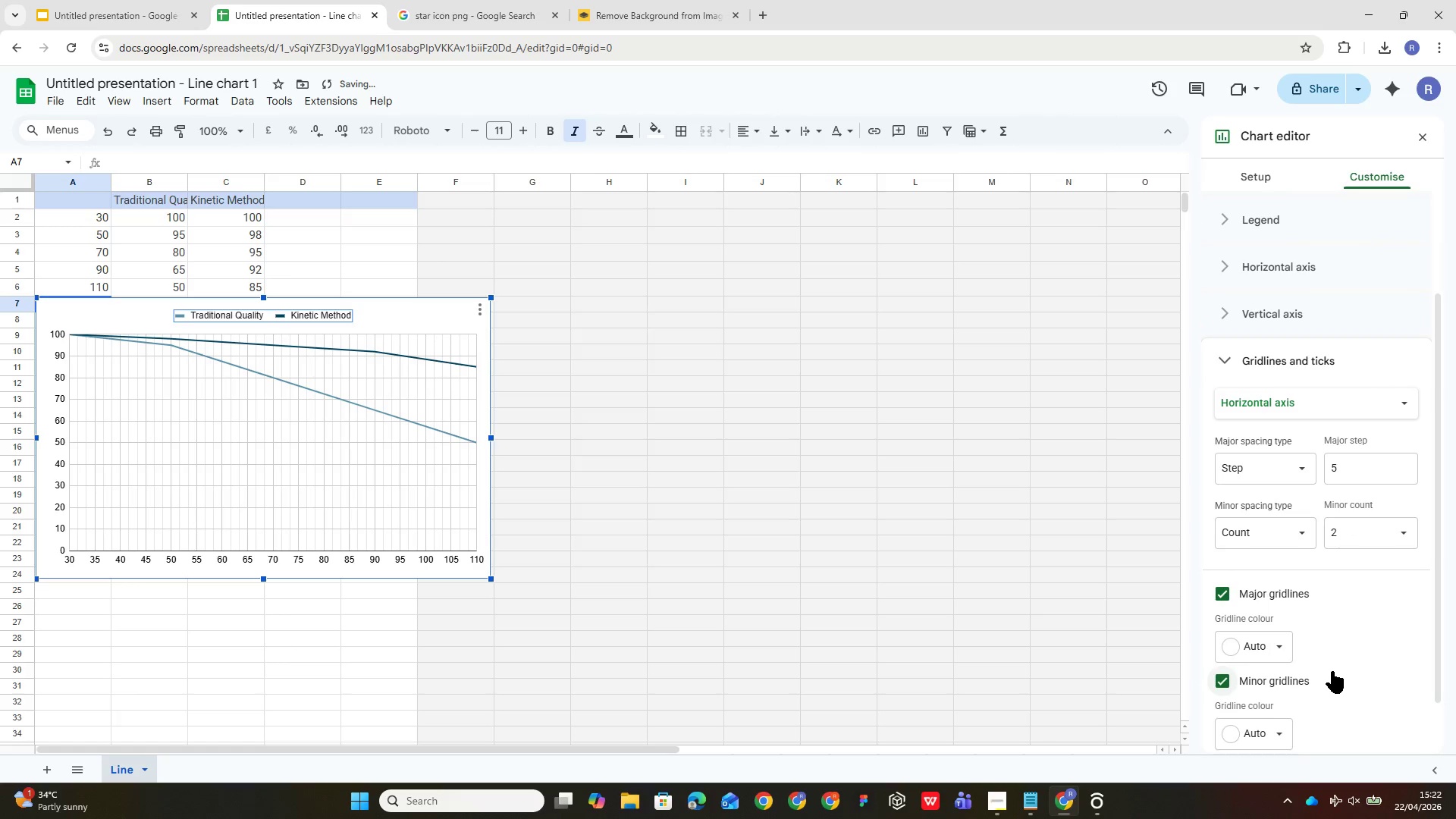 
left_click([1332, 671])
 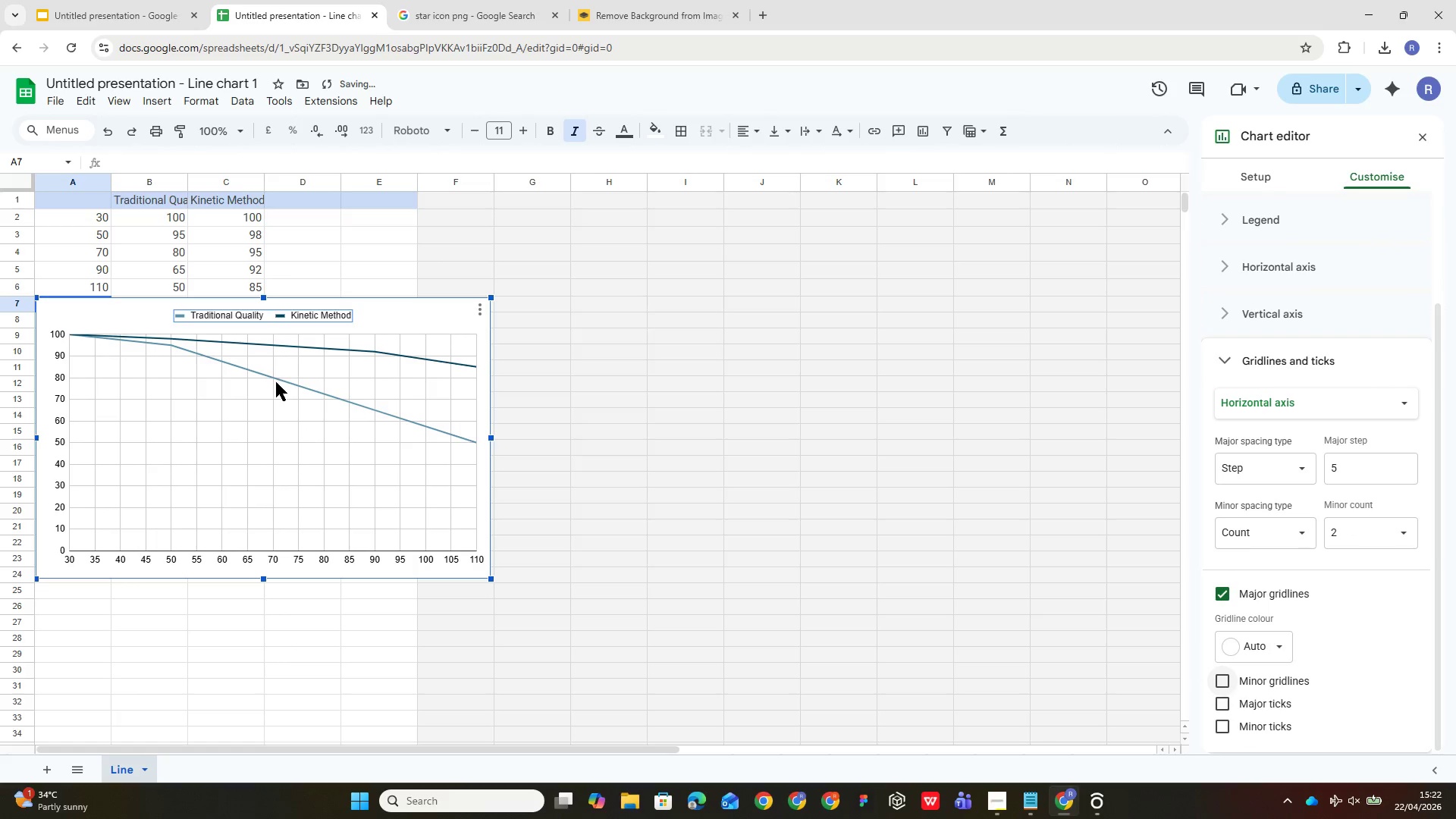 
left_click([277, 379])
 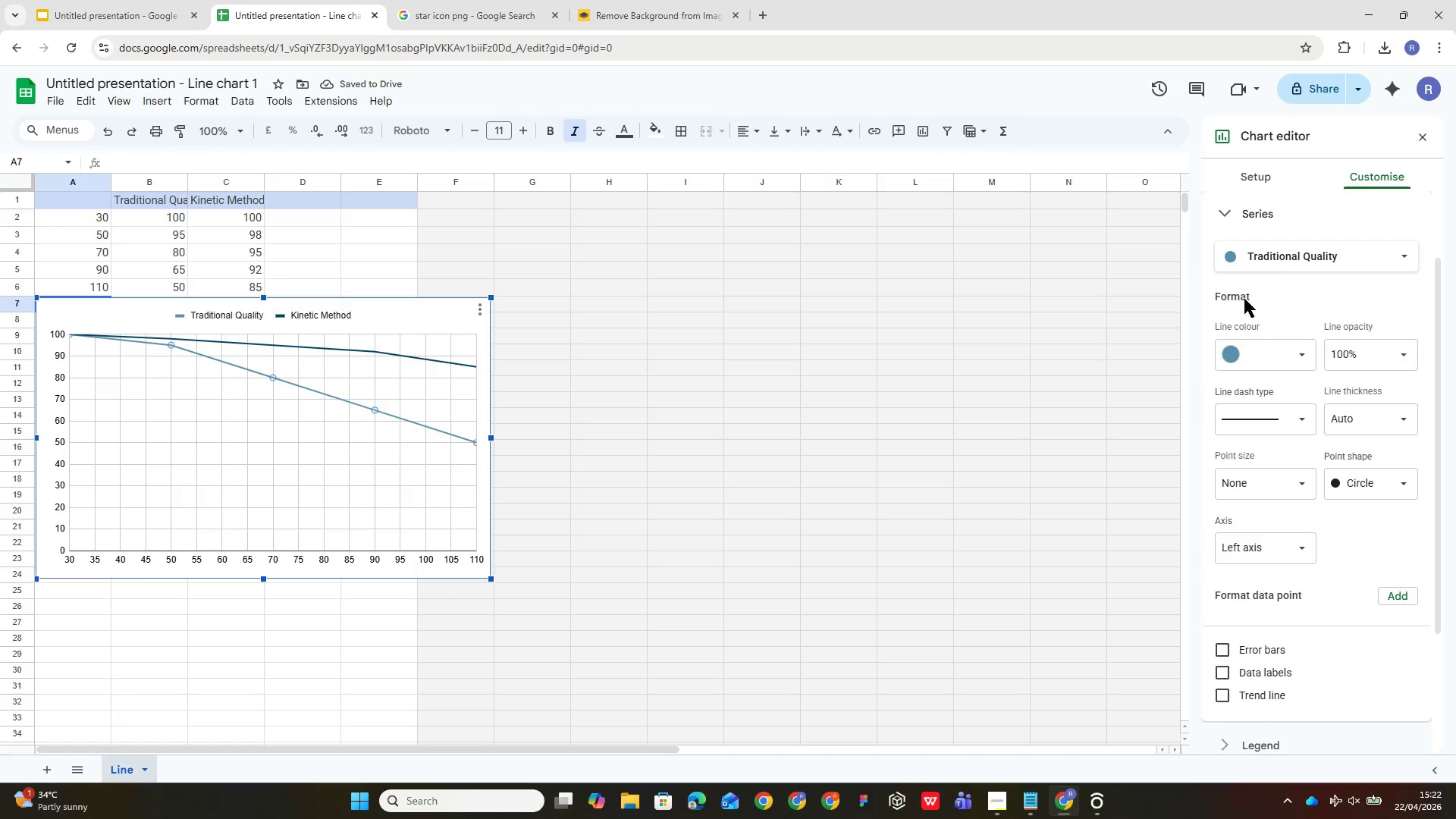 
left_click([1225, 216])
 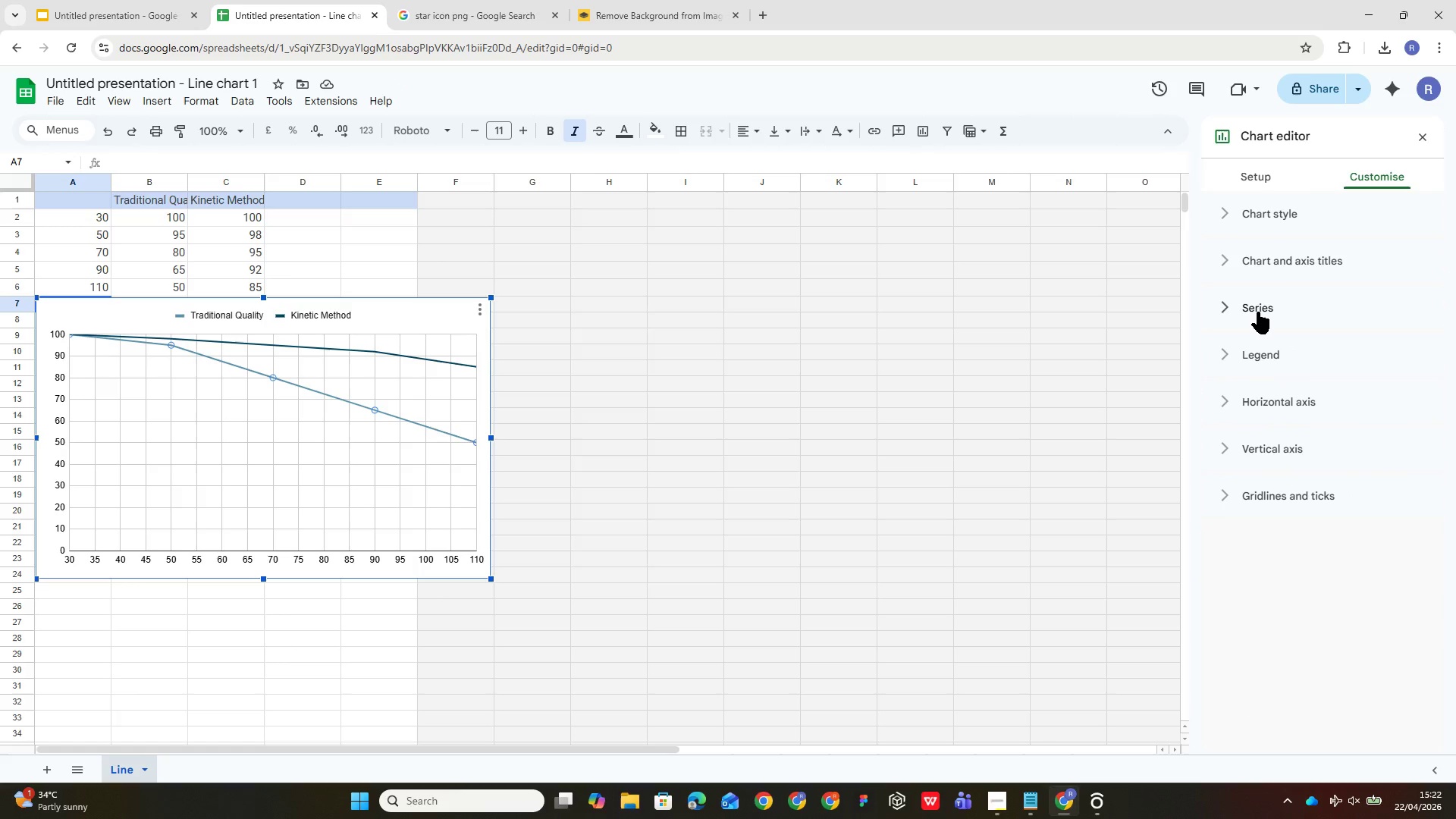 
left_click([1257, 312])
 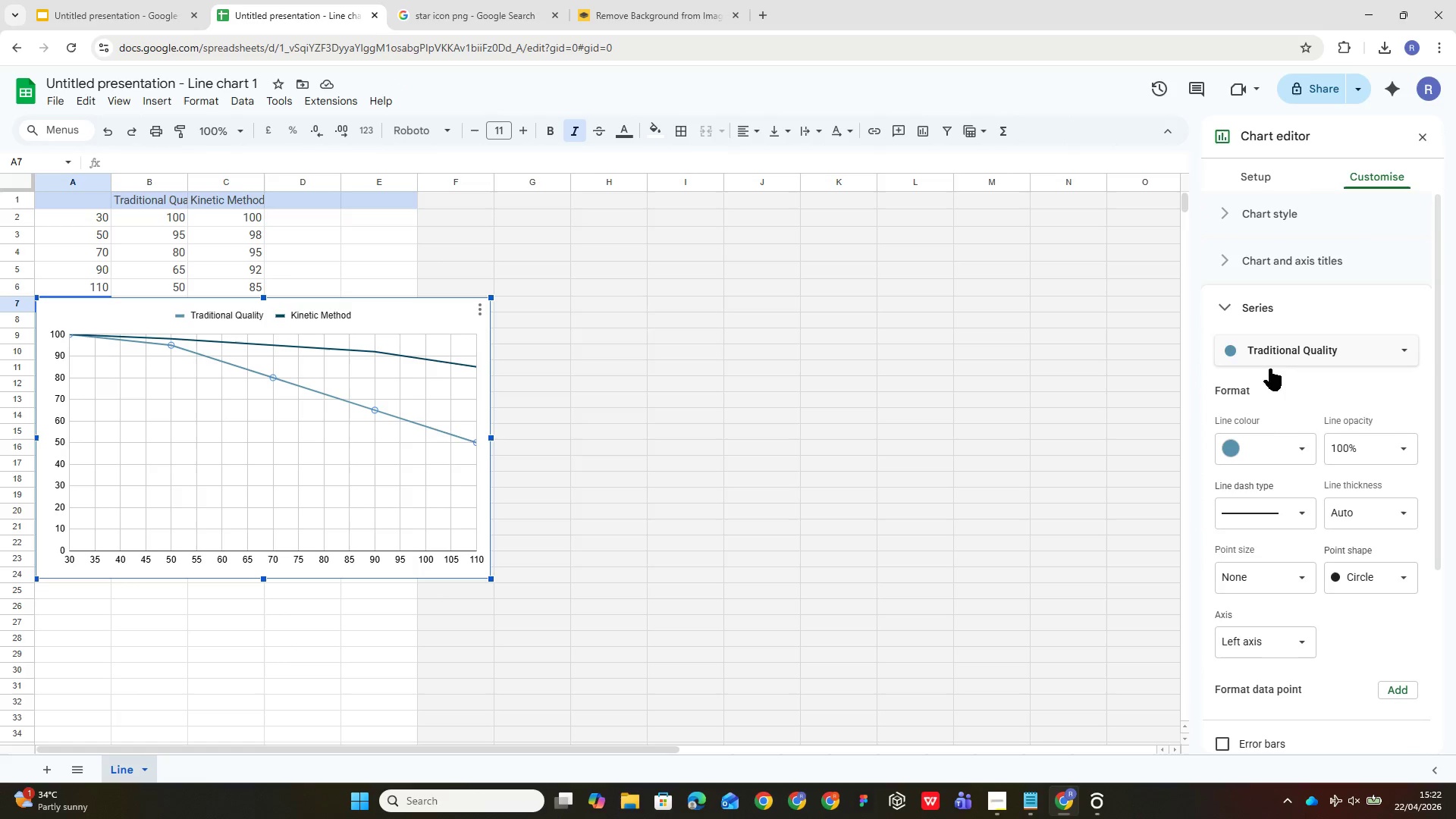 
left_click([1265, 440])
 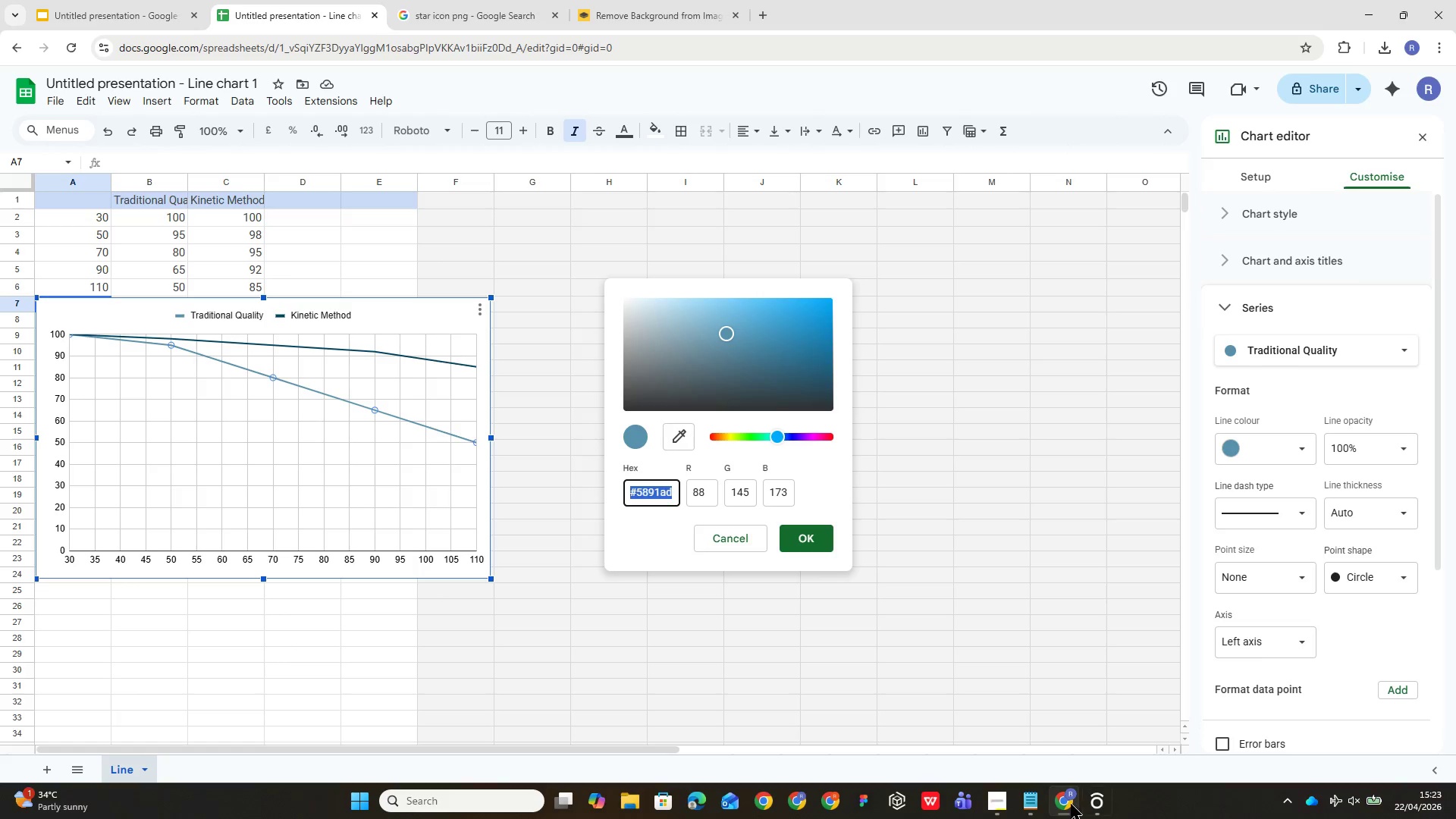 
wait(14.52)
 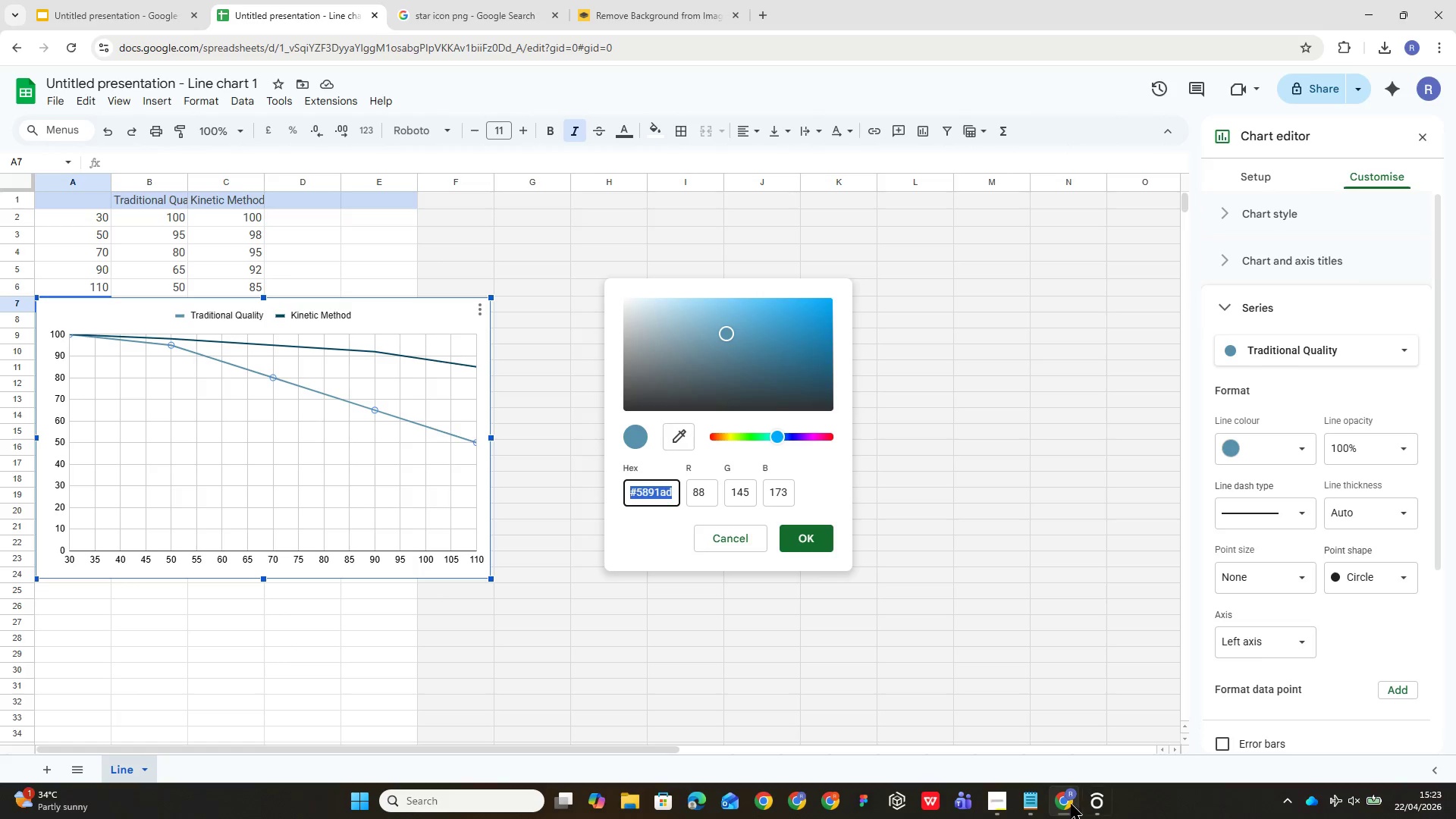 
scroll: coordinate [388, 337], scroll_direction: up, amount: 16.0
 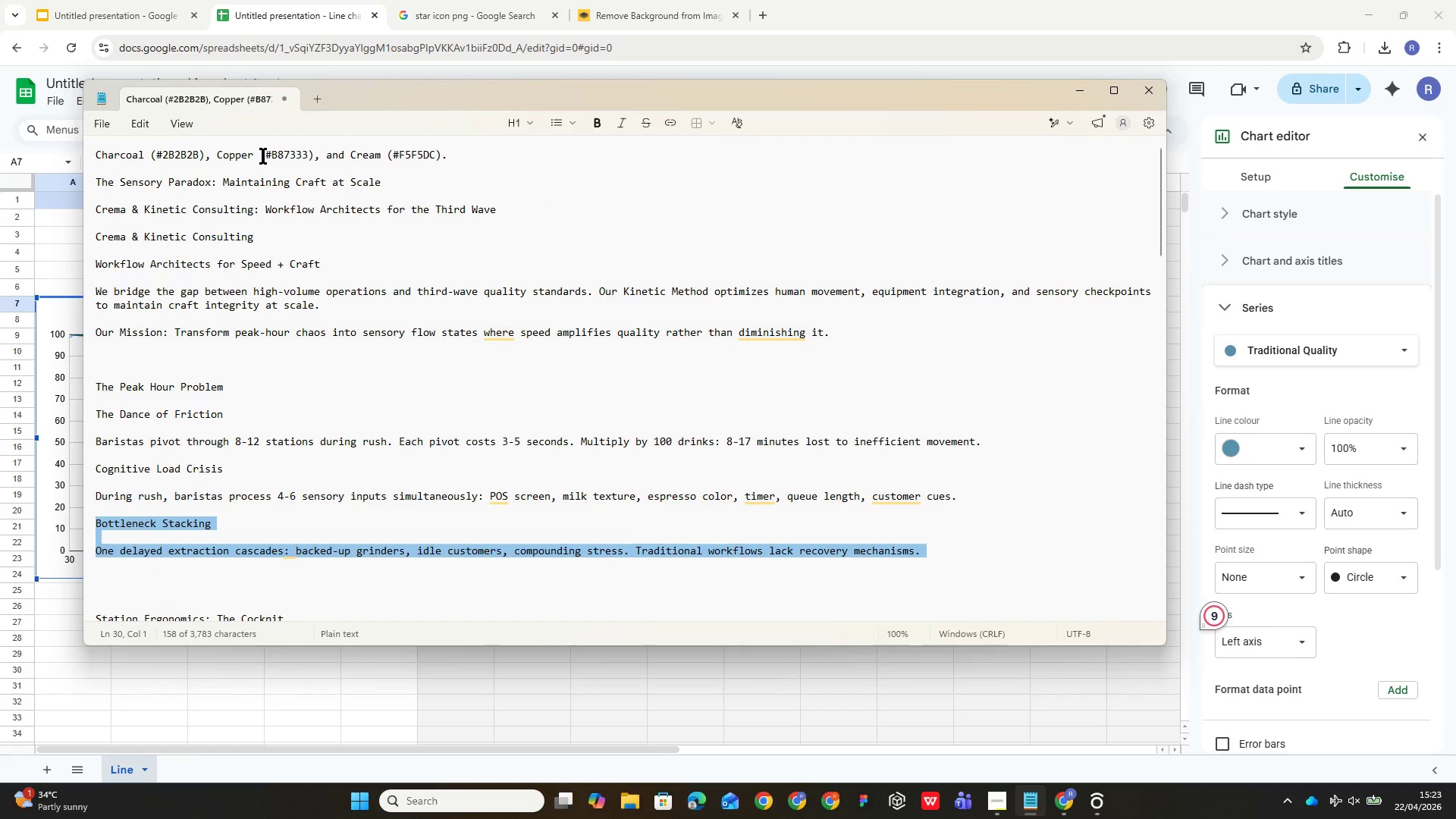 
left_click_drag(start_coordinate=[263, 156], to_coordinate=[309, 155])
 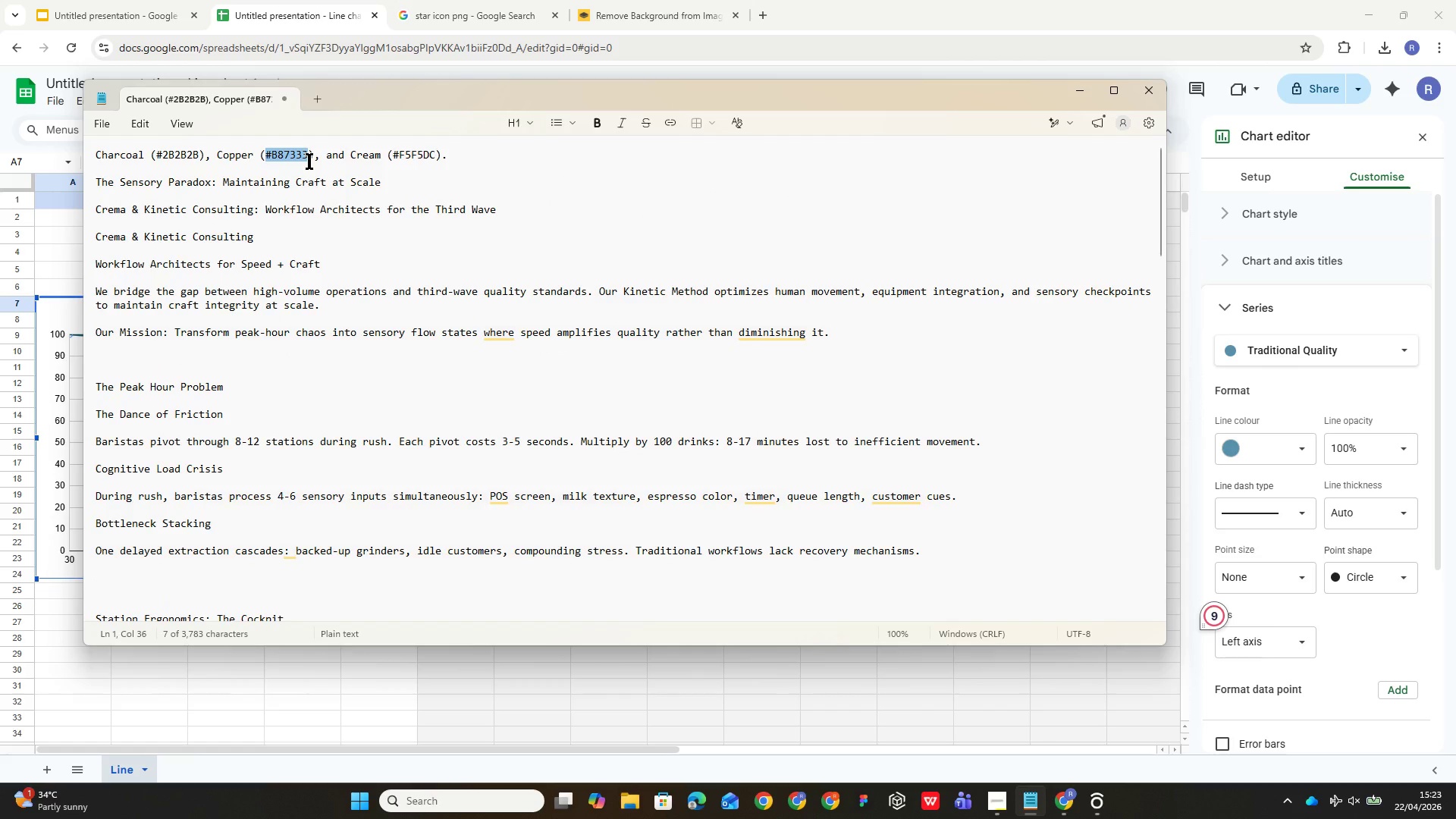 
key(Control+C)
 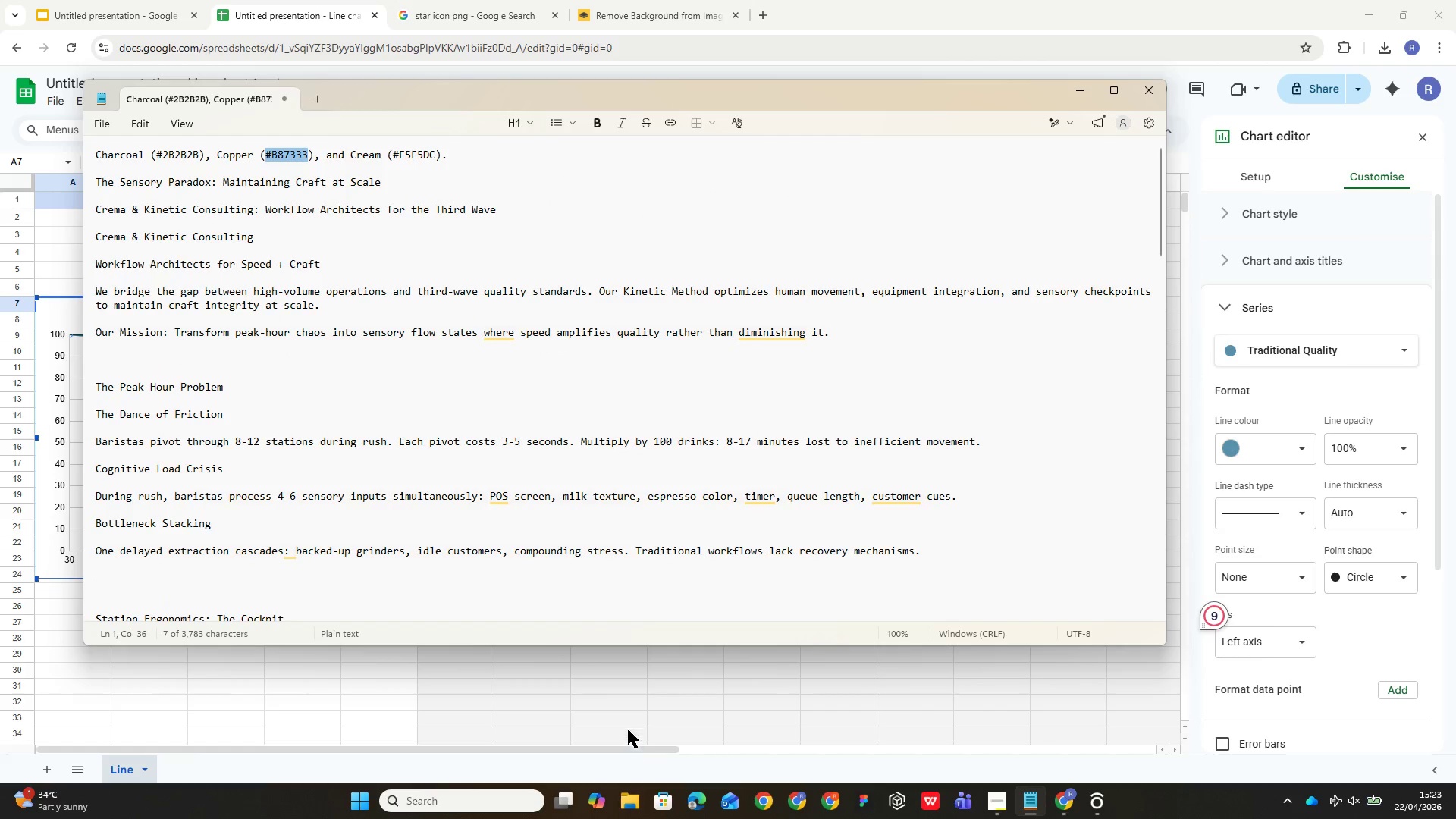 
left_click([620, 684])
 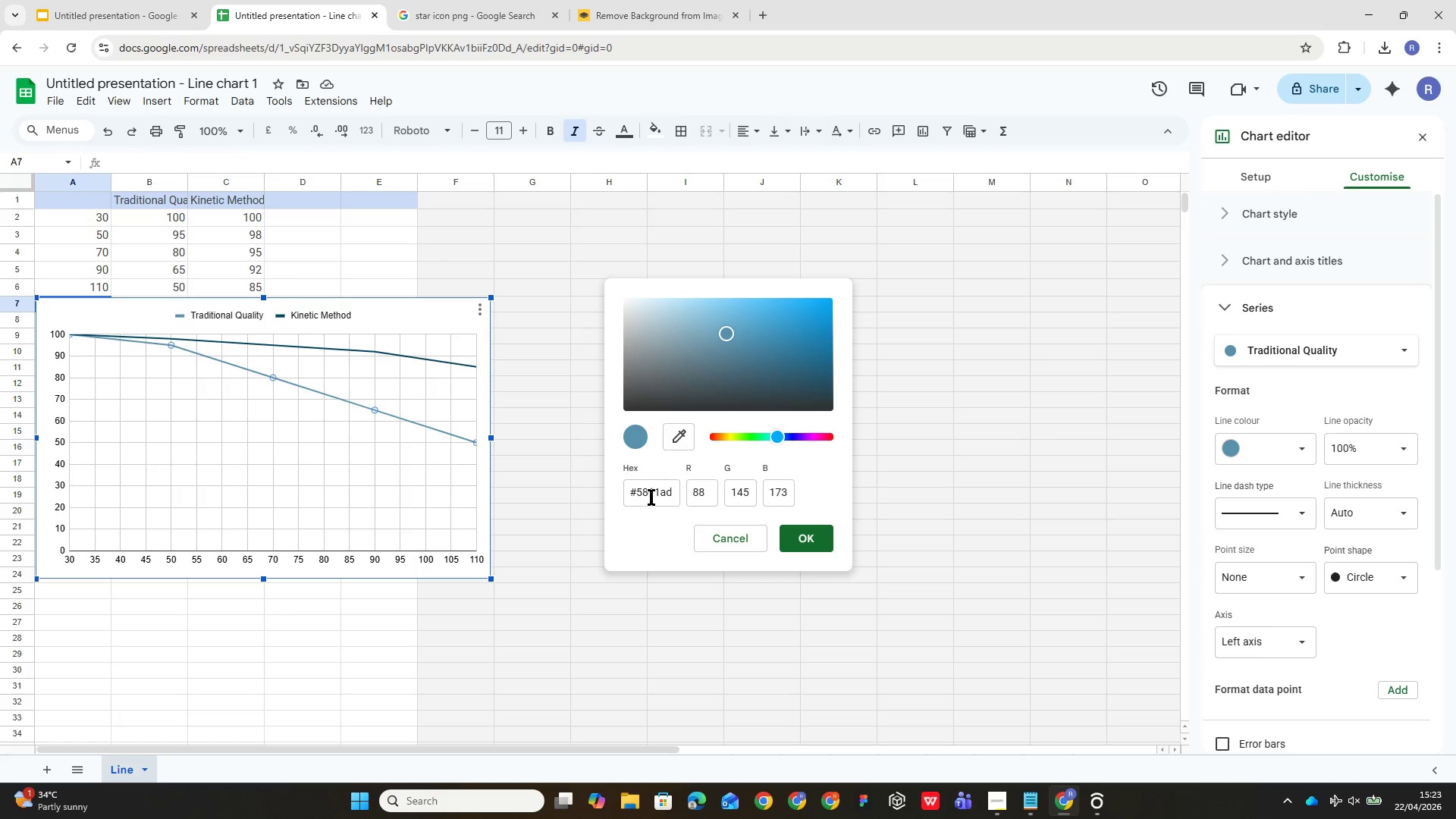 
double_click([653, 493])
 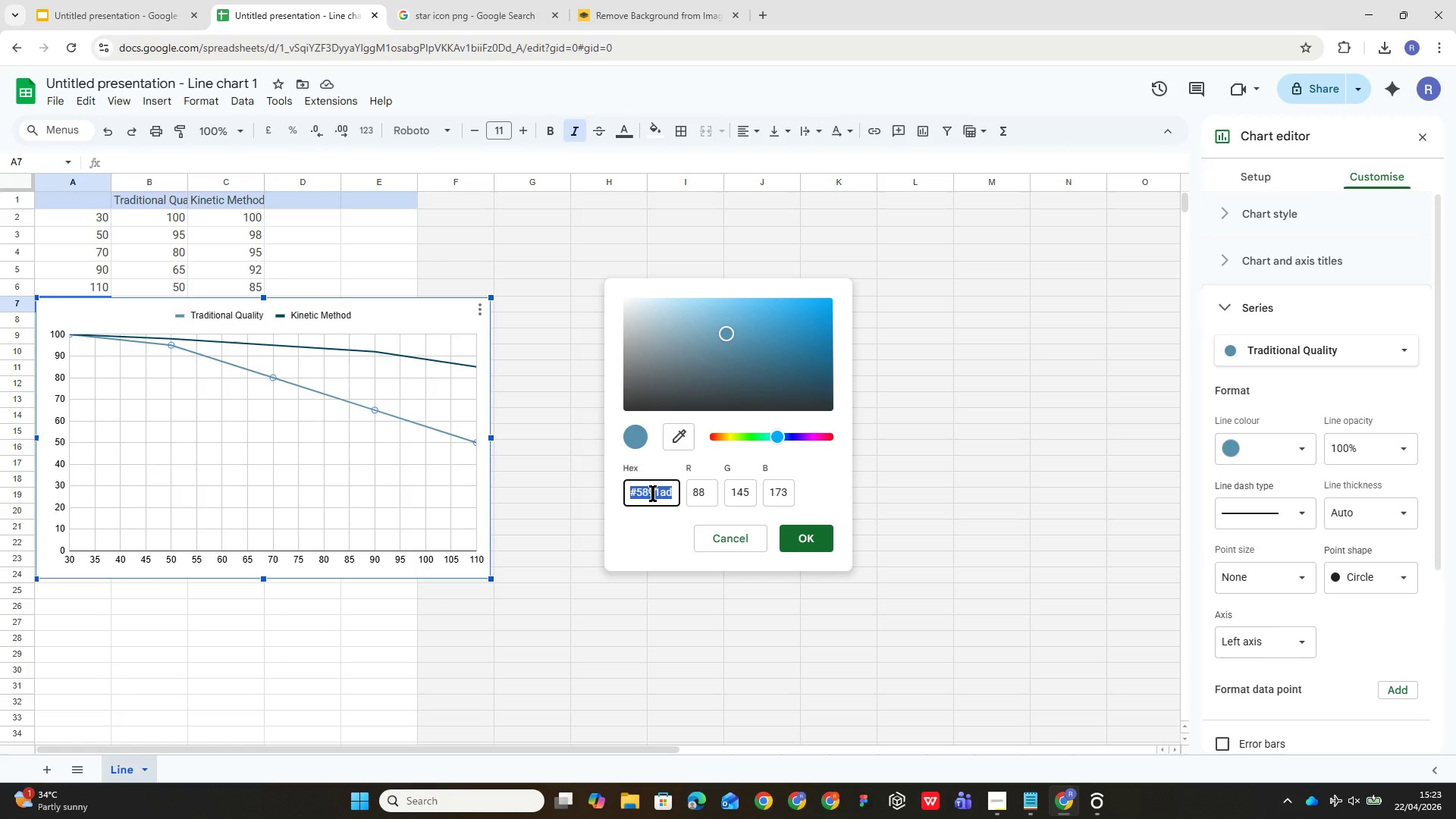 
triple_click([653, 493])
 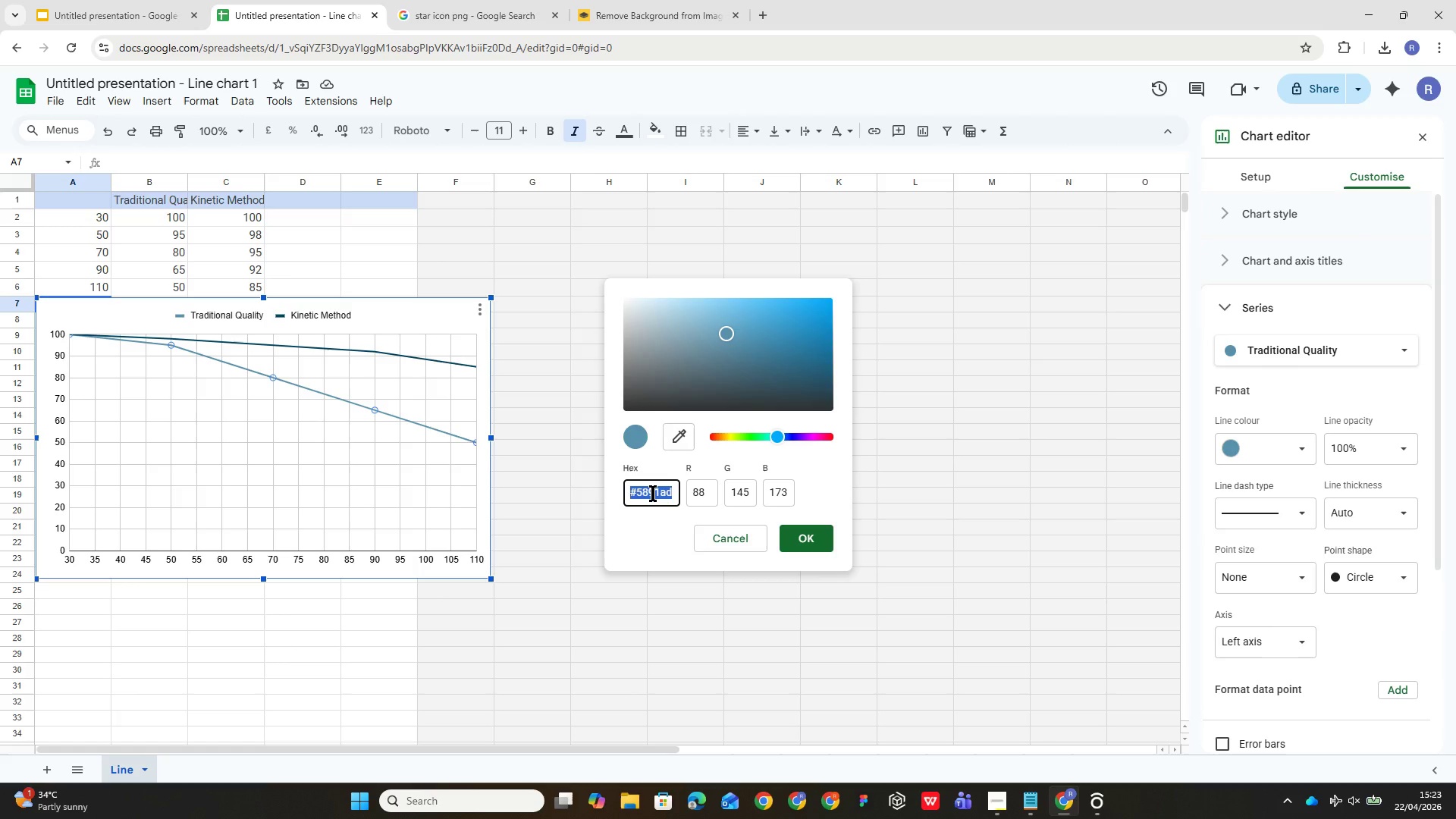 
key(Control+V)
 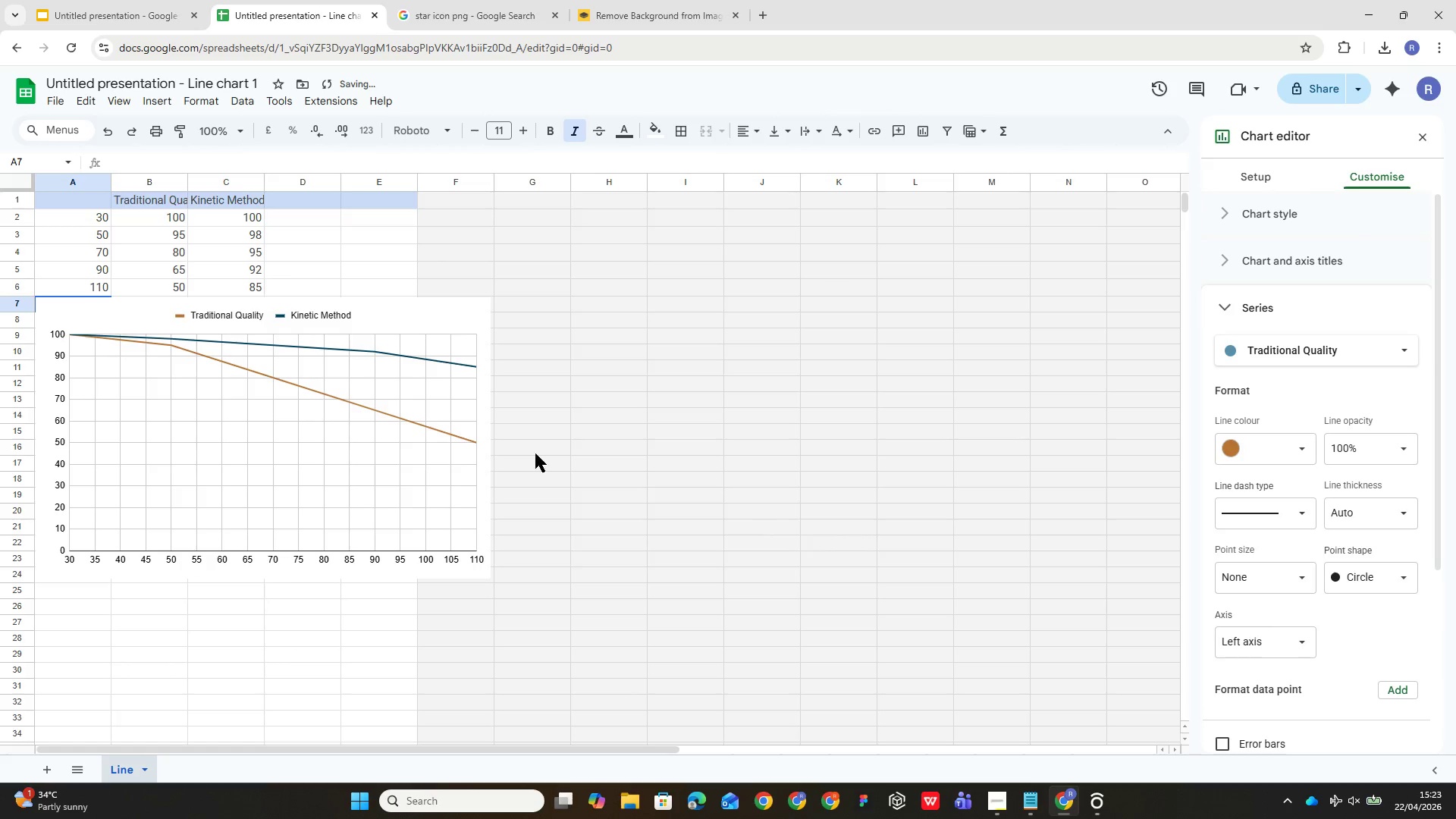 
left_click([444, 361])
 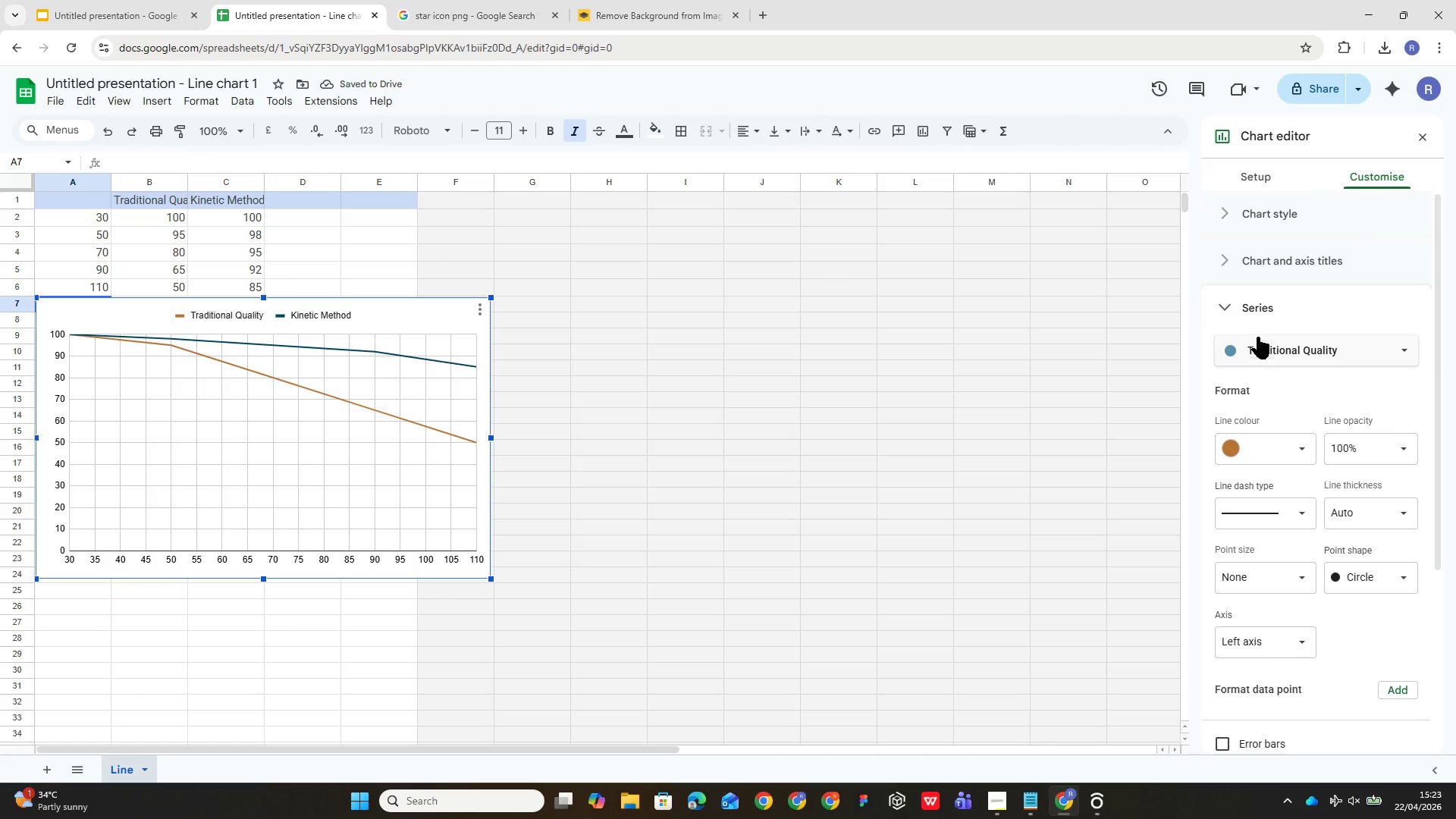 
left_click([1338, 355])
 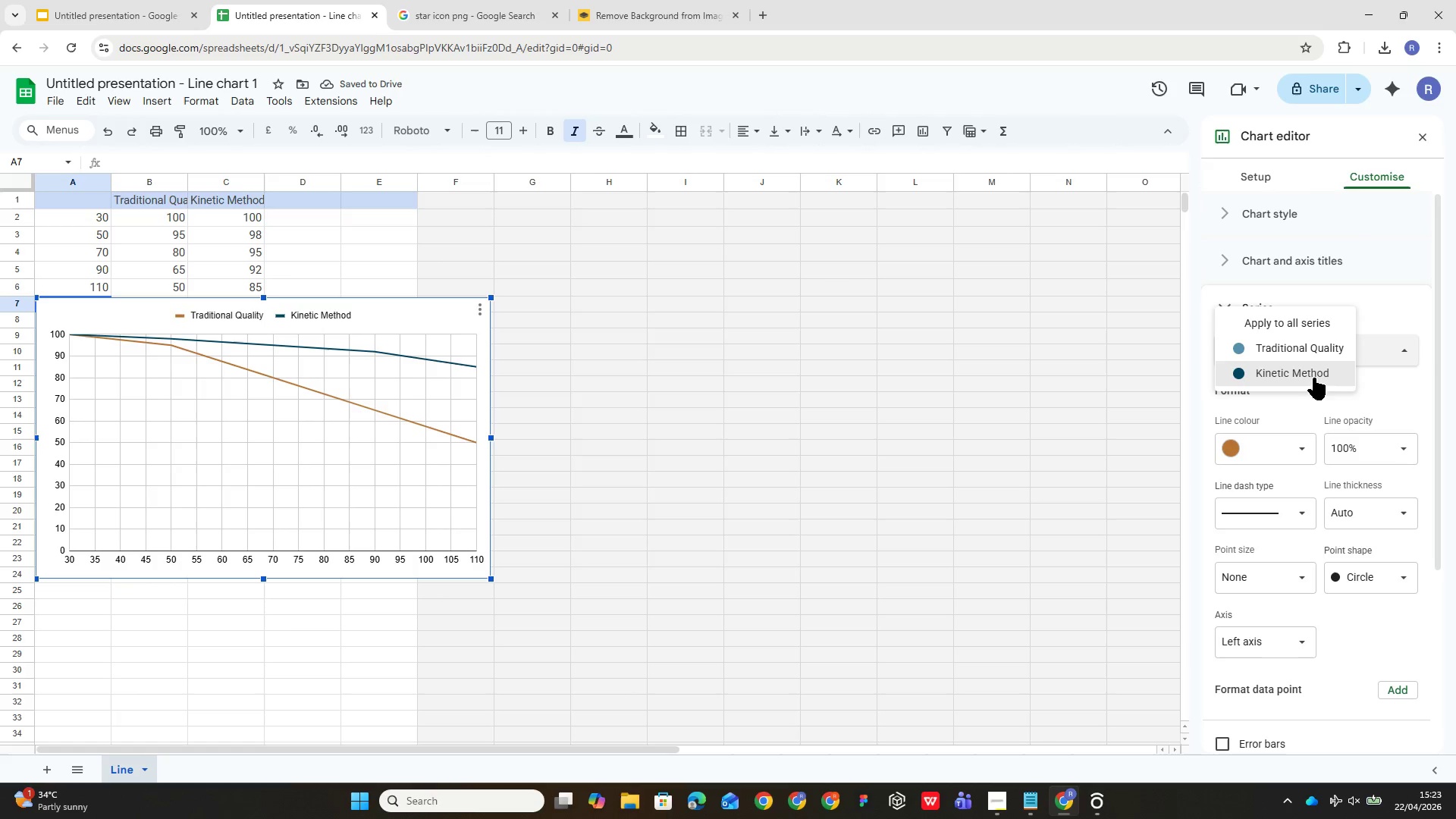 
left_click([1309, 369])
 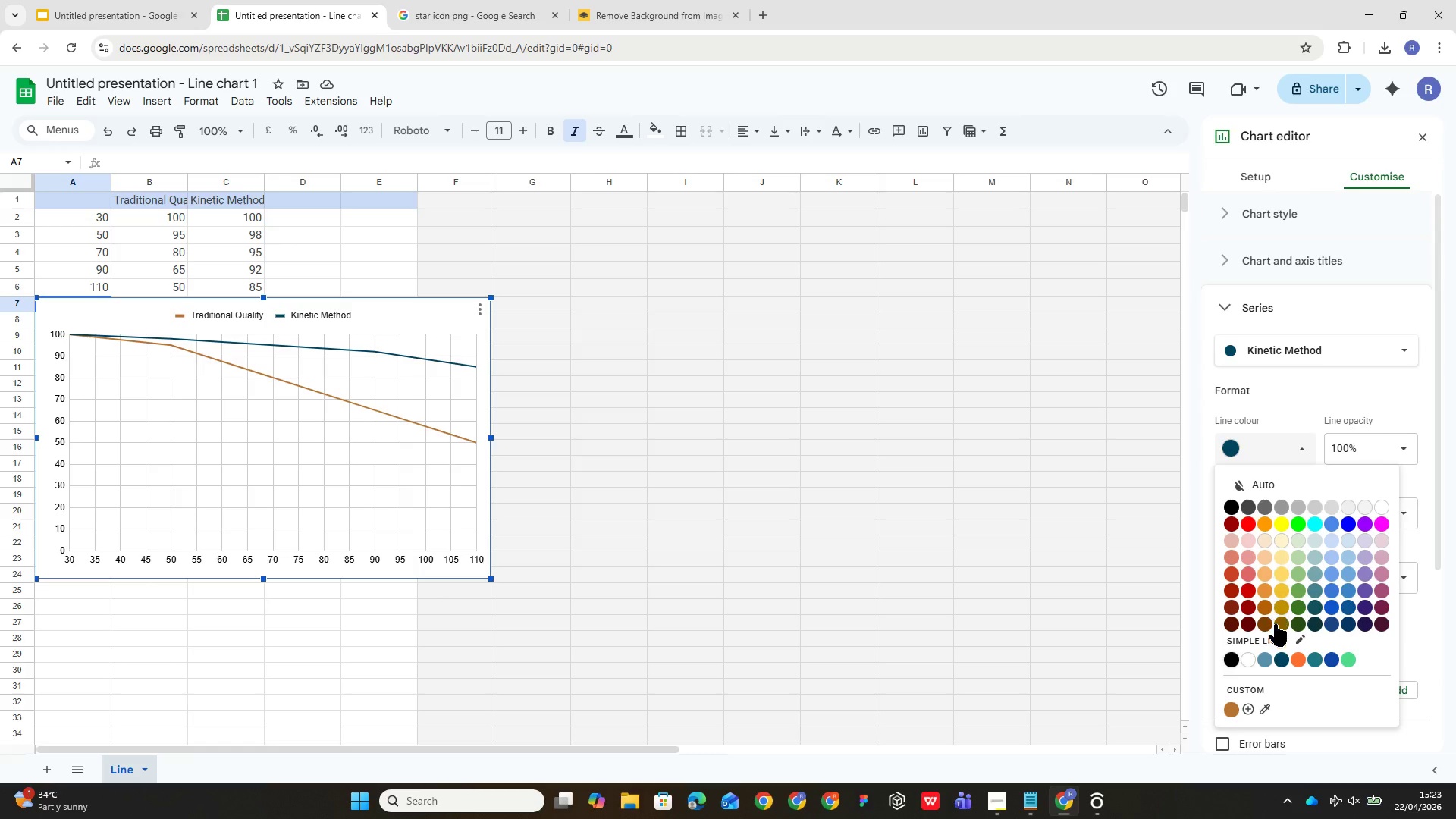 
left_click([1254, 688])
 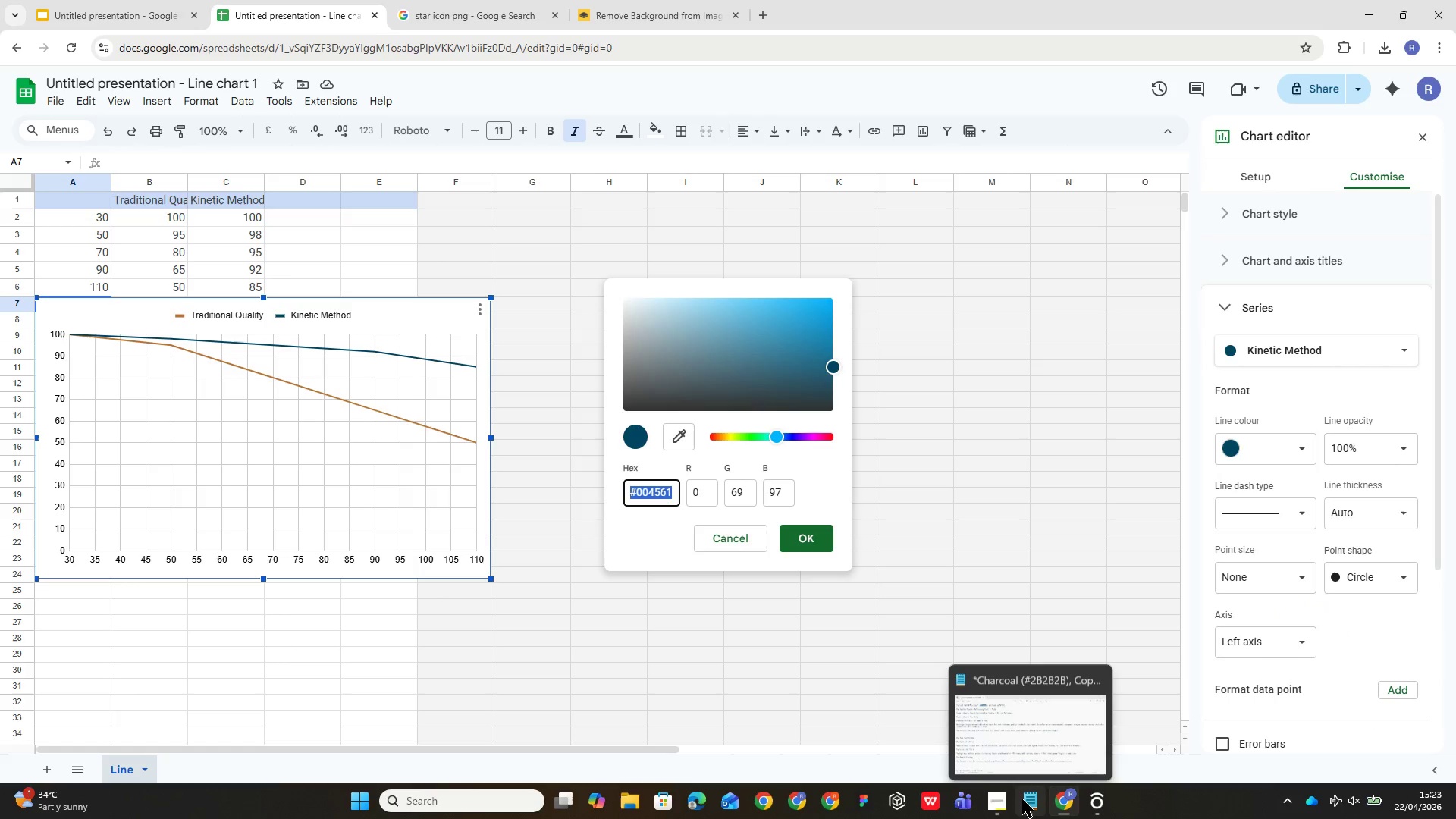 
left_click([1022, 799])
 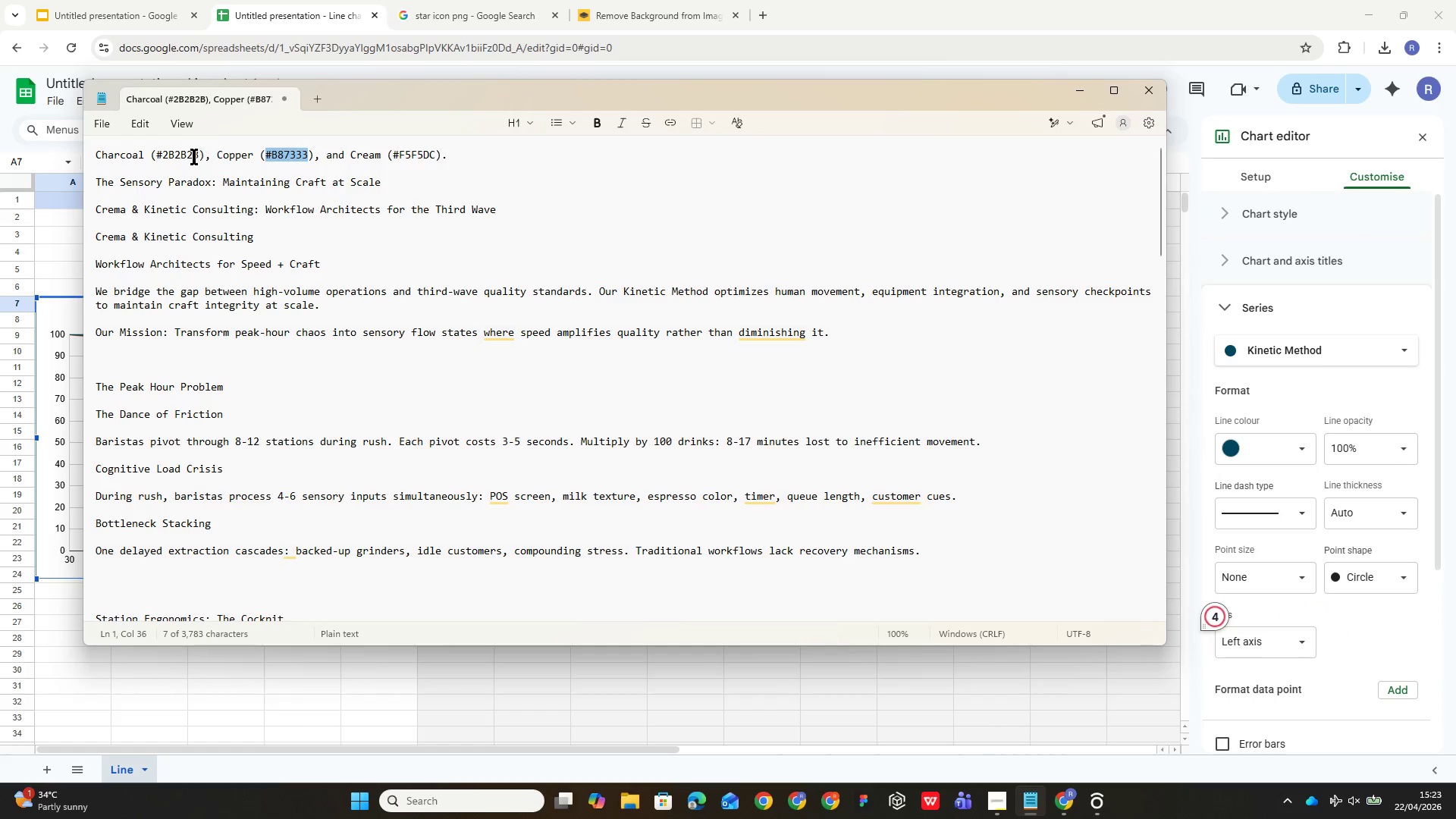 
double_click([185, 156])
 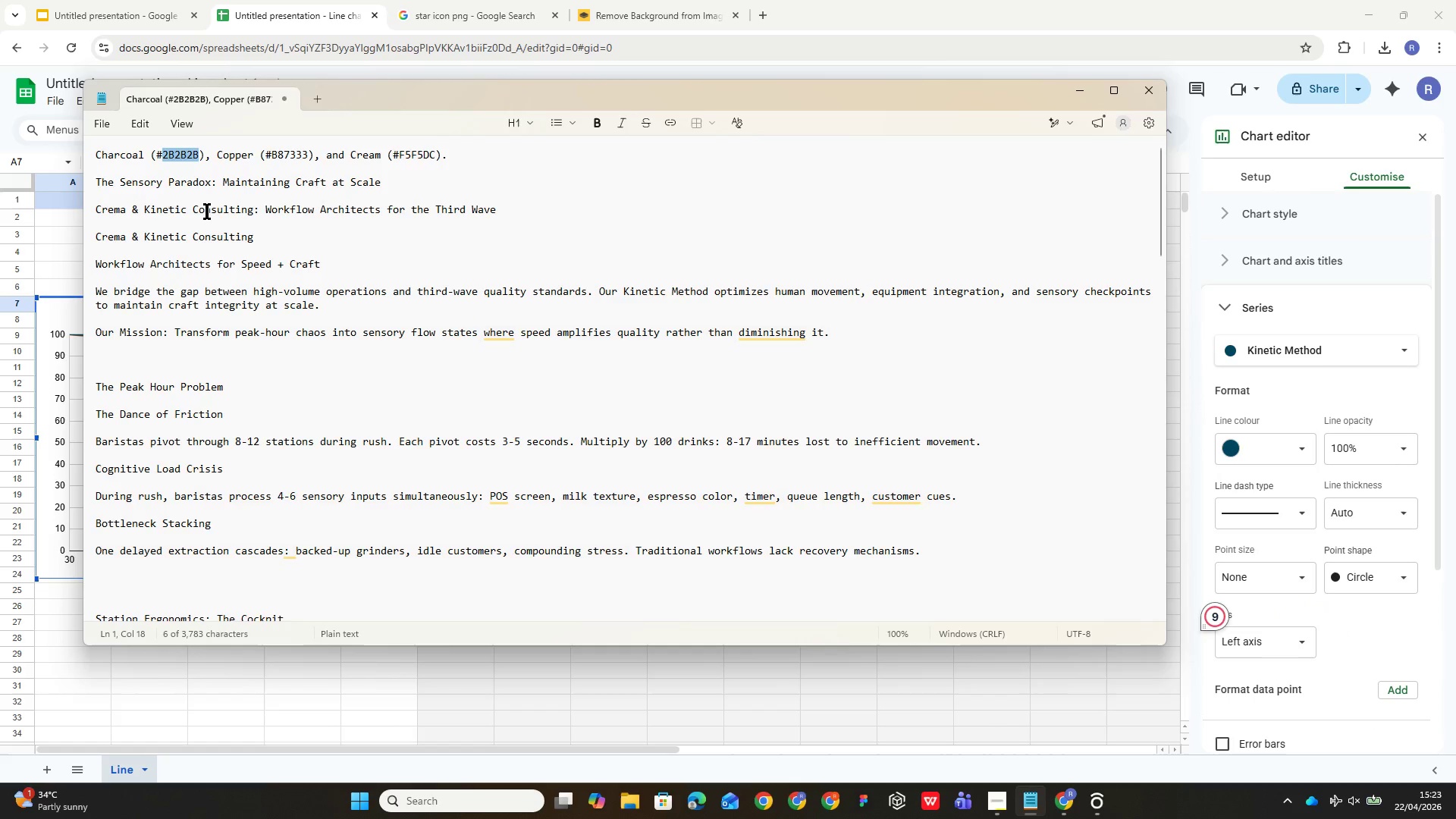 
key(Control+C)
 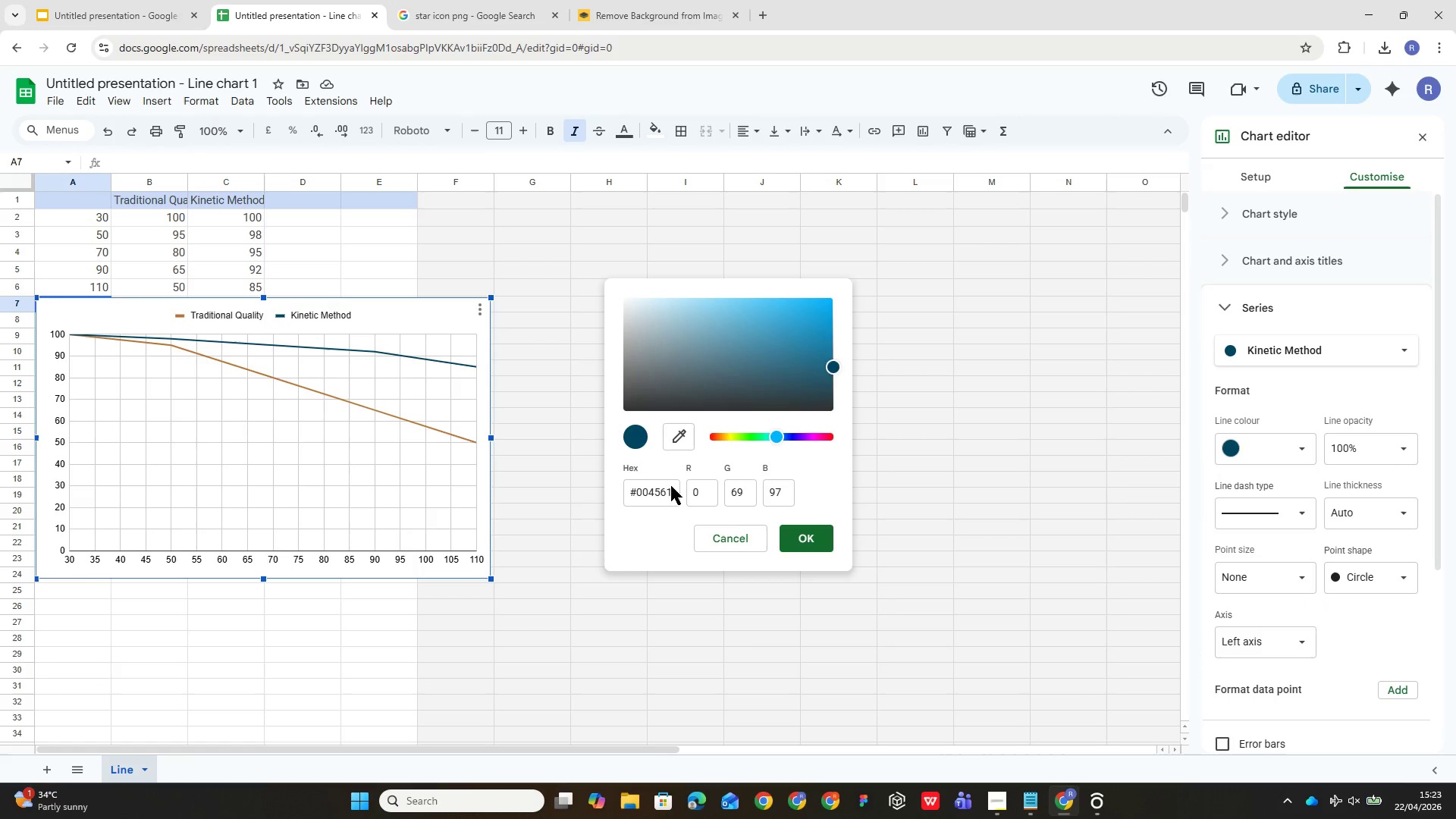 
double_click([657, 494])
 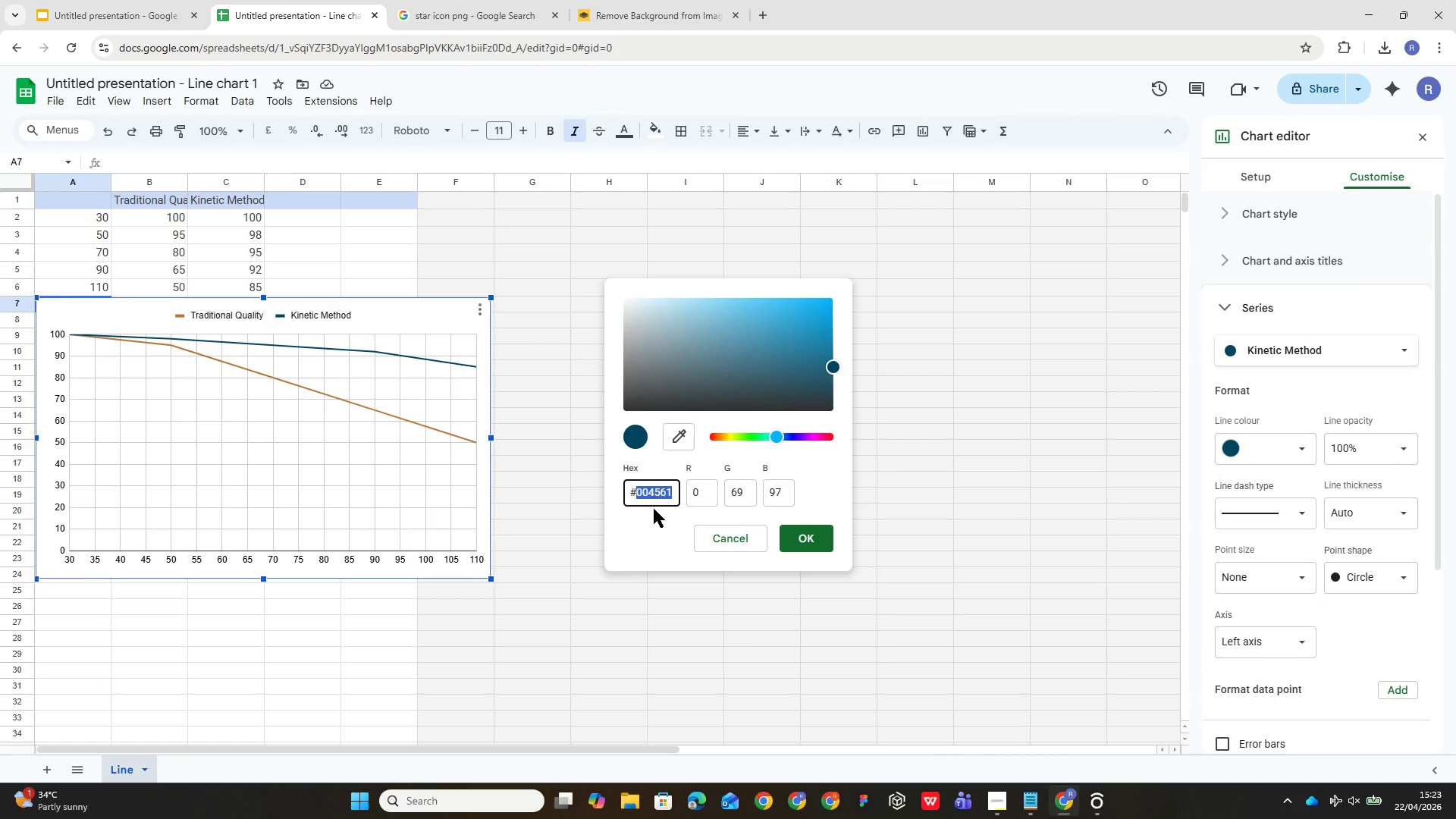 
key(Control+V)
 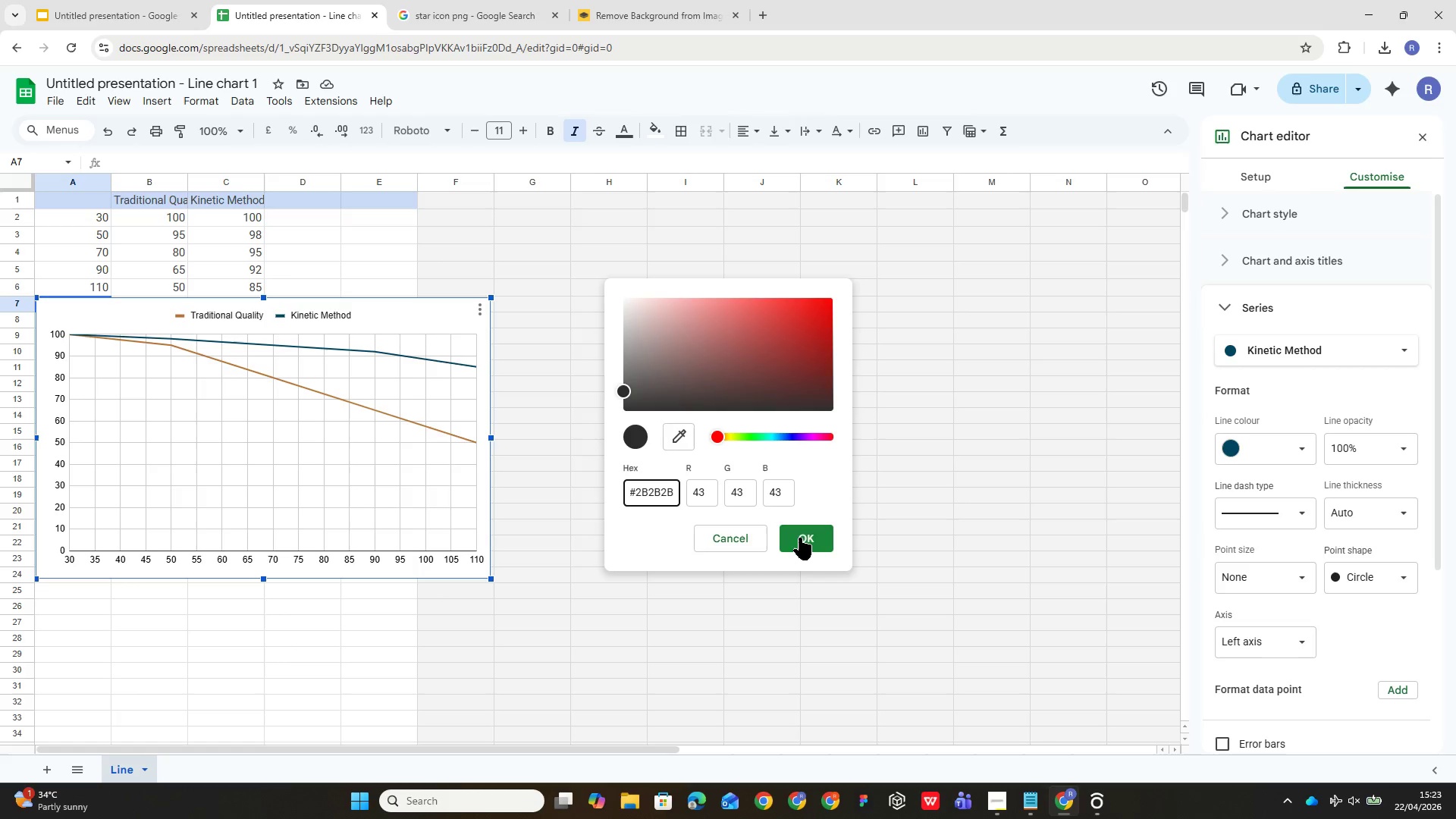 
left_click([807, 533])
 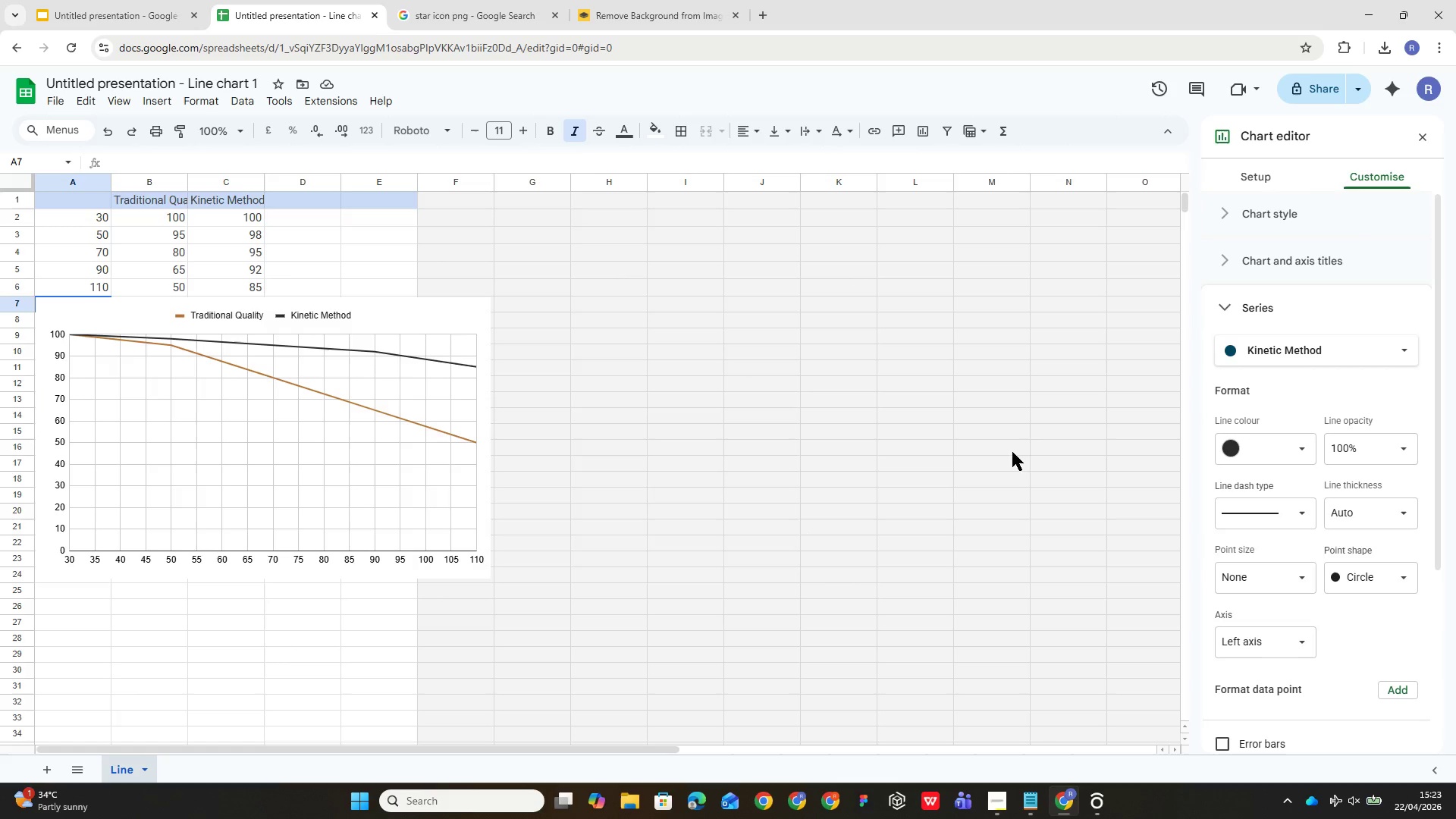 
wait(13.58)
 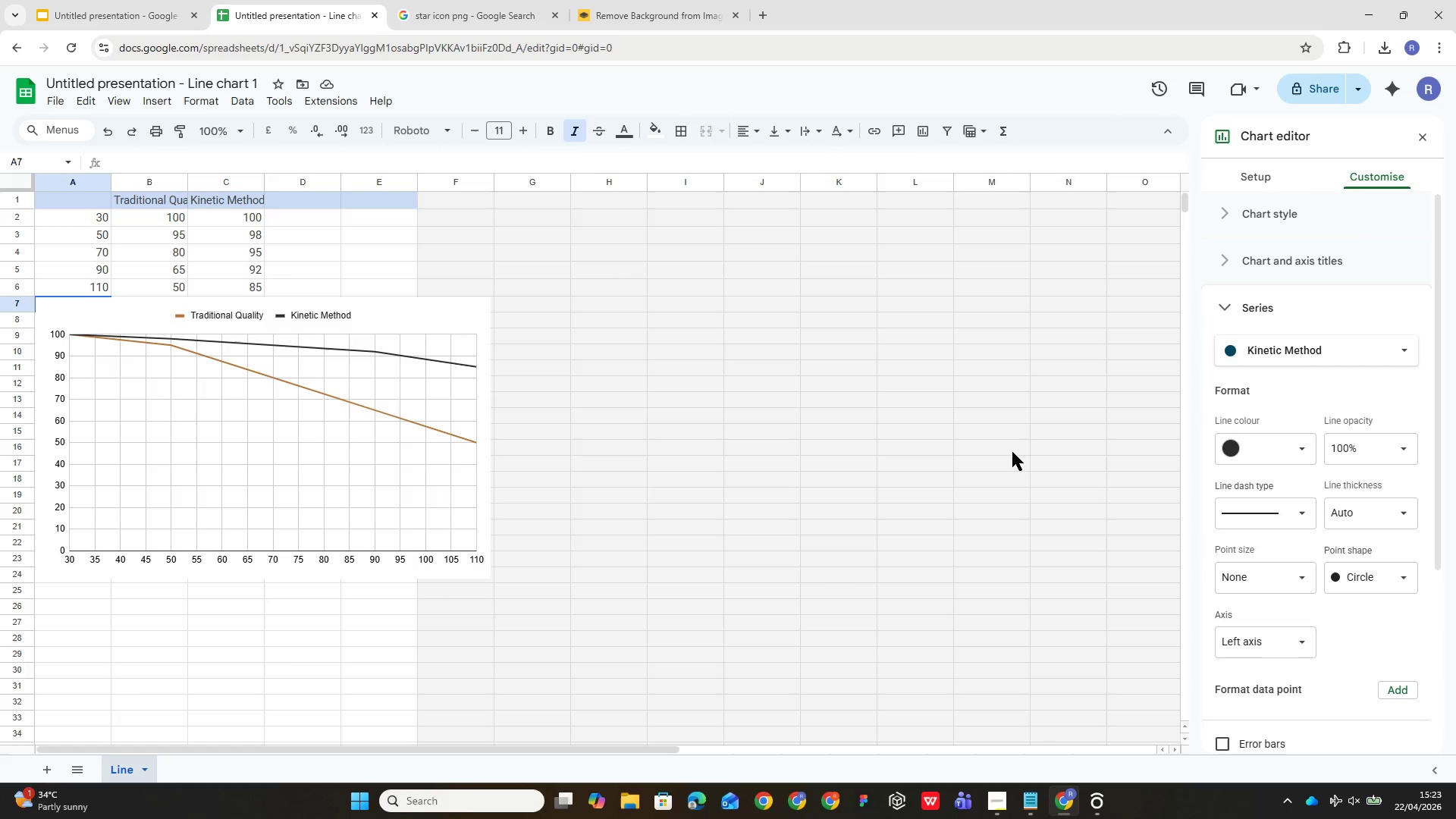 
left_click([1391, 454])
 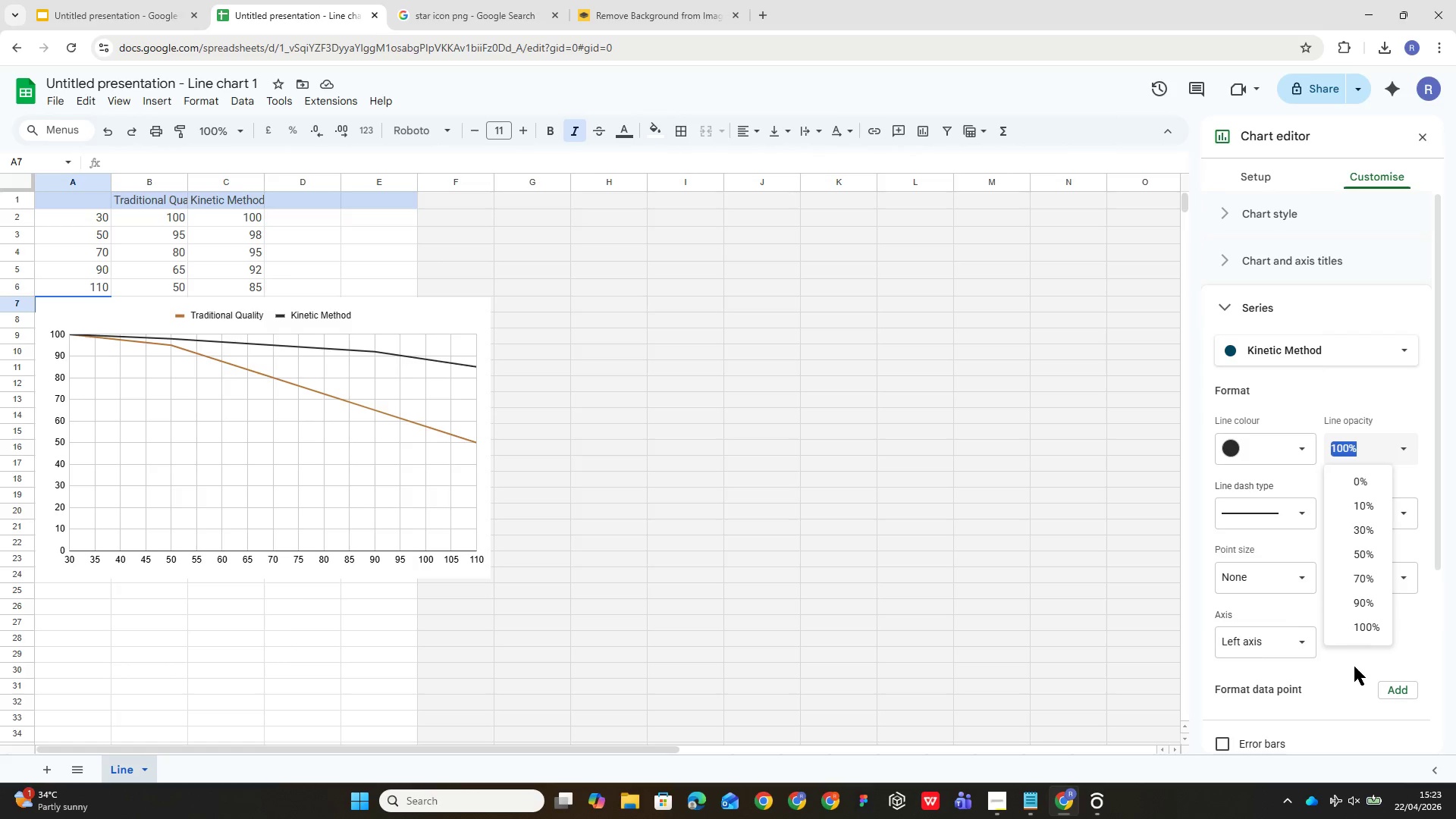 
left_click([1354, 667])
 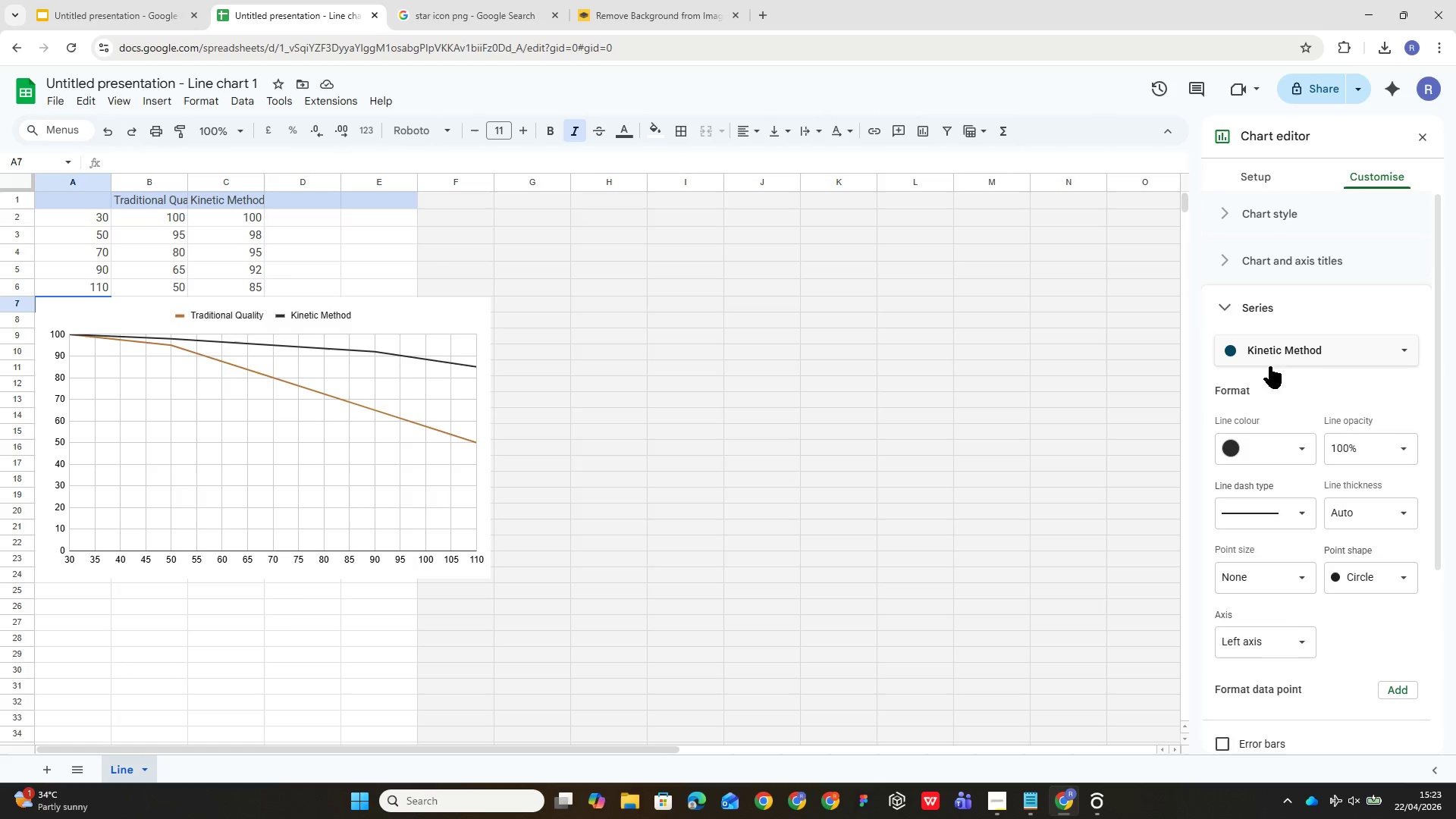 
scroll: coordinate [1250, 479], scroll_direction: down, amount: 2.0
 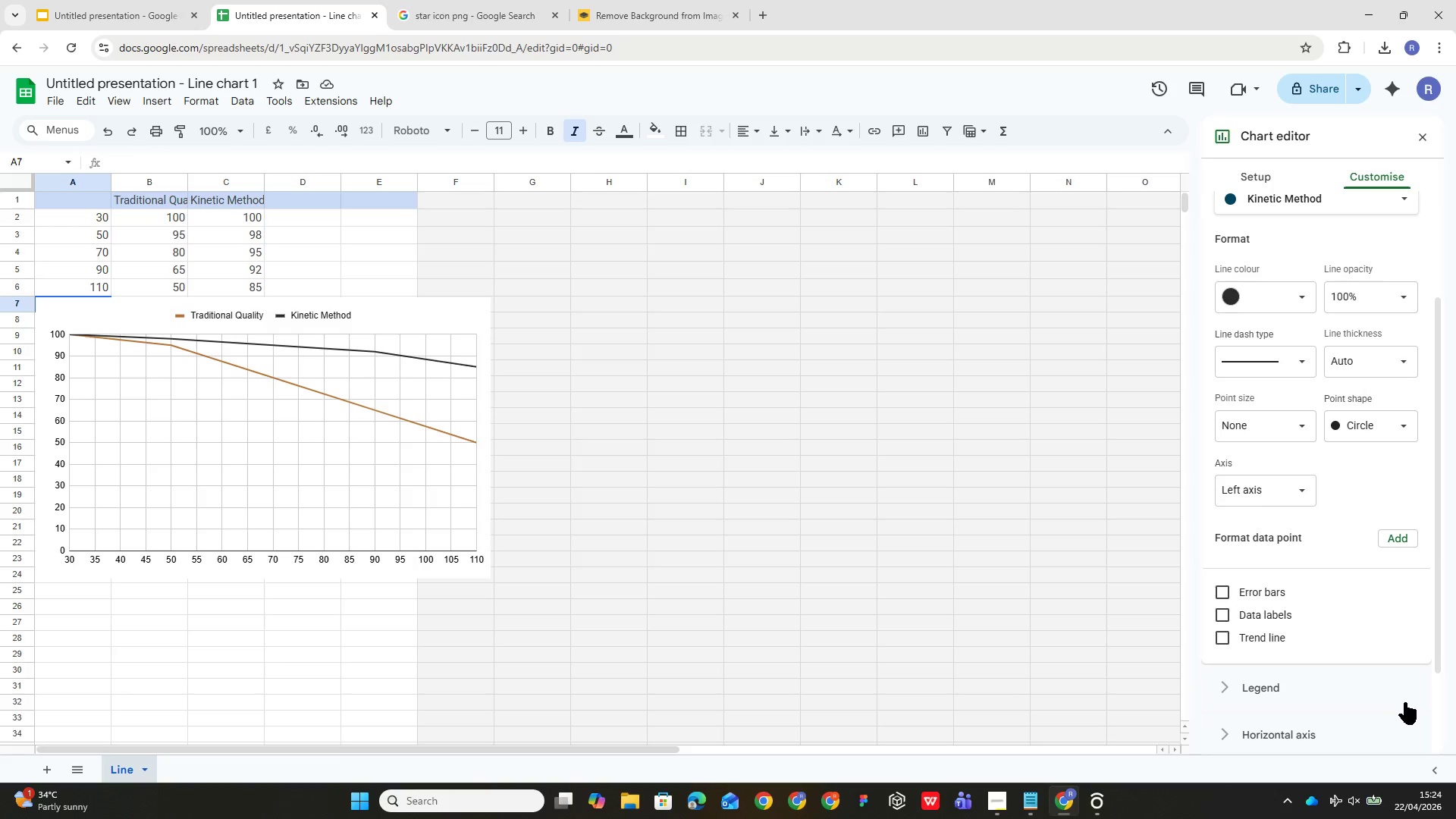 
wait(18.75)
 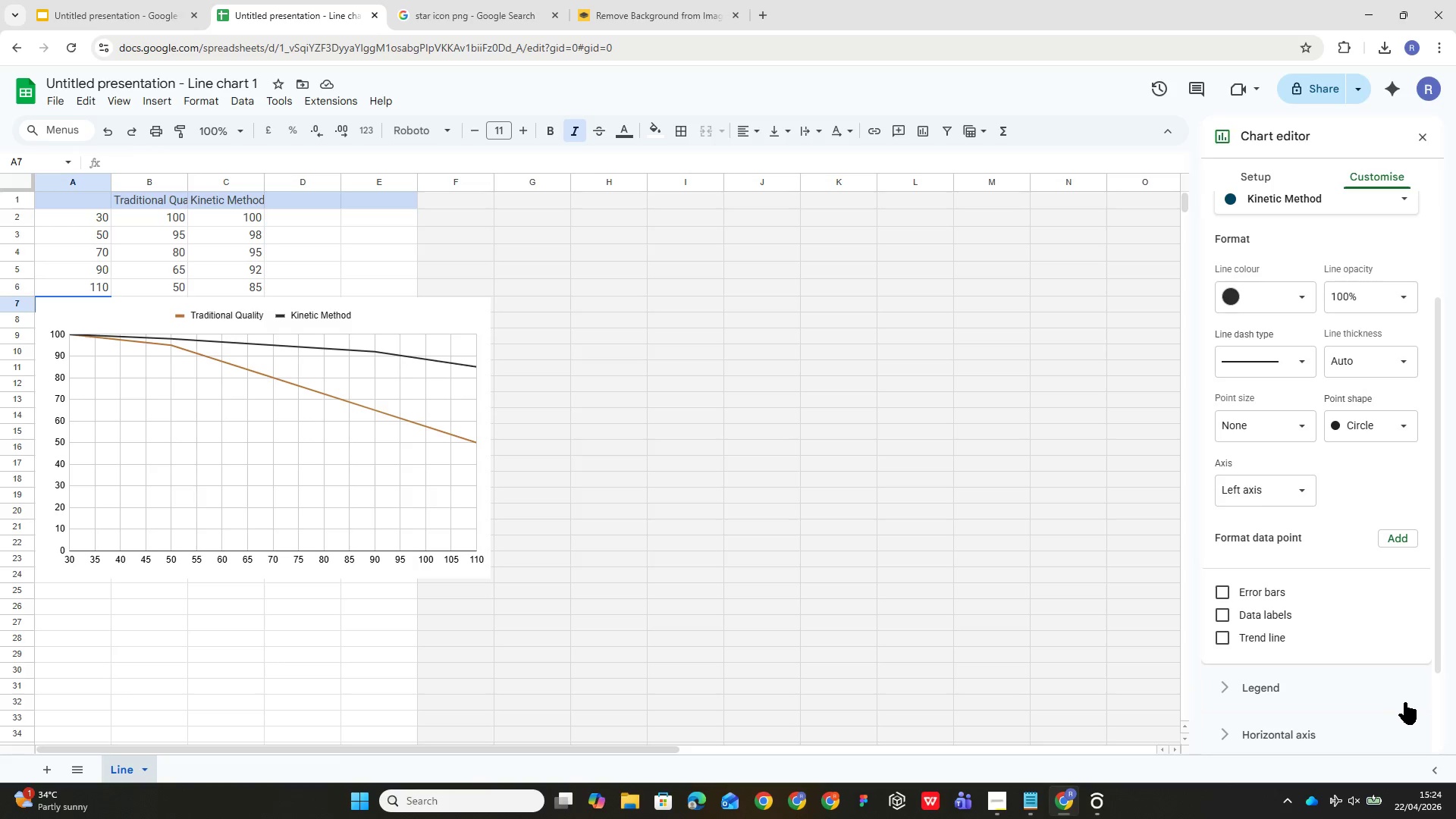 
left_click([1361, 353])
 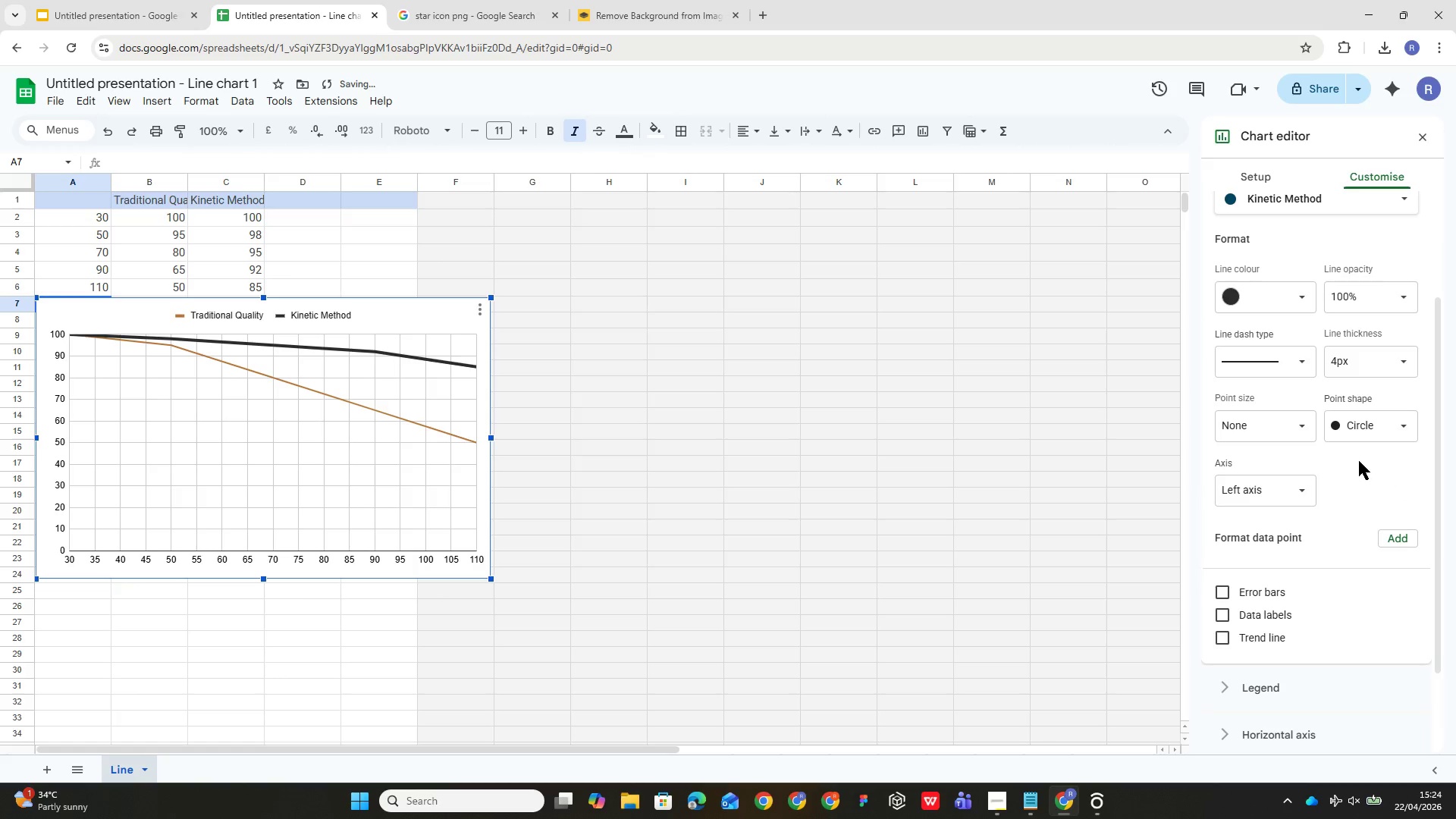 
left_click([1363, 359])
 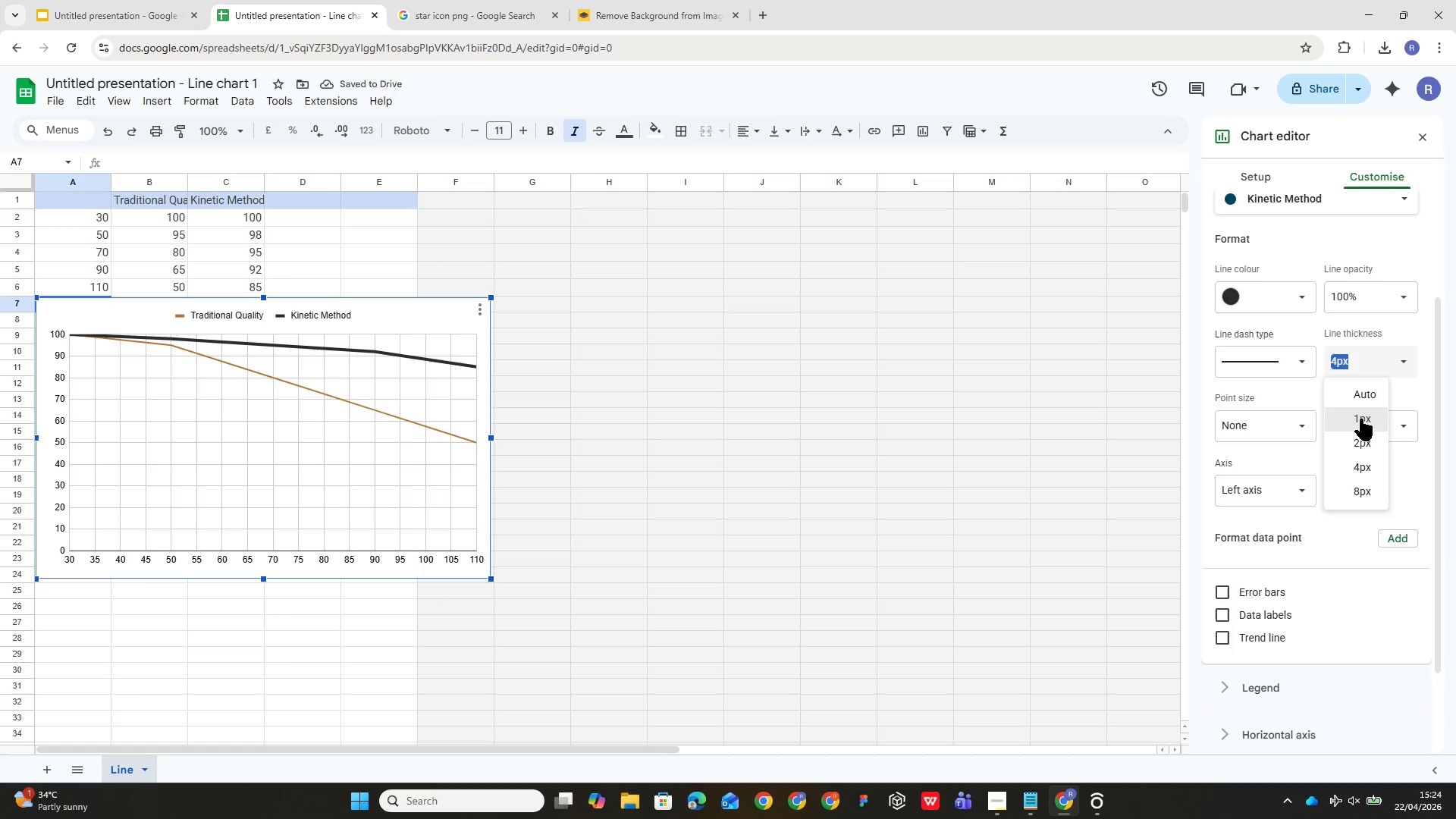 
left_click([1360, 419])
 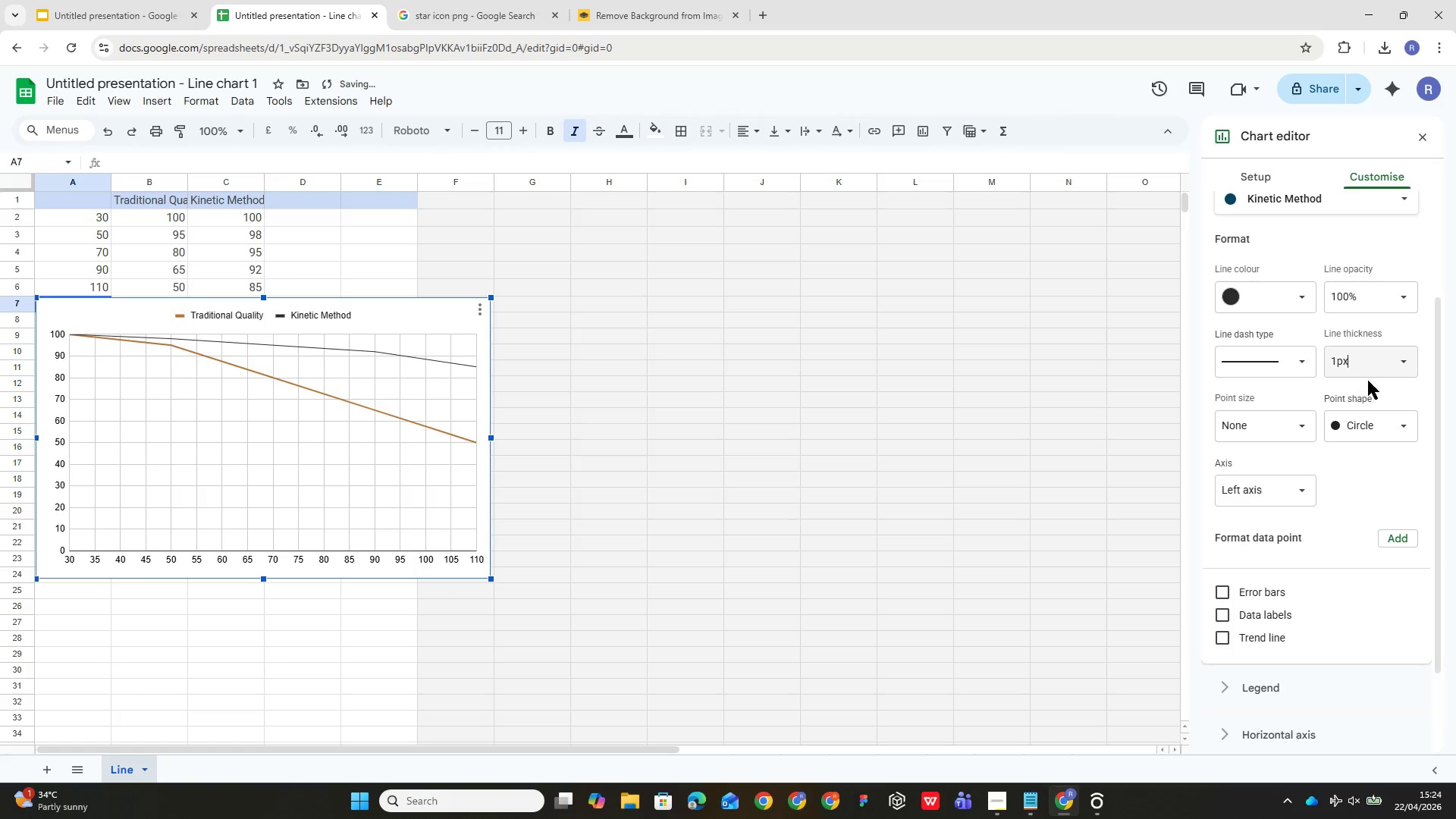 
left_click([1367, 412])
 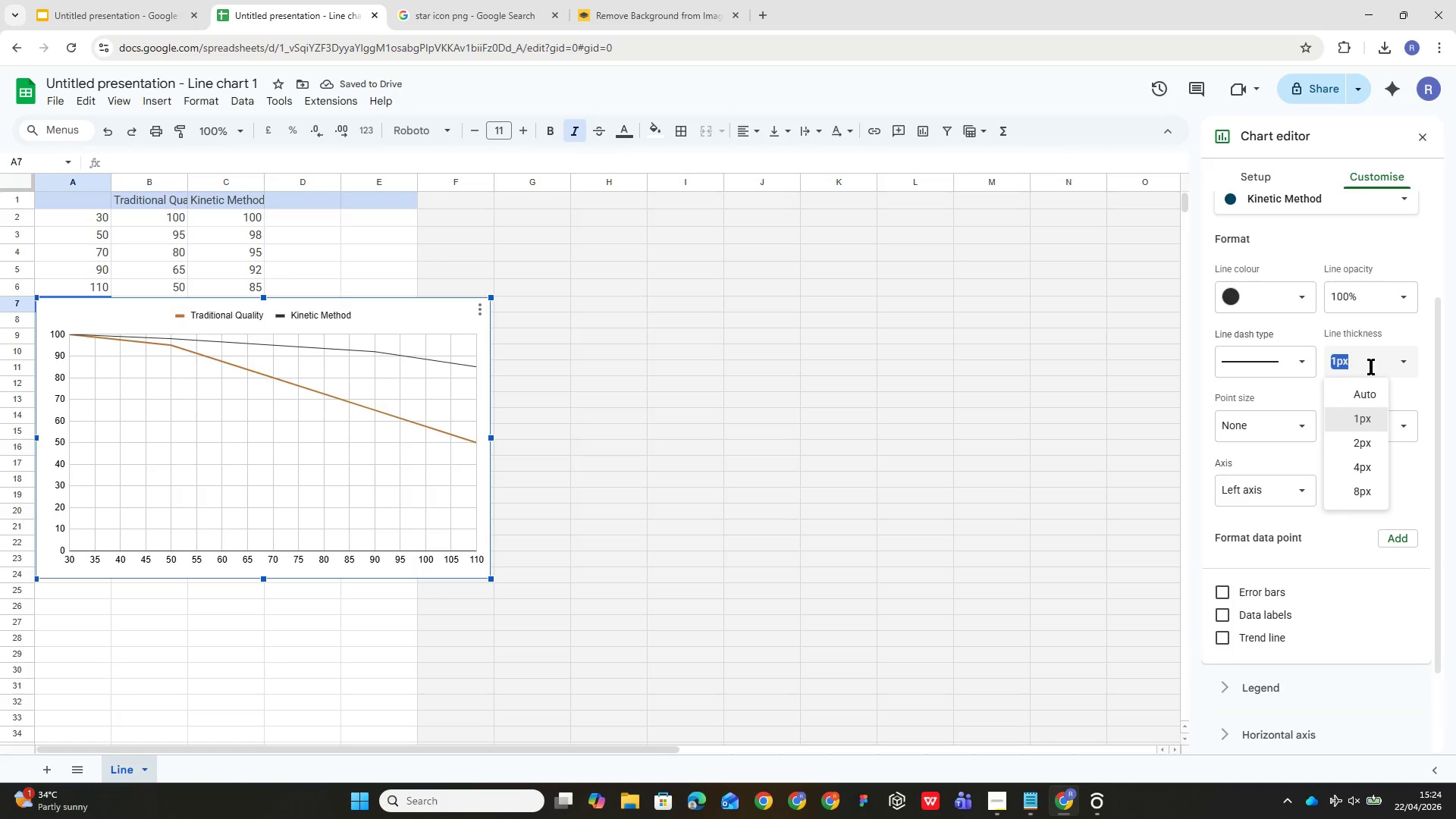 
left_click([1371, 389])
 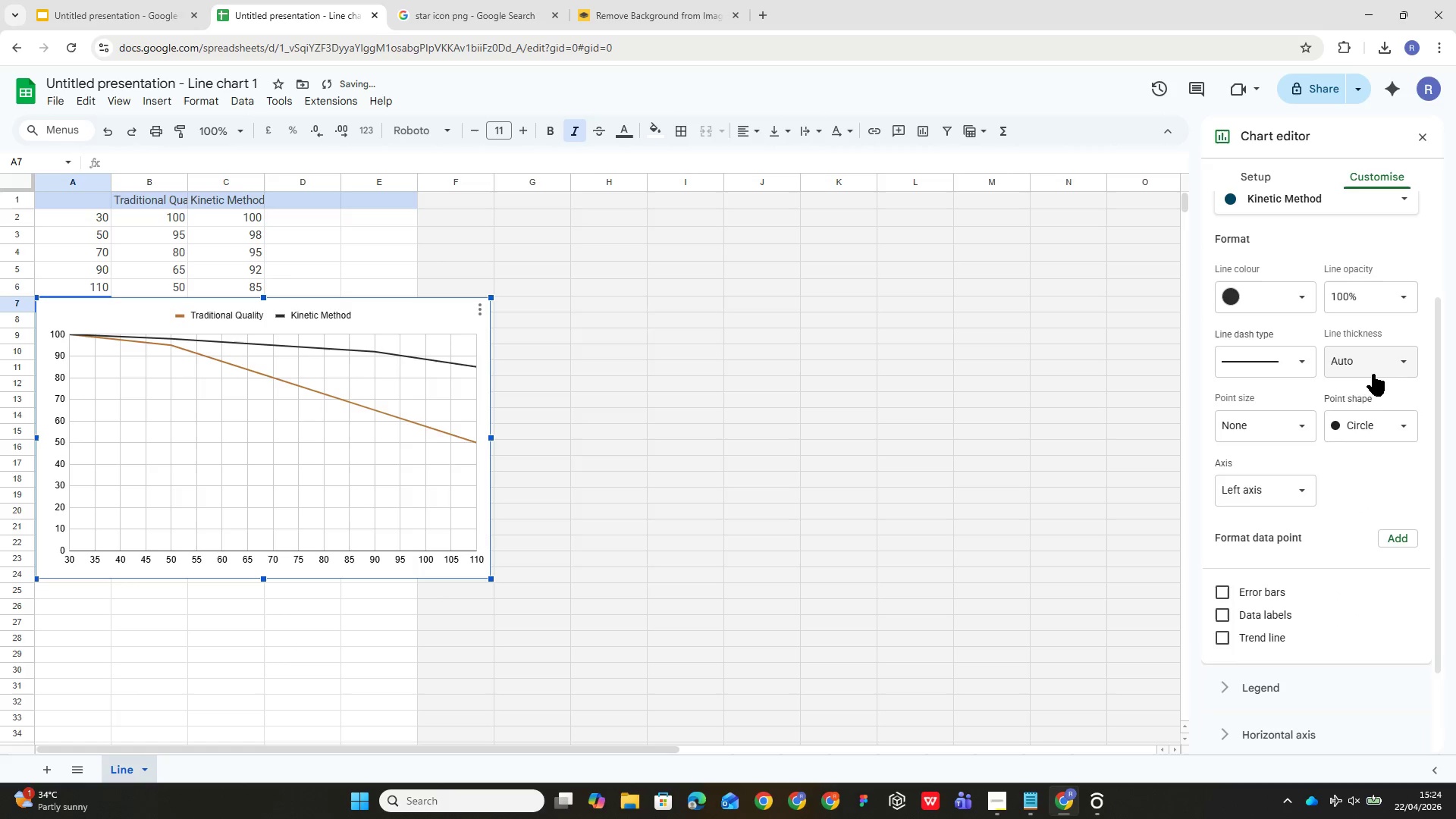 
left_click([1373, 368])
 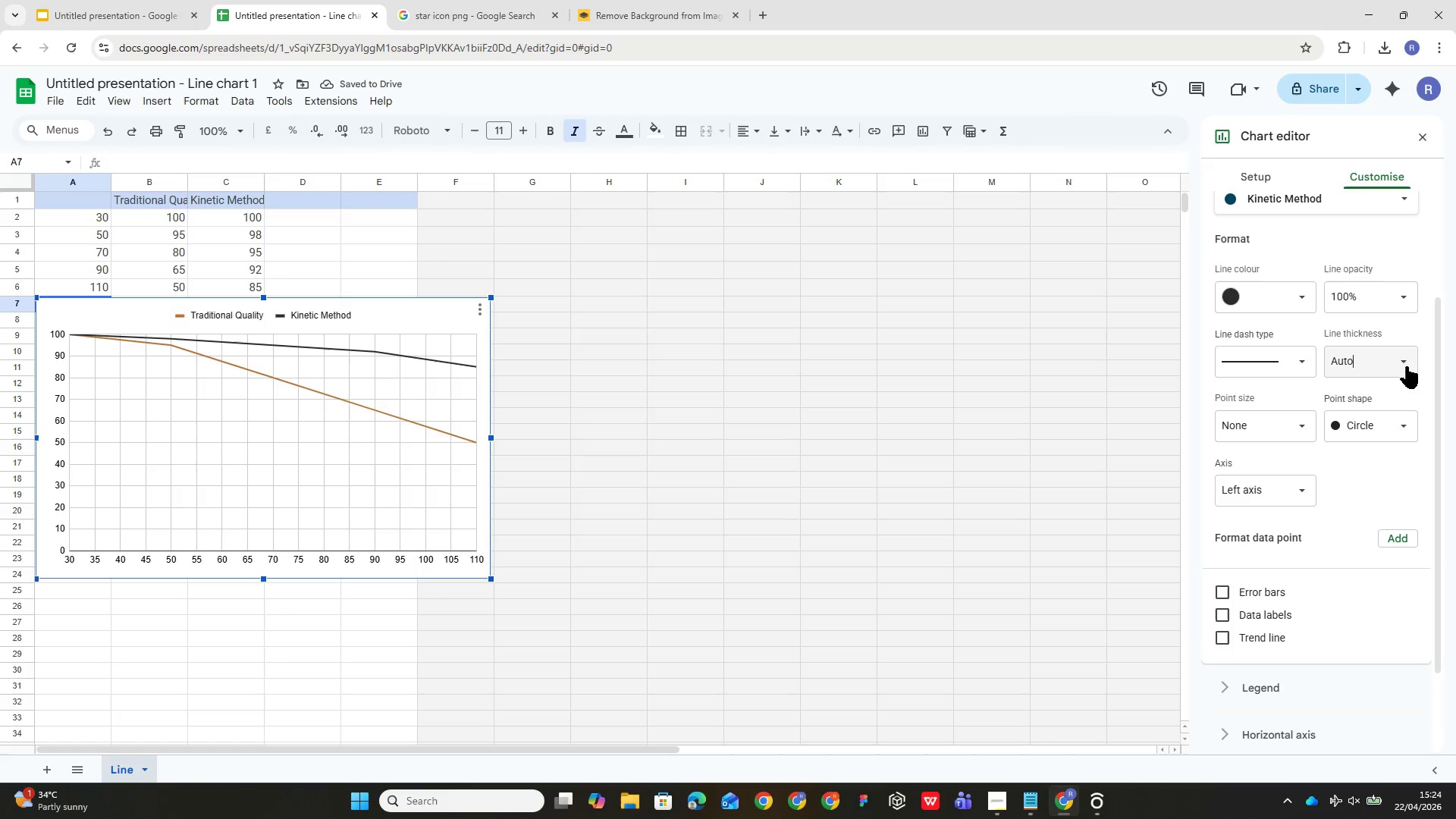 
left_click([1410, 362])
 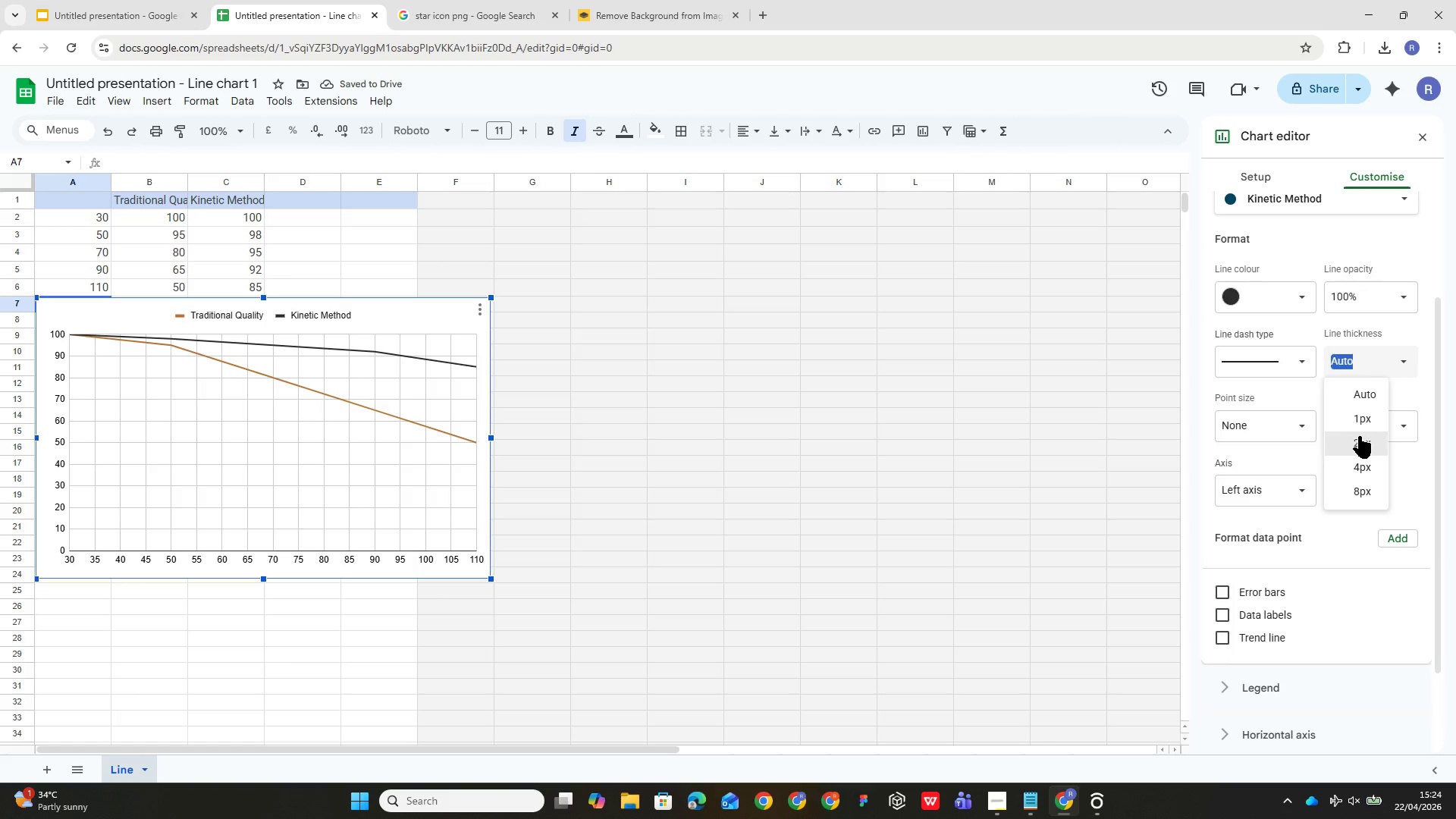 
left_click([1359, 436])
 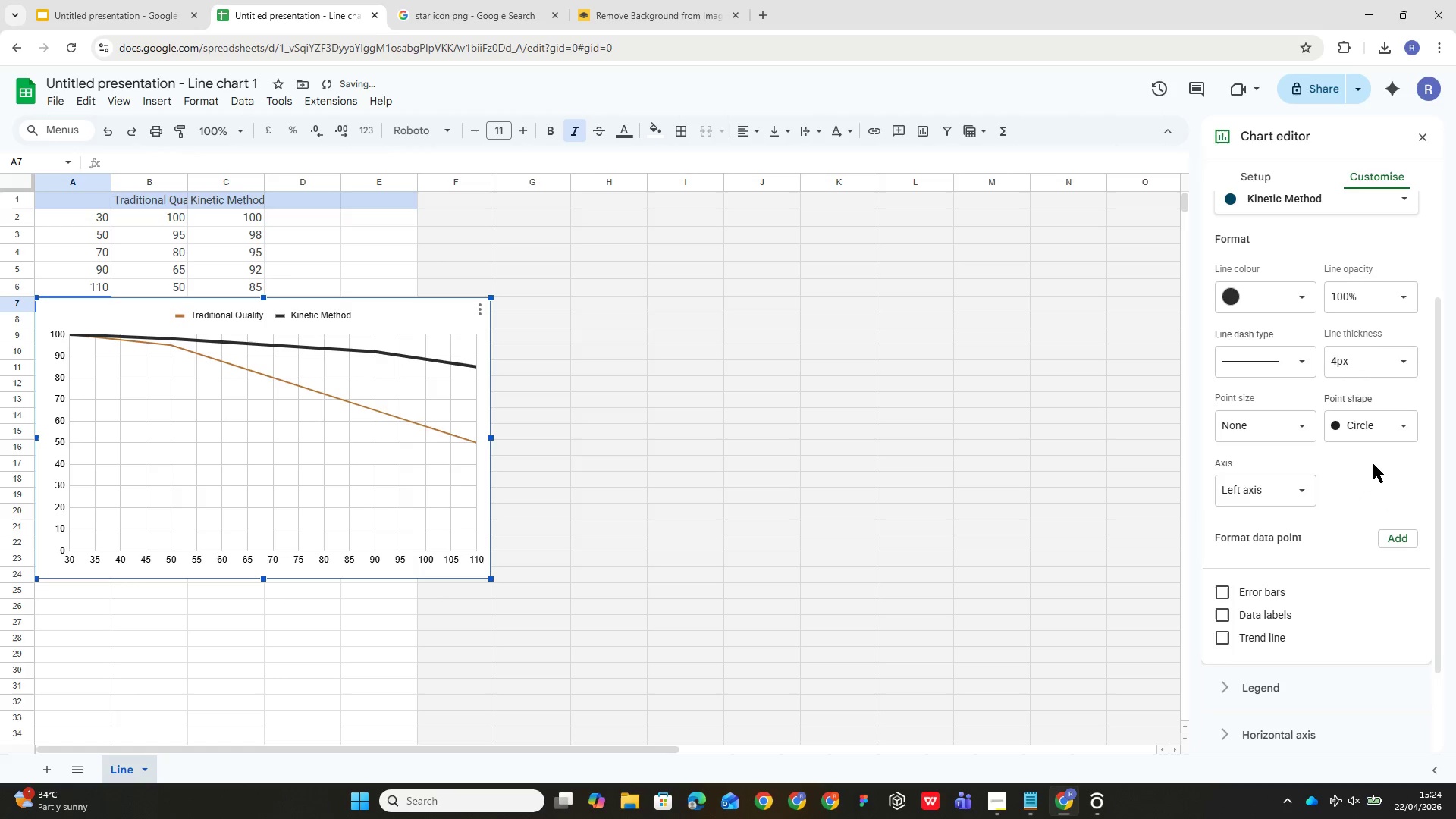 
wait(5.78)
 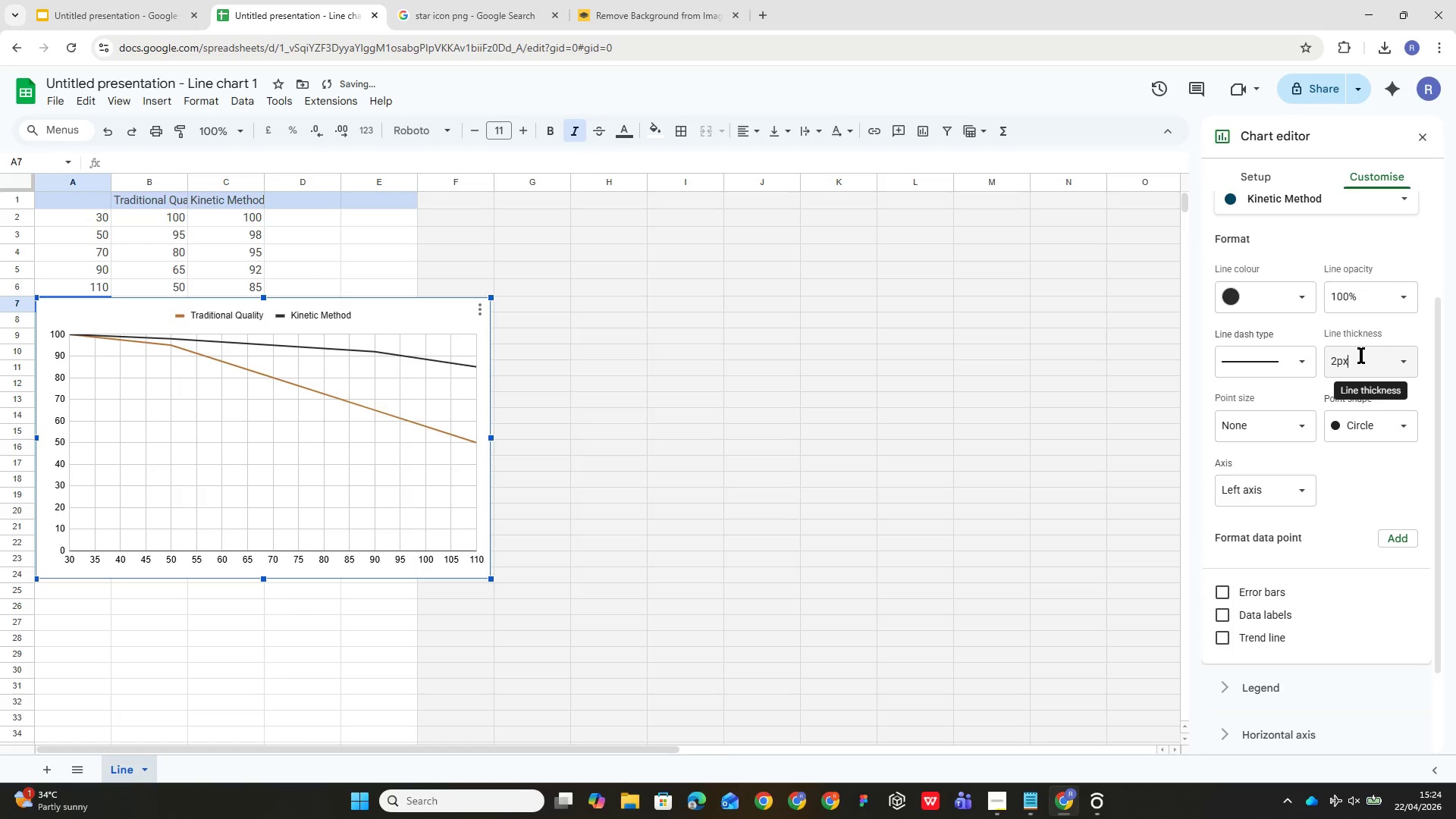 
left_click([1401, 366])
 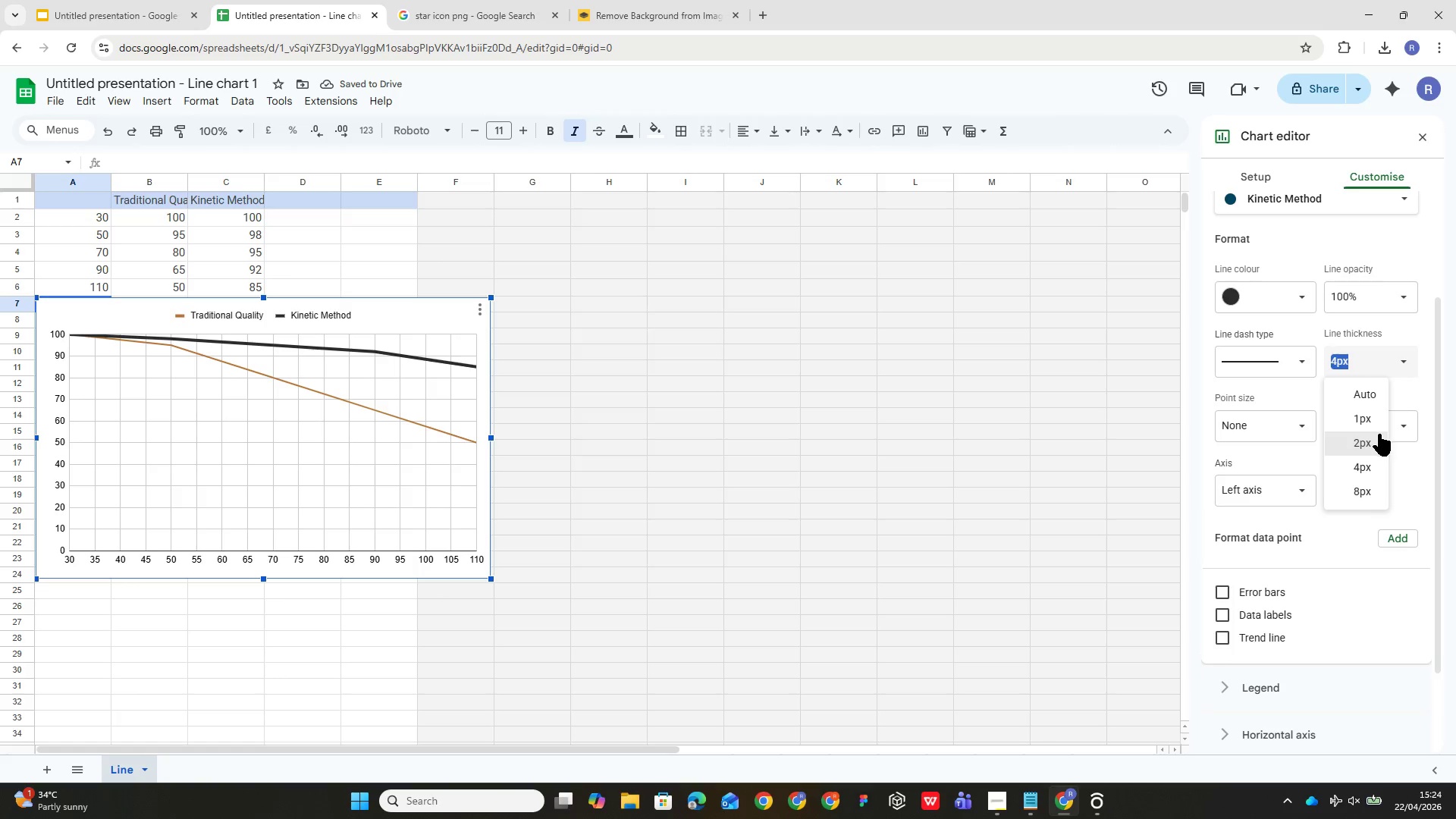 
left_click([1376, 444])
 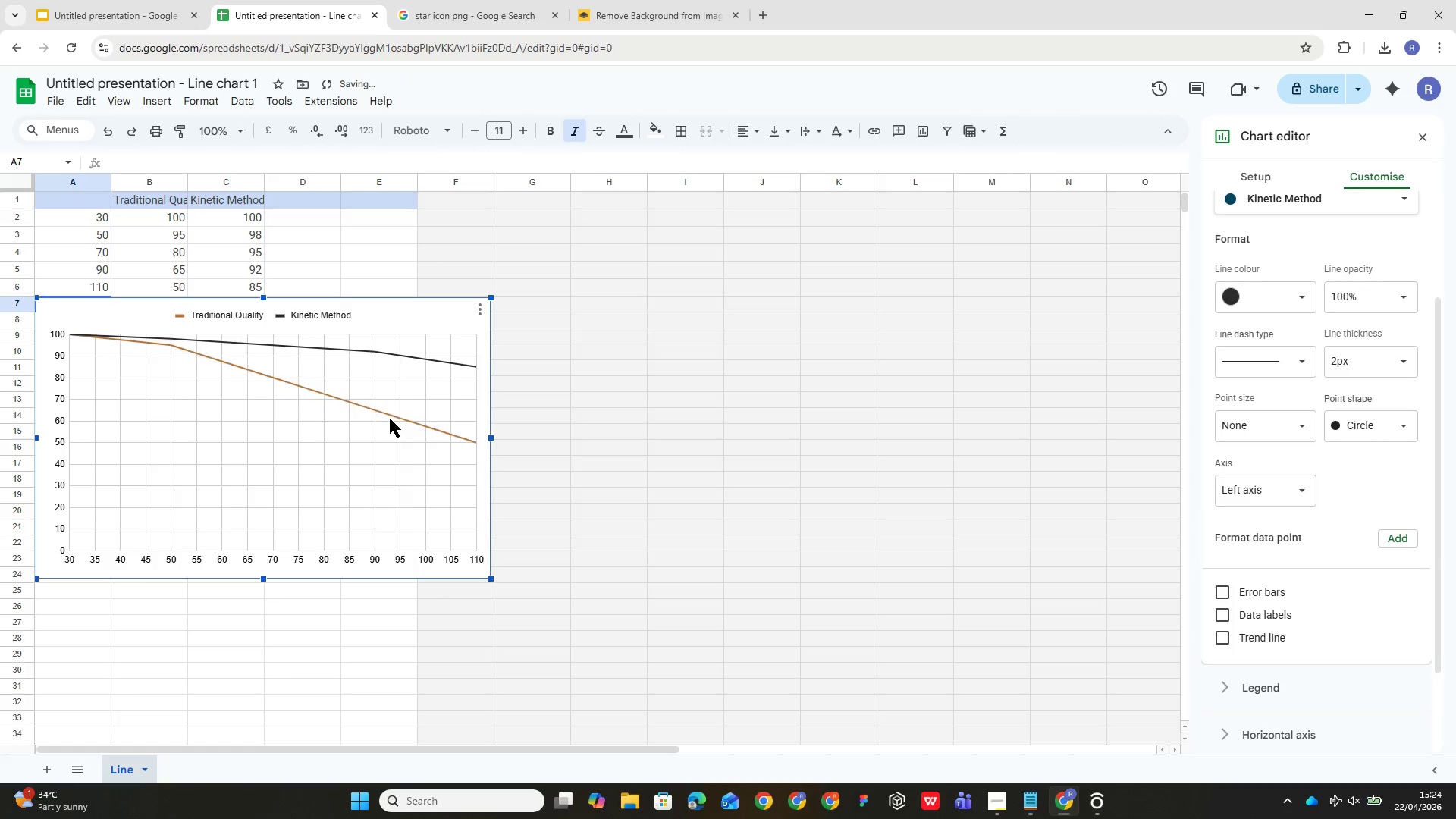 
left_click([391, 419])
 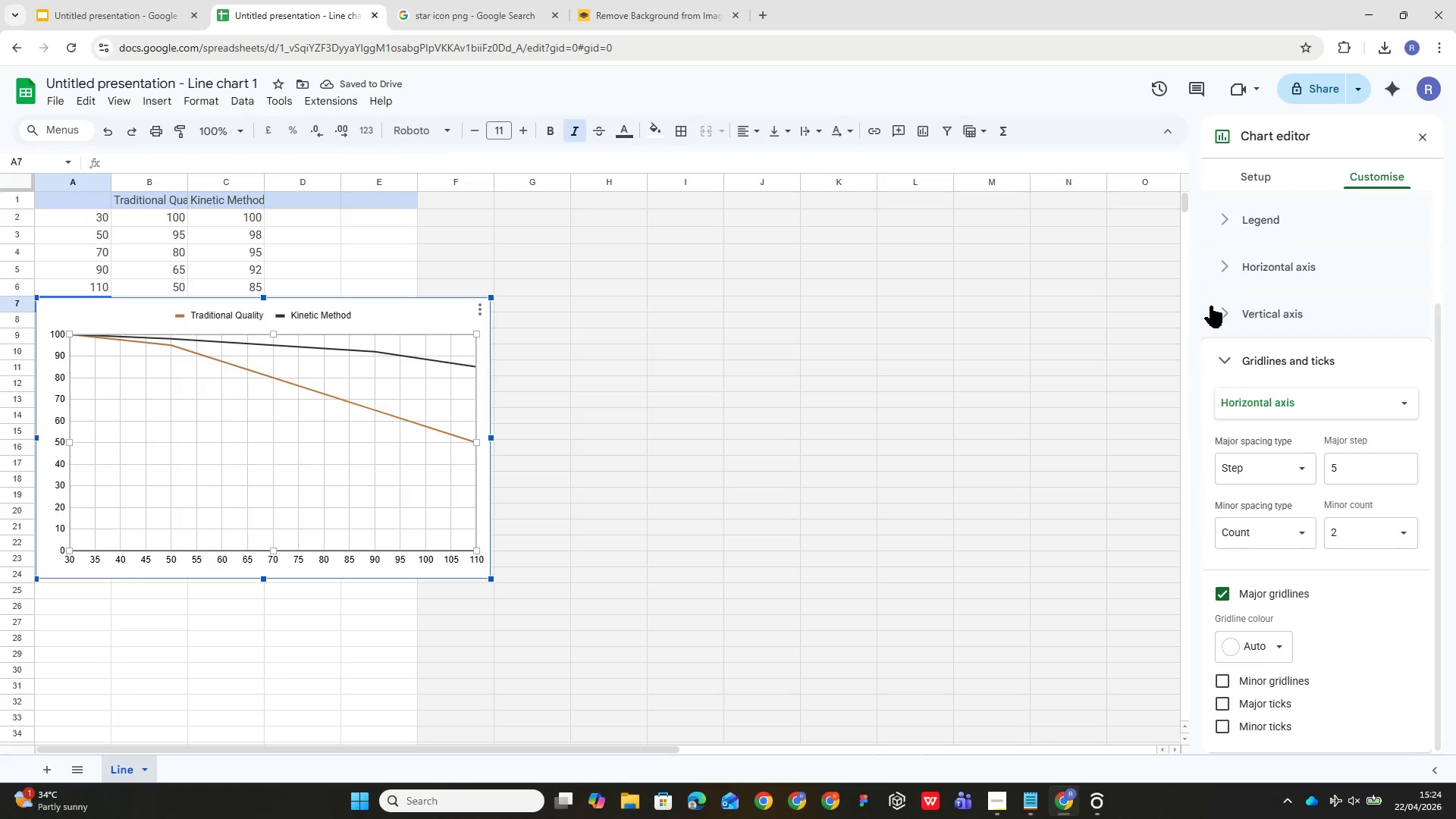 
left_click([1224, 358])
 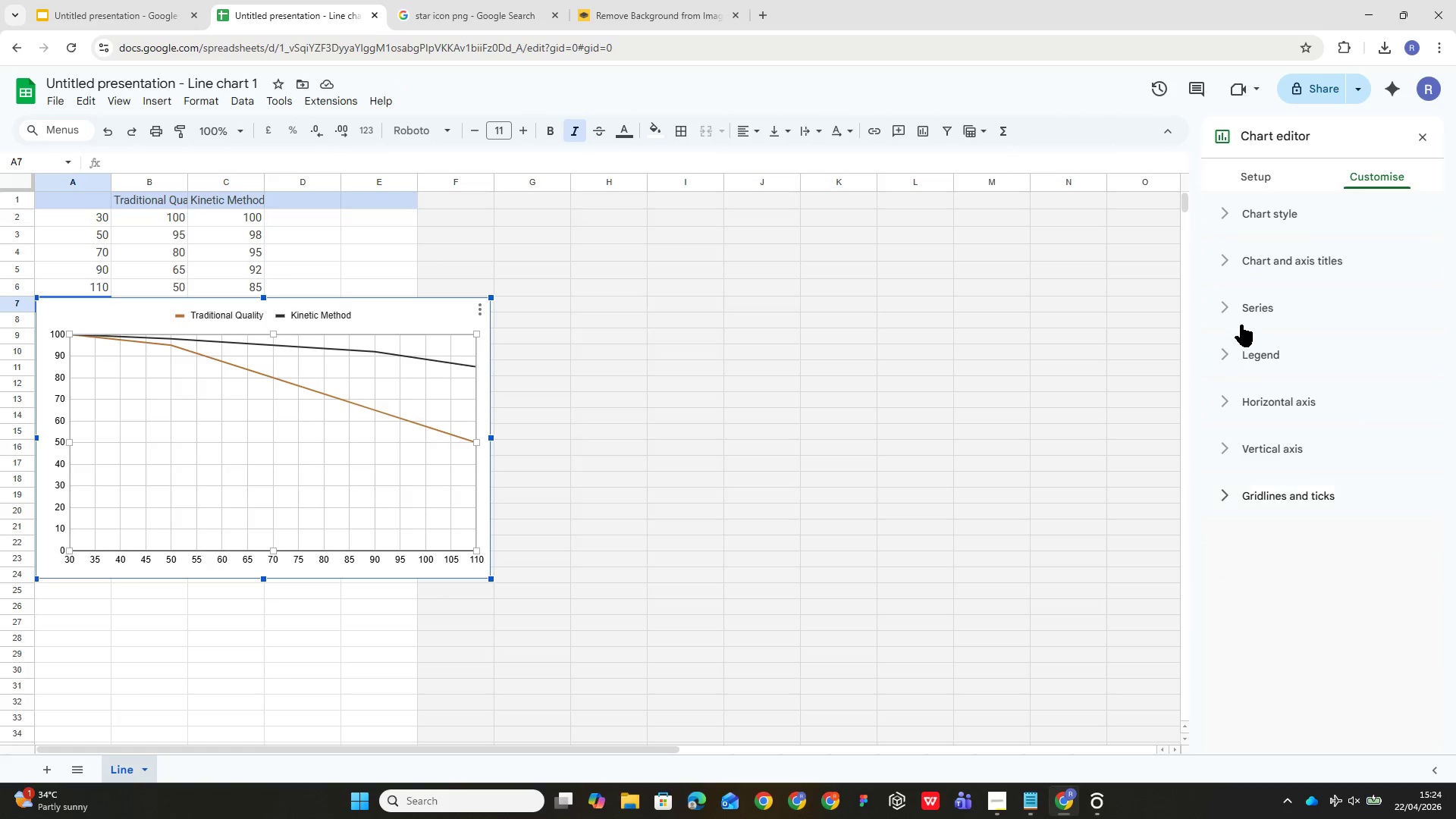 
scroll: coordinate [1241, 315], scroll_direction: up, amount: 3.0
 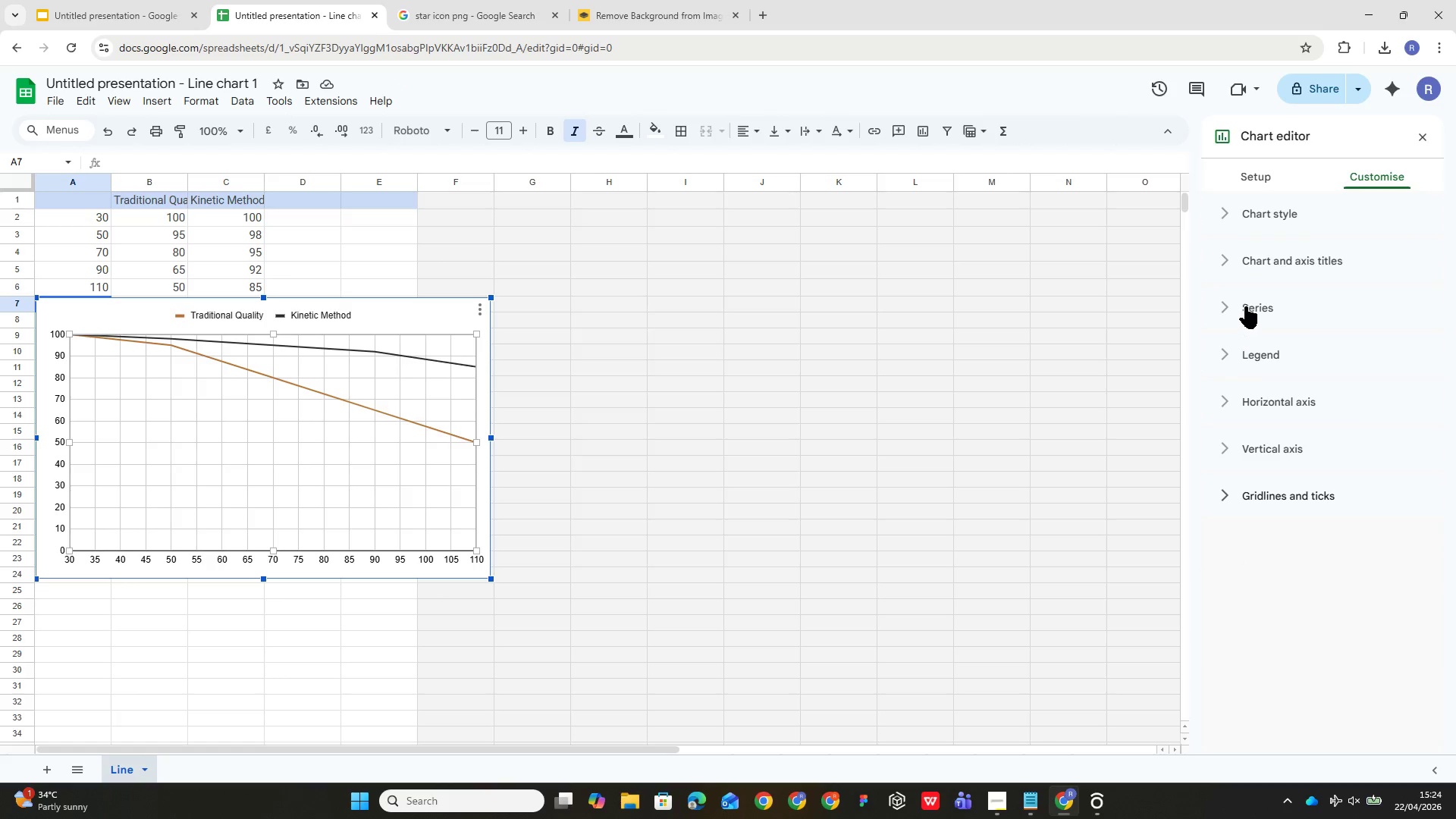 
left_click([1246, 306])
 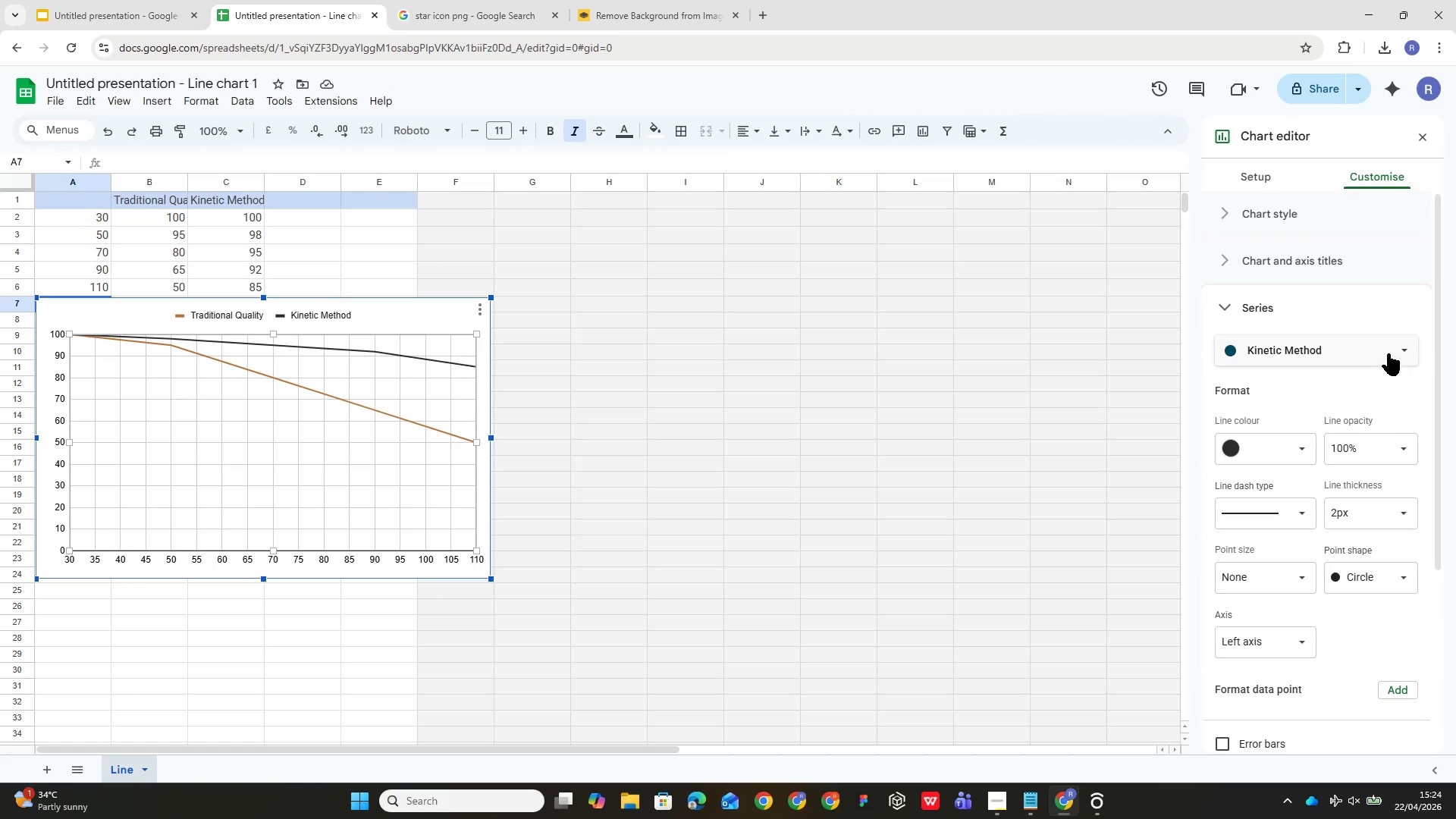 
left_click([1382, 347])
 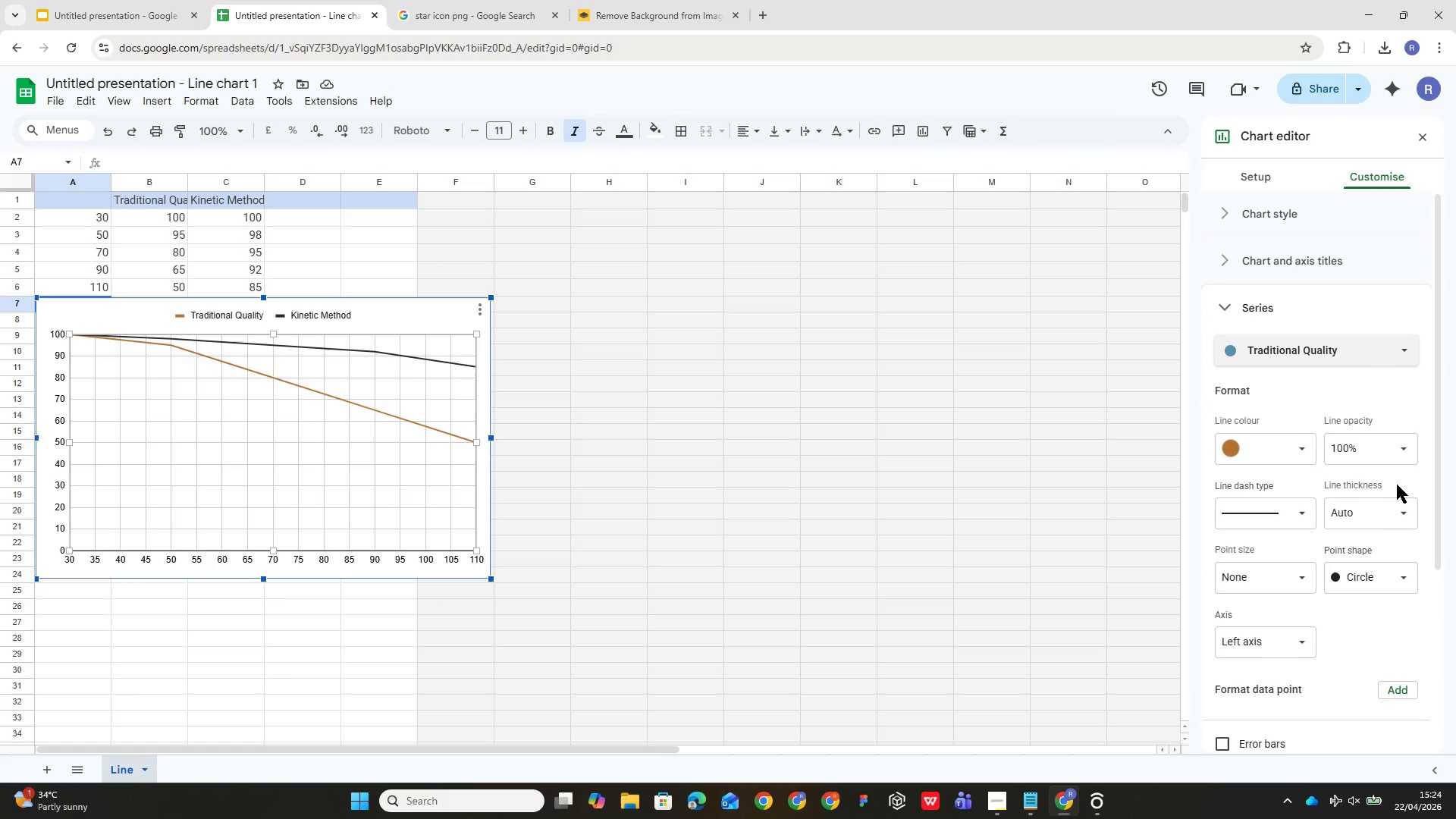 
left_click([1372, 507])
 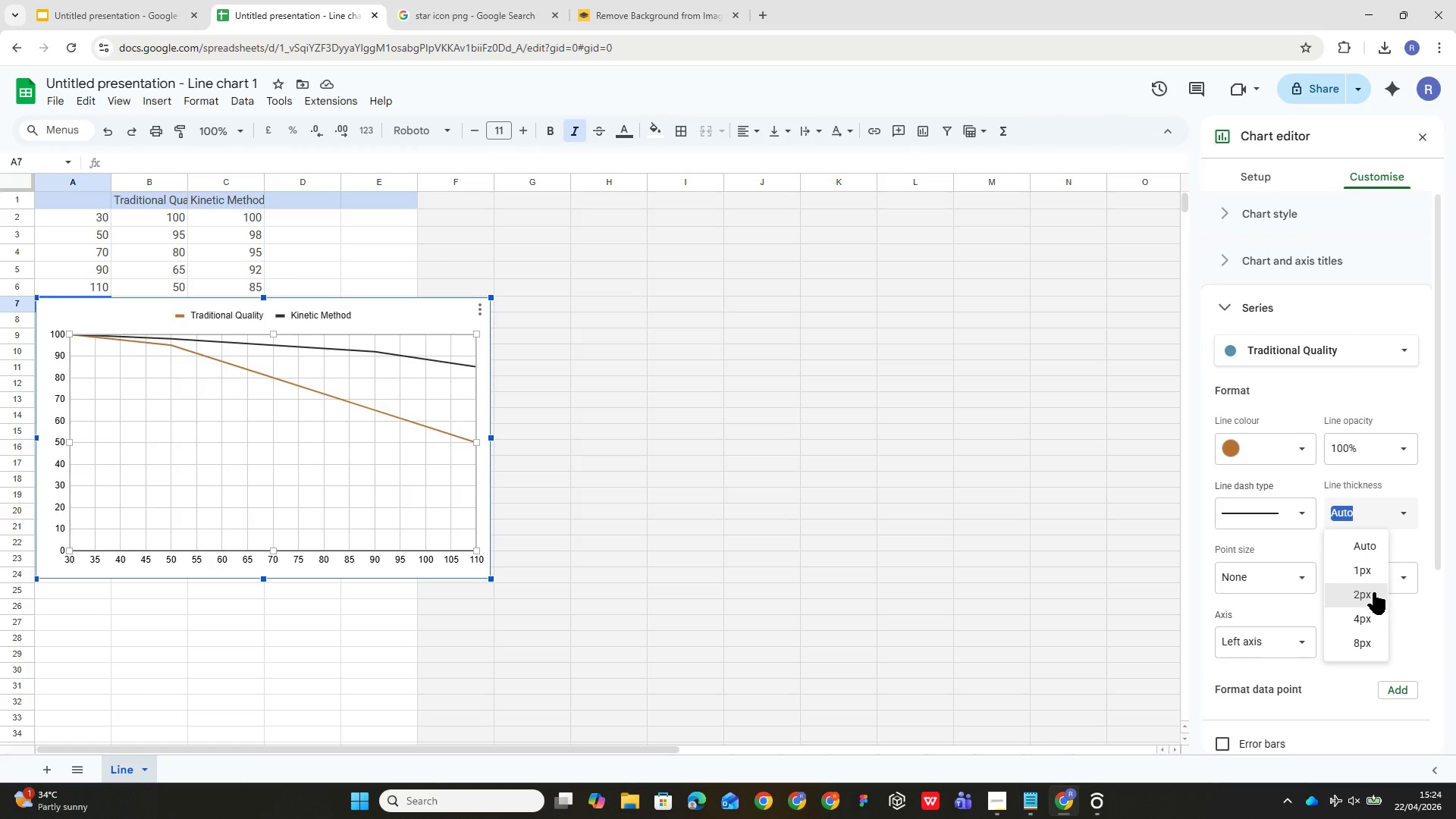 
left_click([1373, 592])
 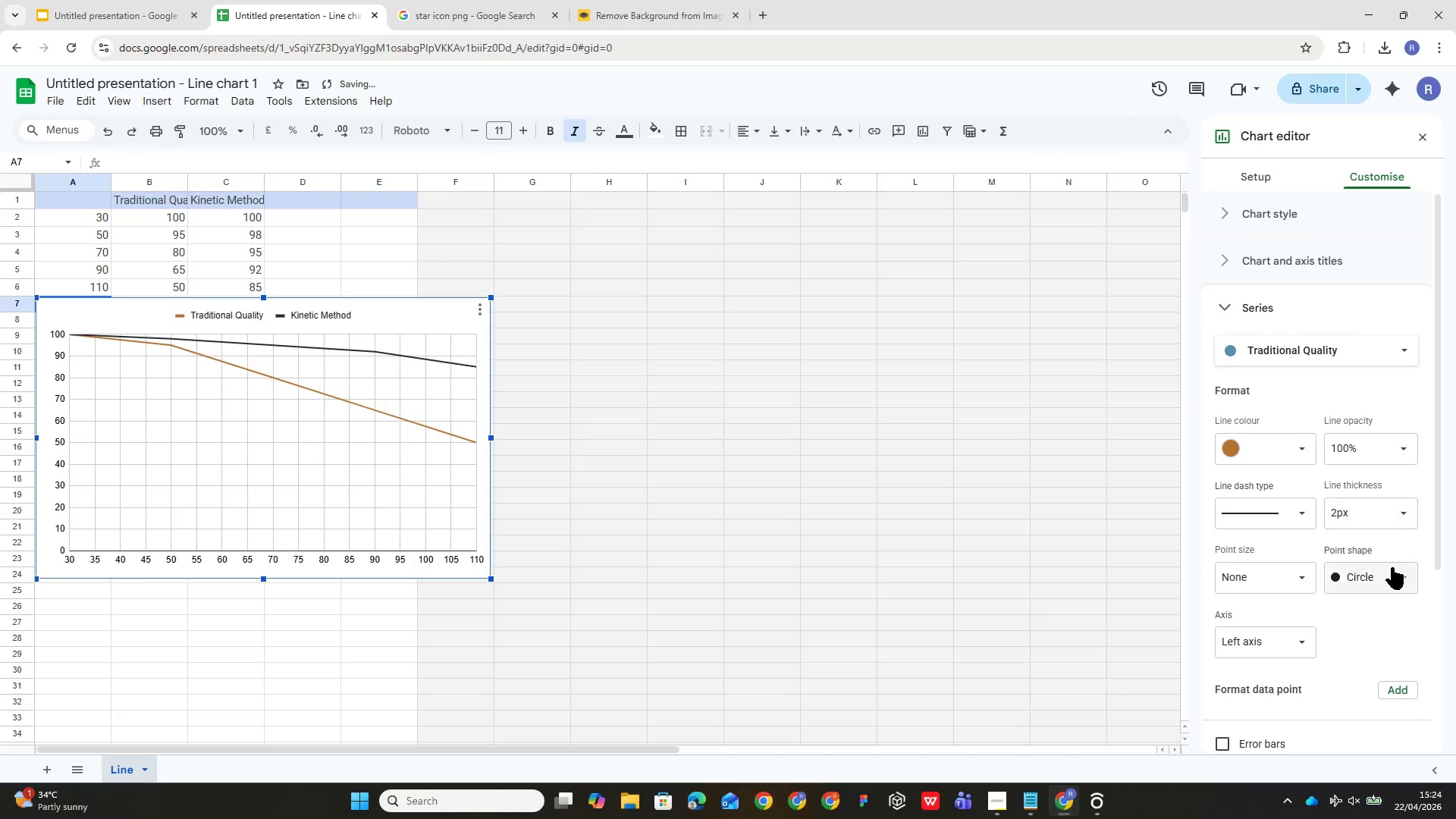 
left_click([1400, 506])
 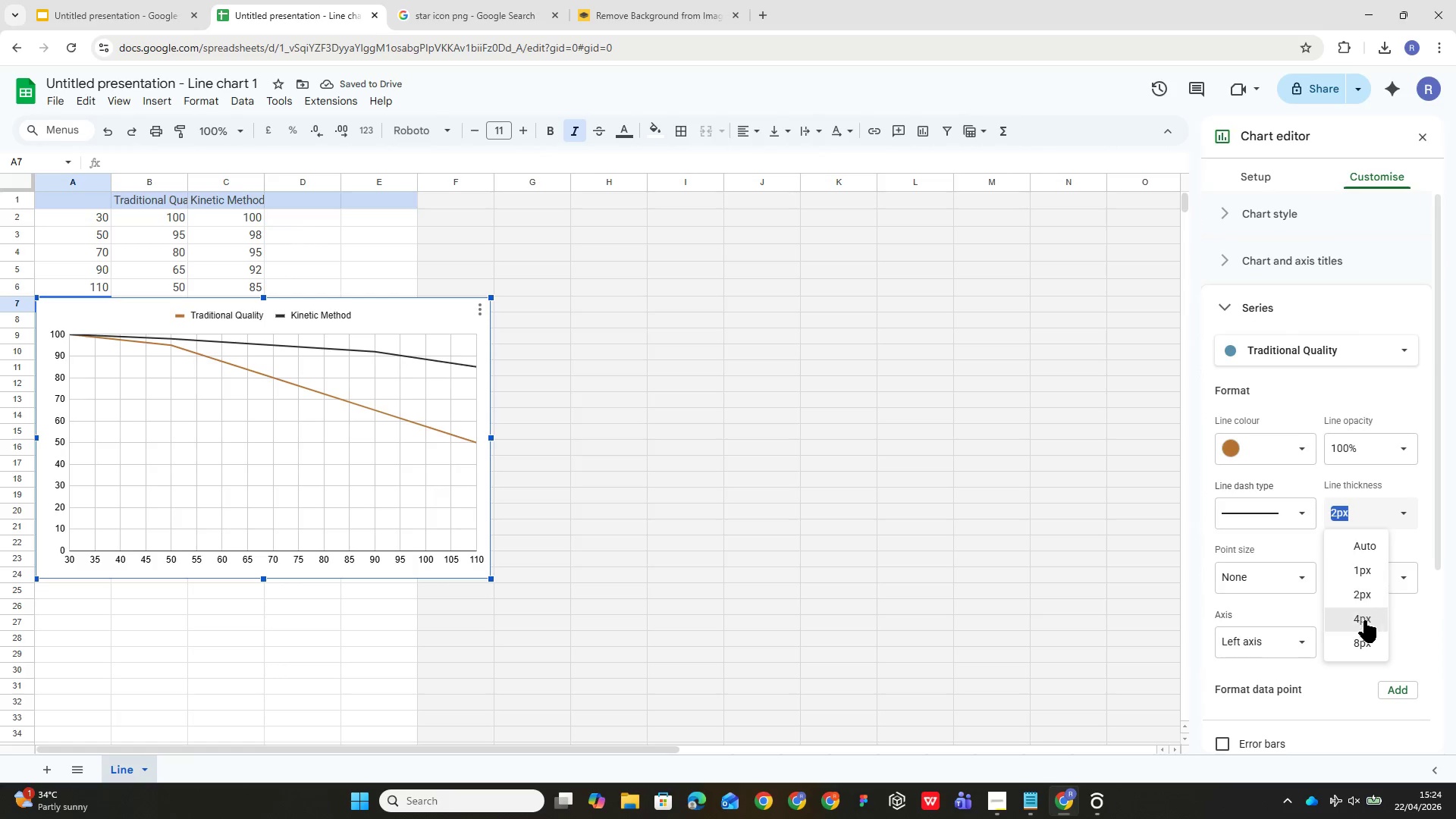 
left_click([1363, 619])
 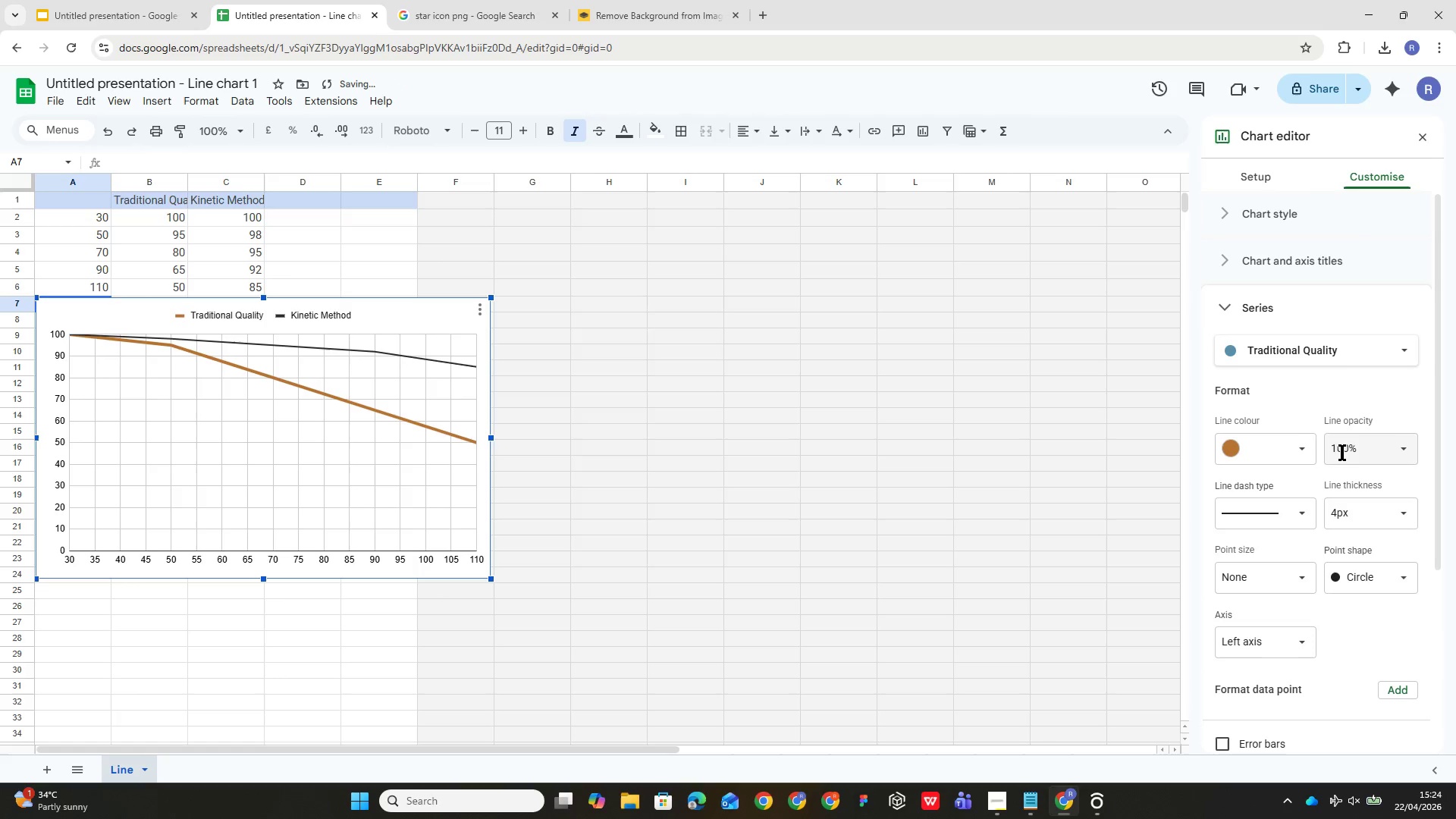 
left_click([1353, 346])
 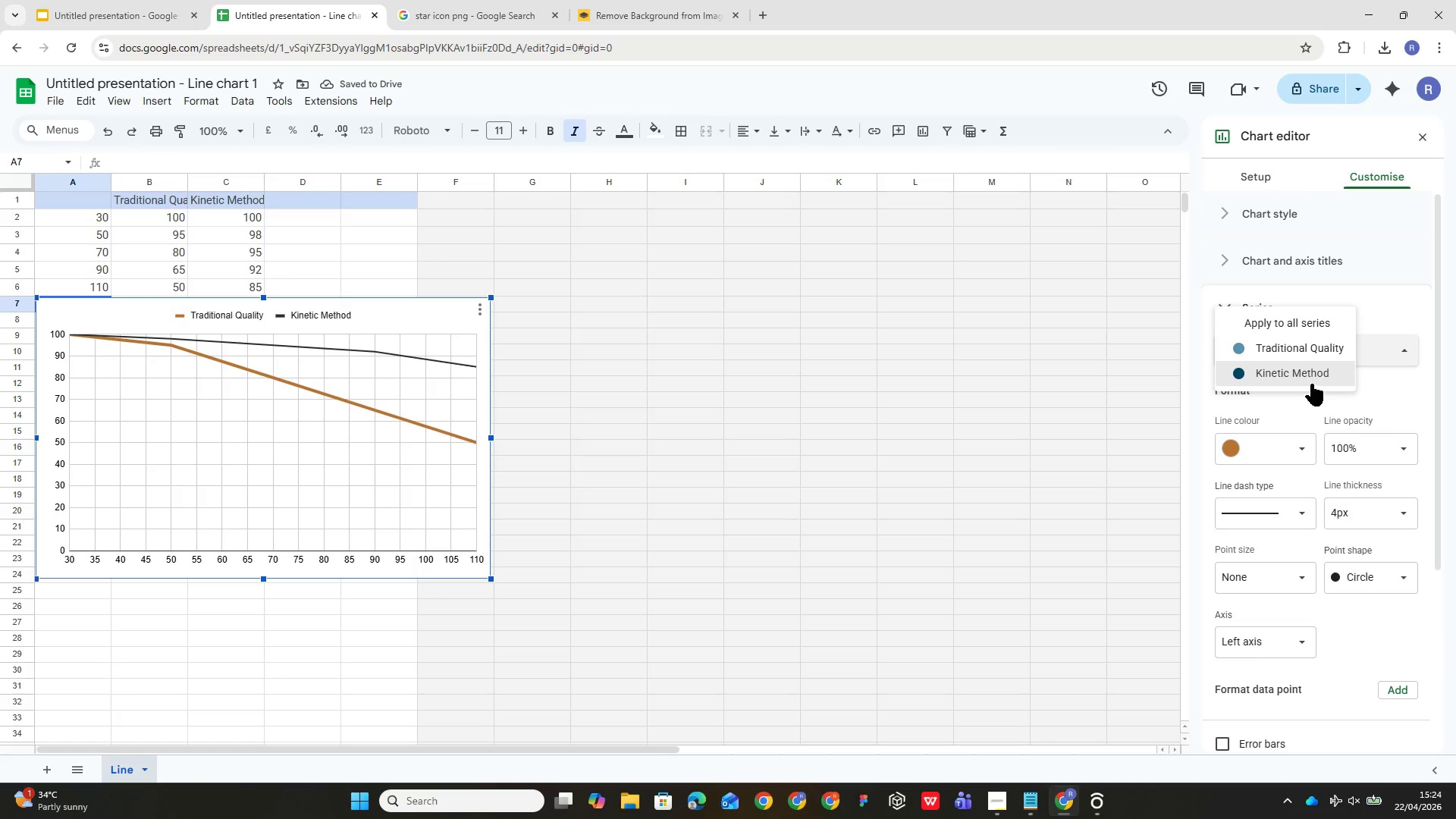 
left_click([1311, 384])
 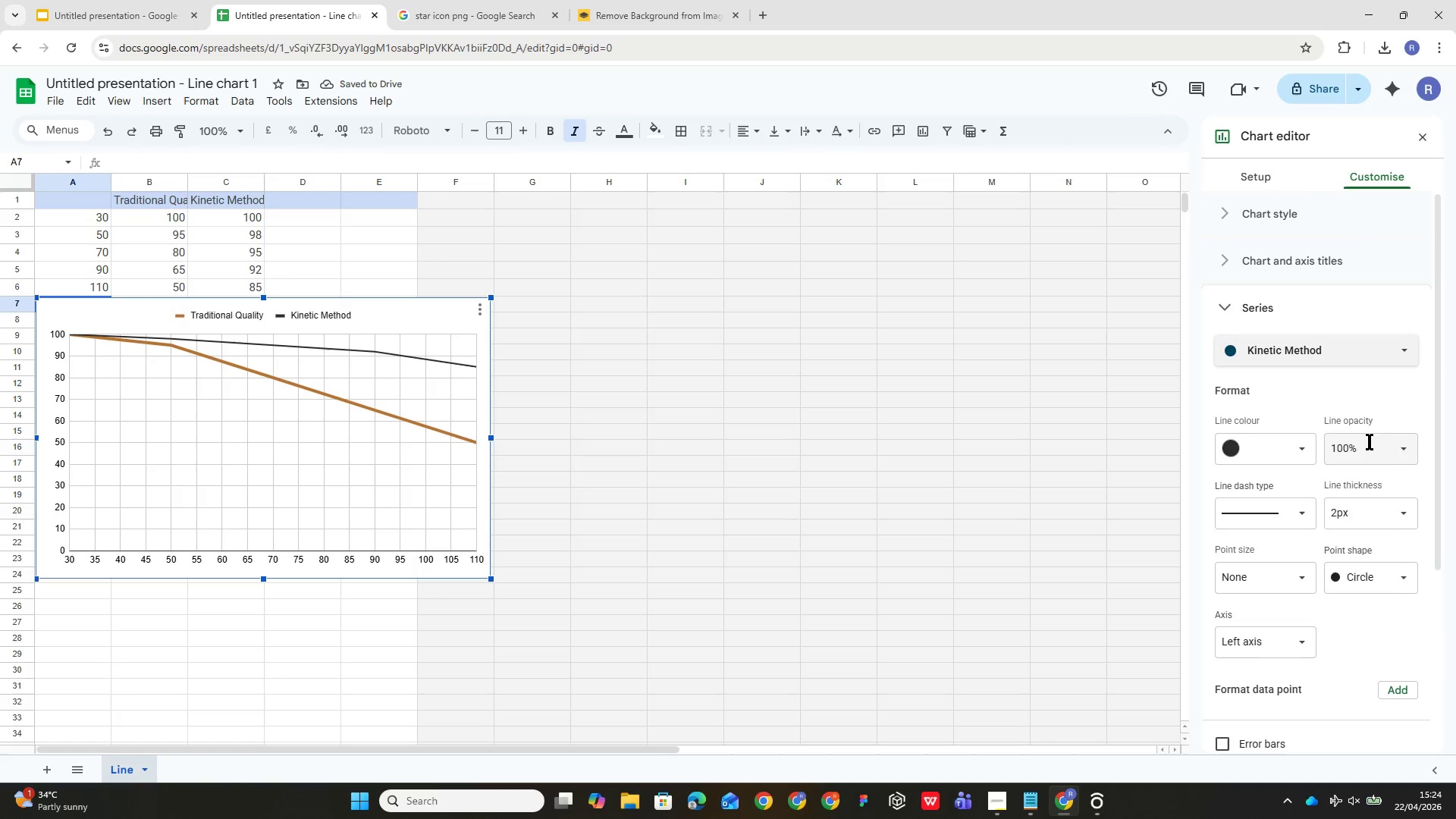 
left_click([1370, 445])
 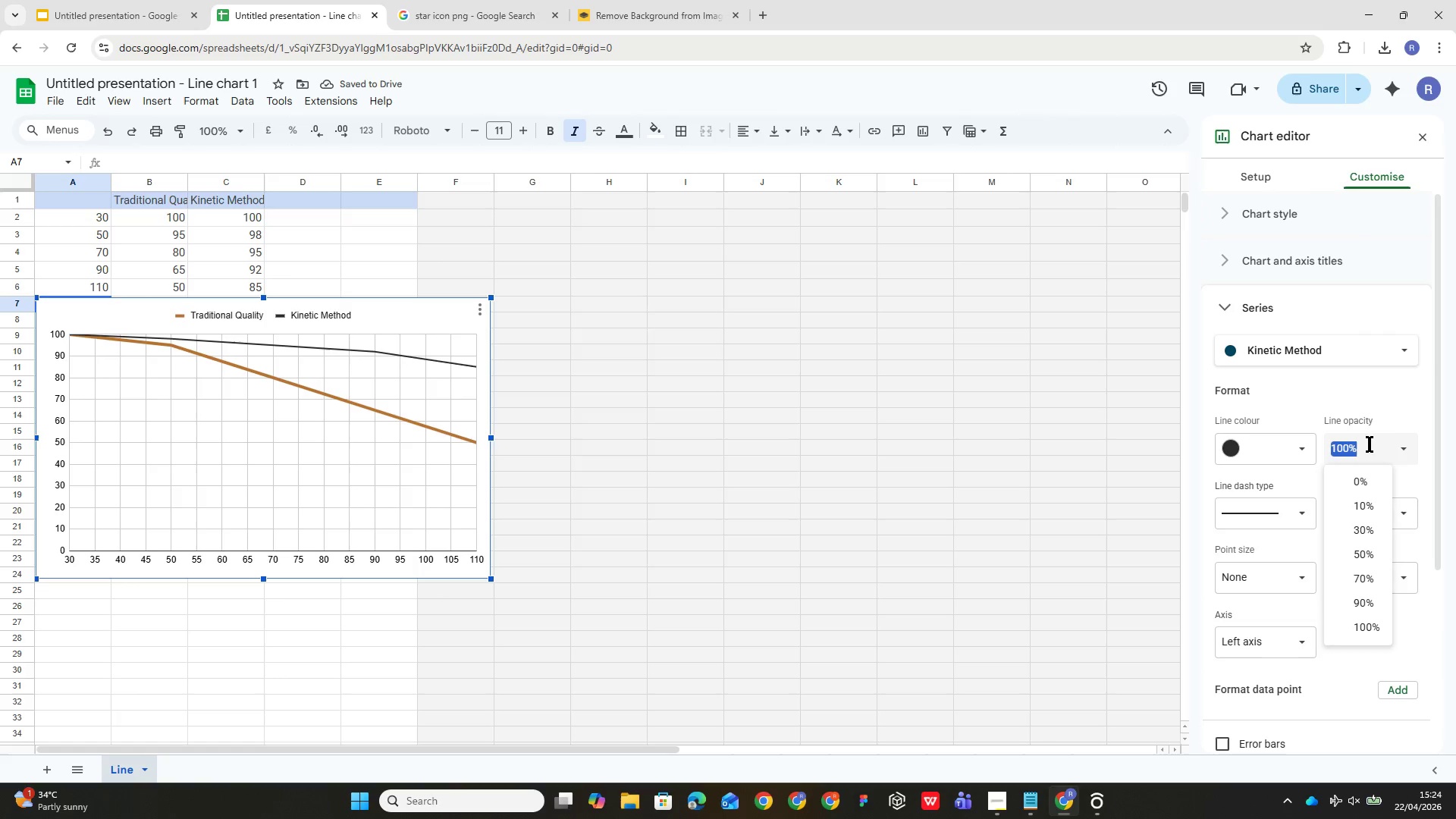 
left_click([1388, 400])
 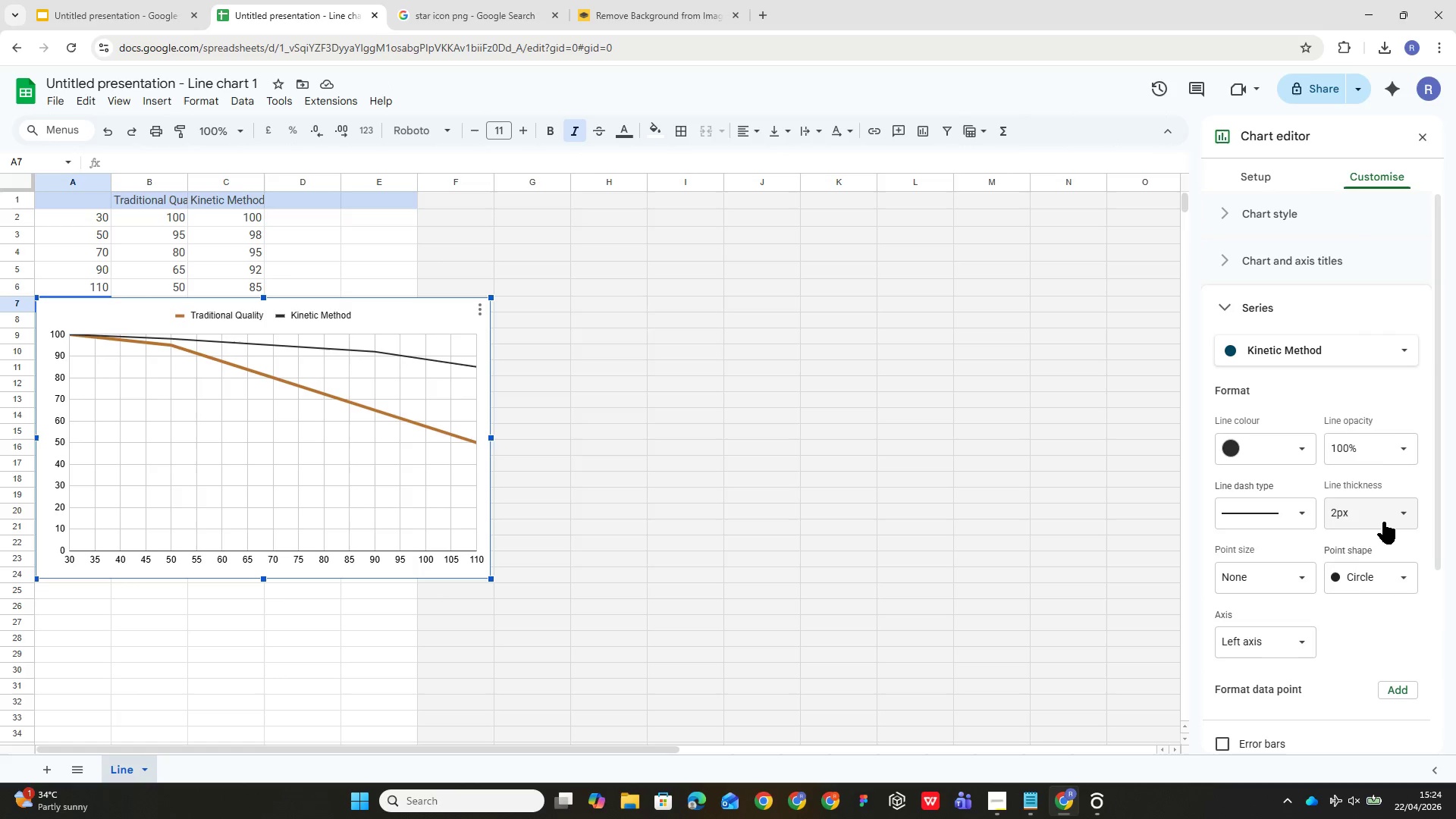 
left_click([1384, 522])
 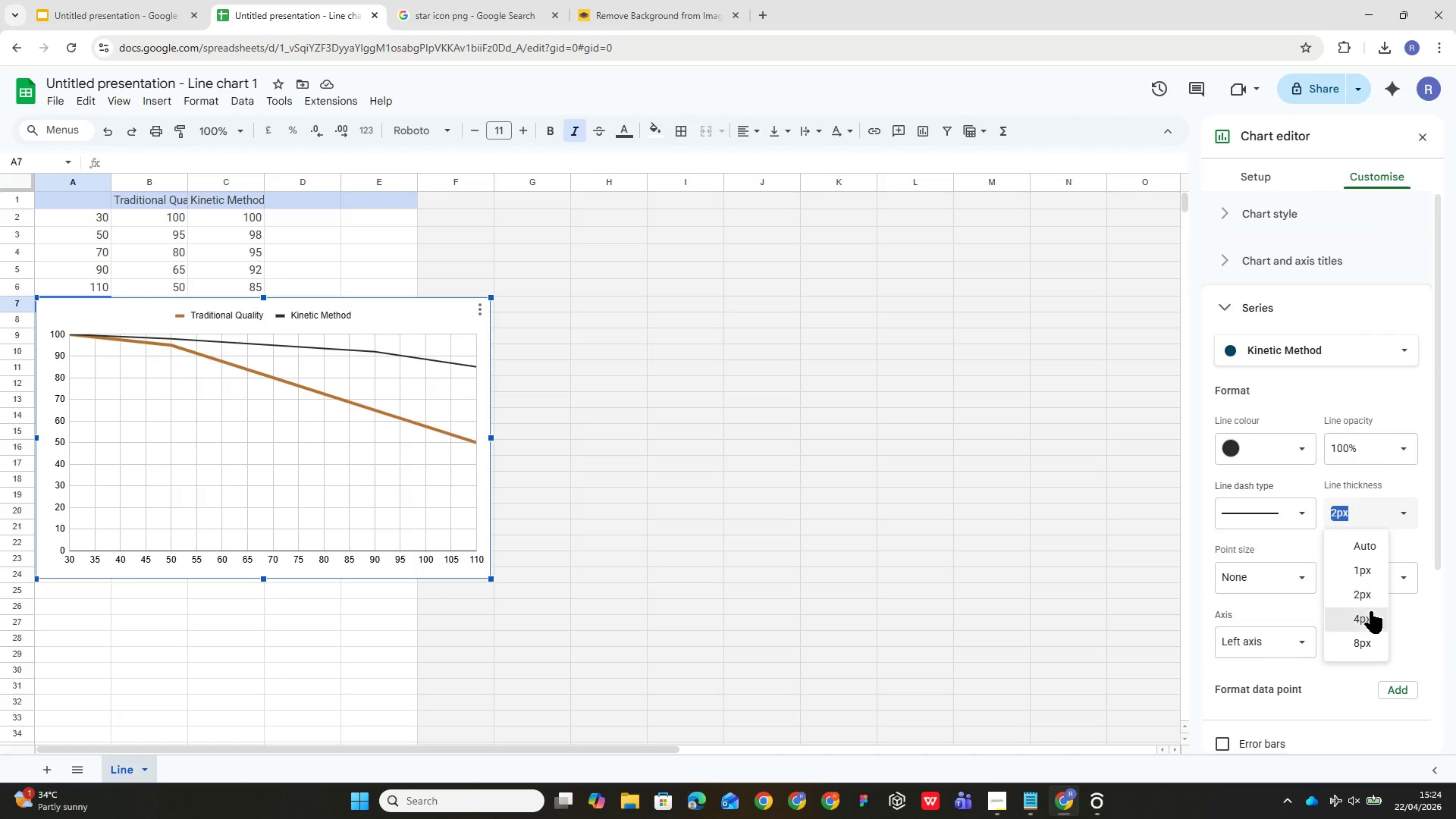 
left_click([1370, 613])
 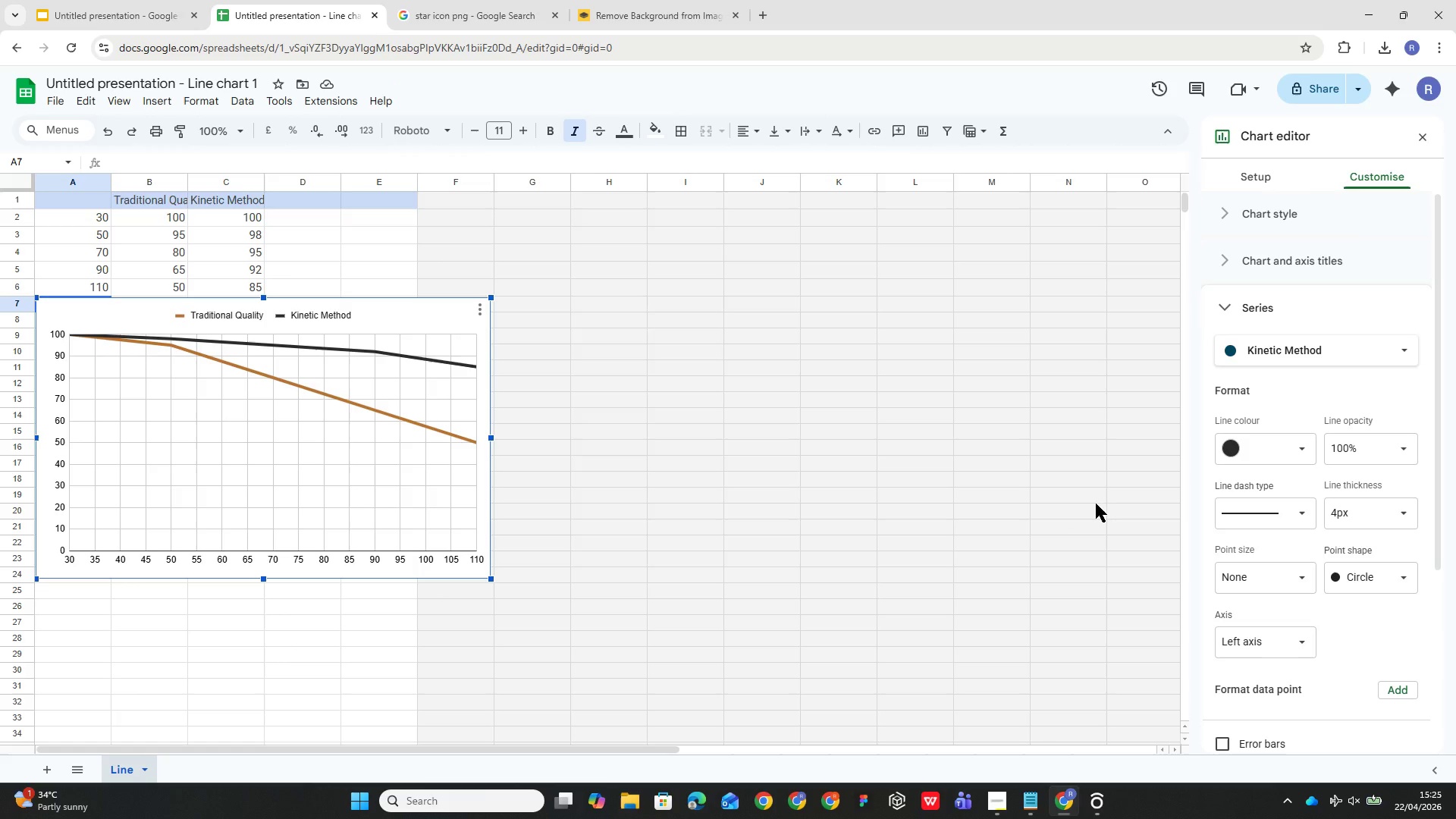 
wait(15.22)
 